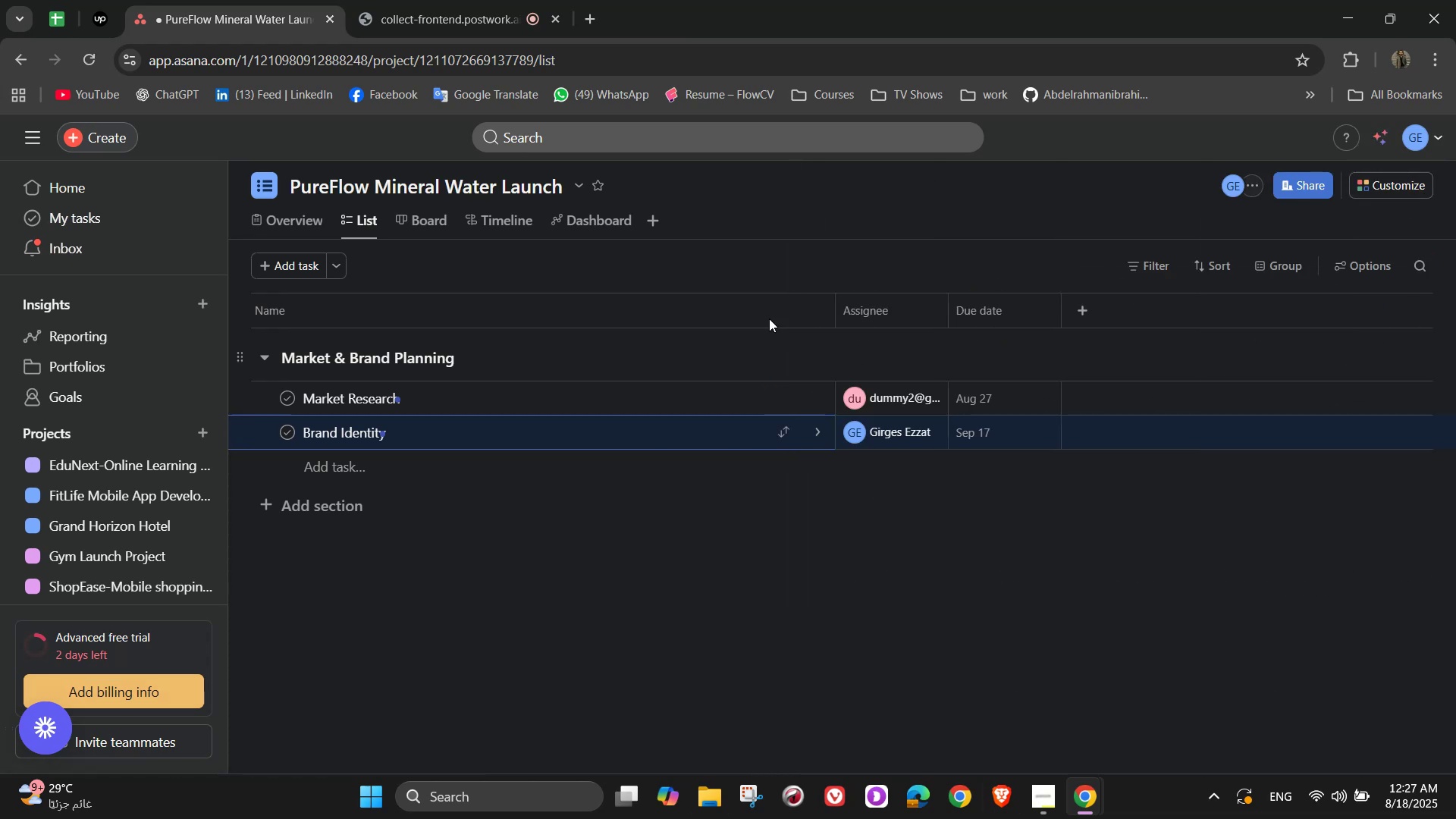 
left_click([348, 505])
 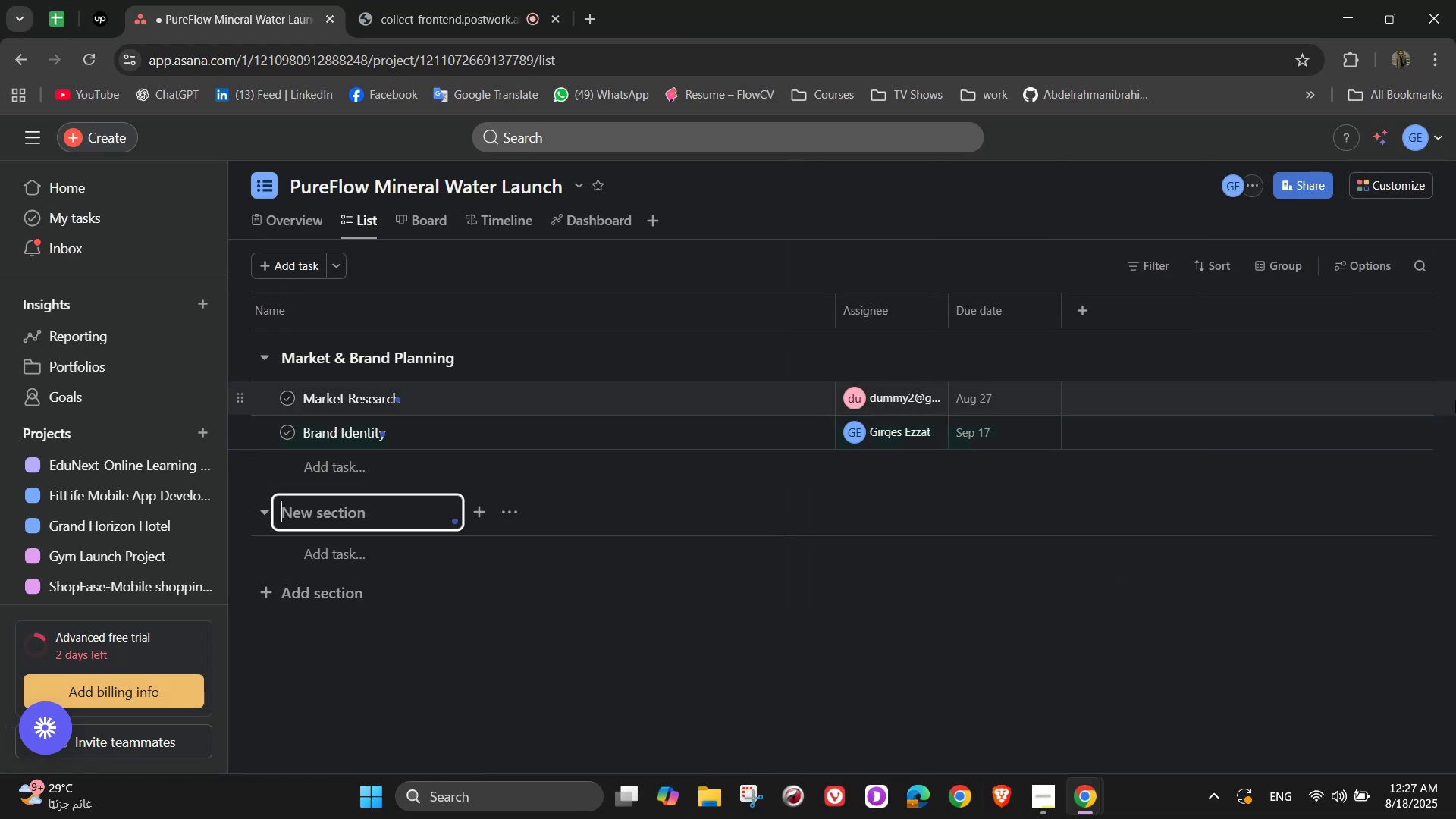 
type(Production Setup)
 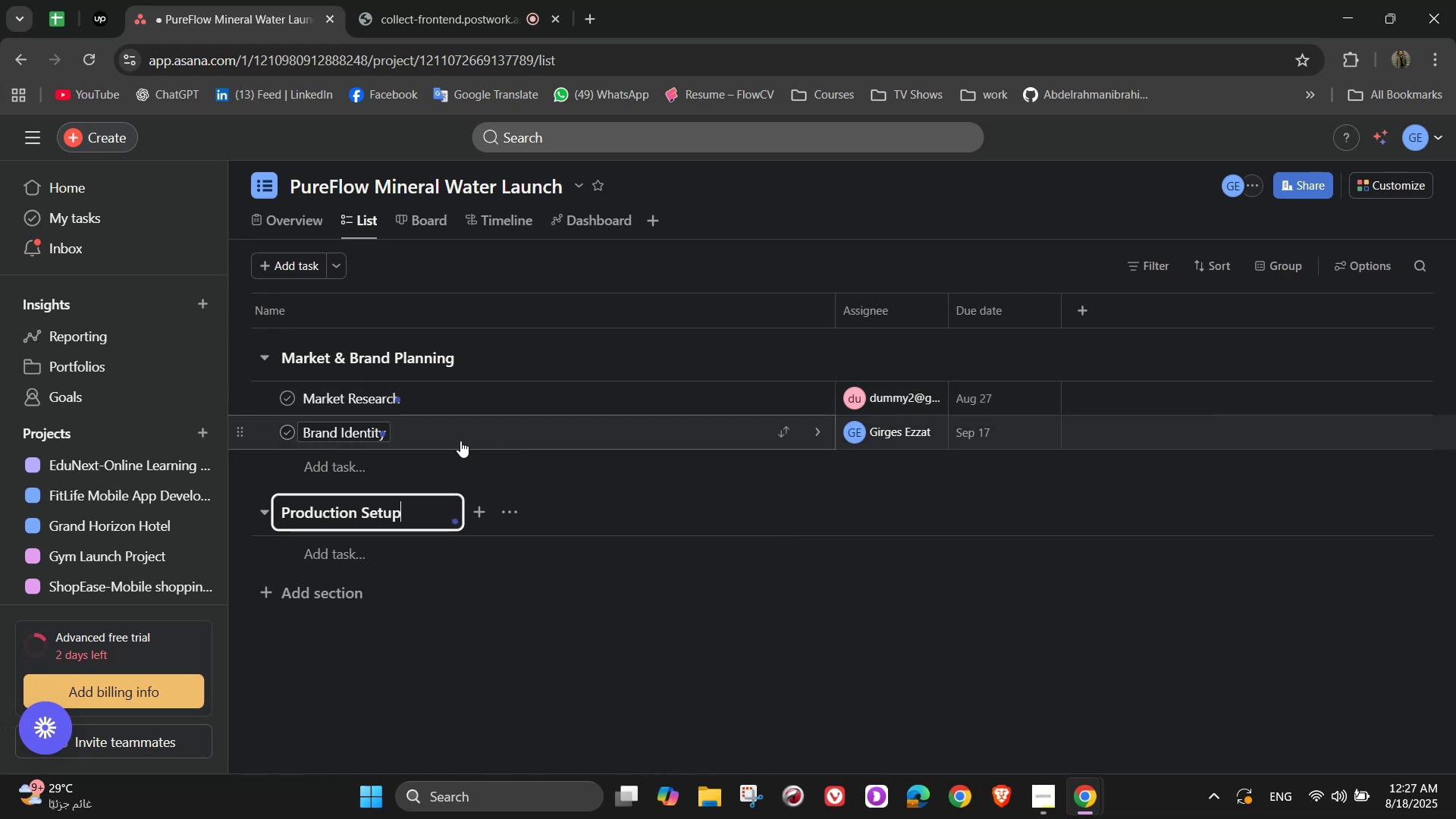 
left_click([351, 553])
 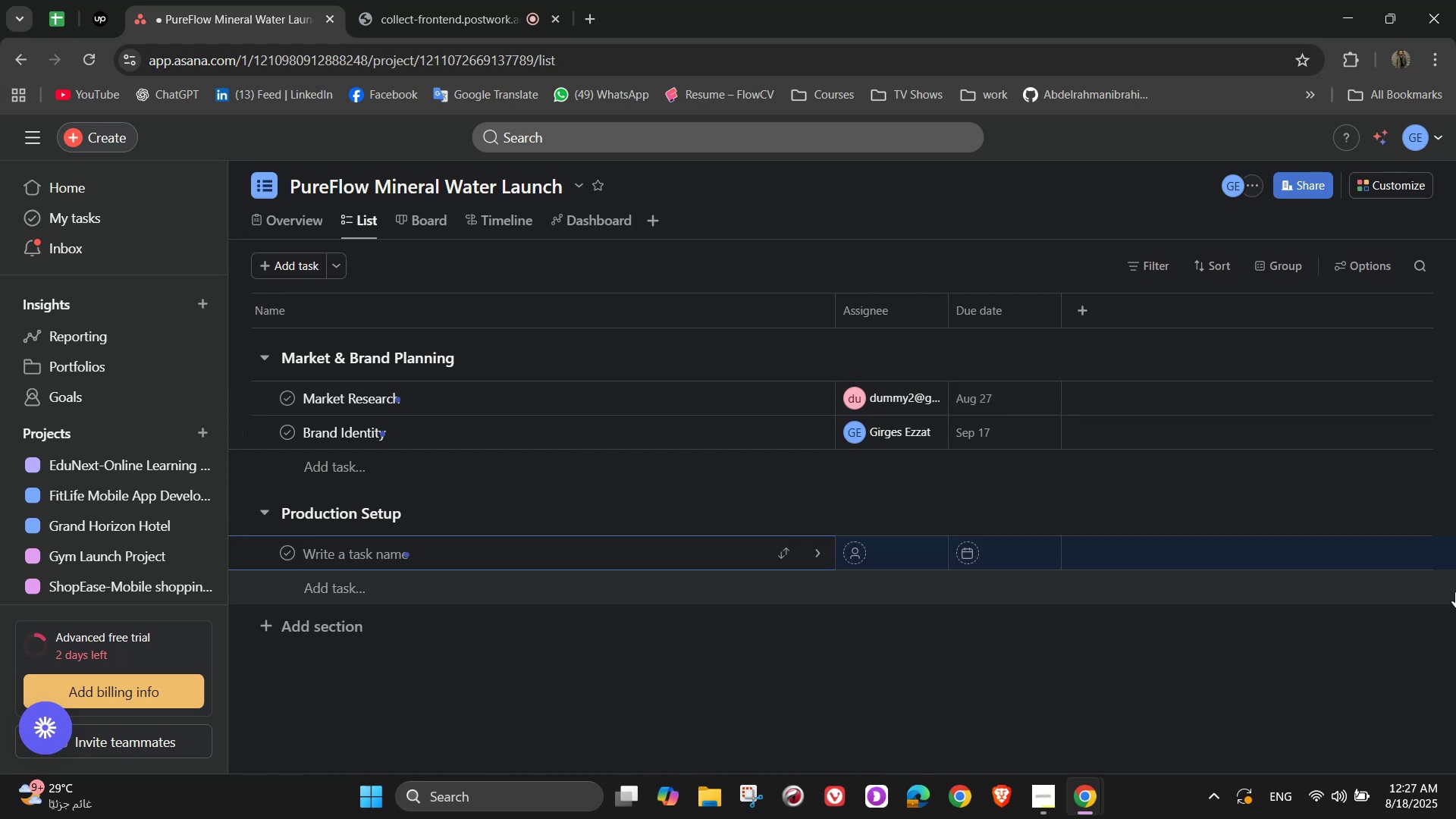 
type(Chooose Source)
 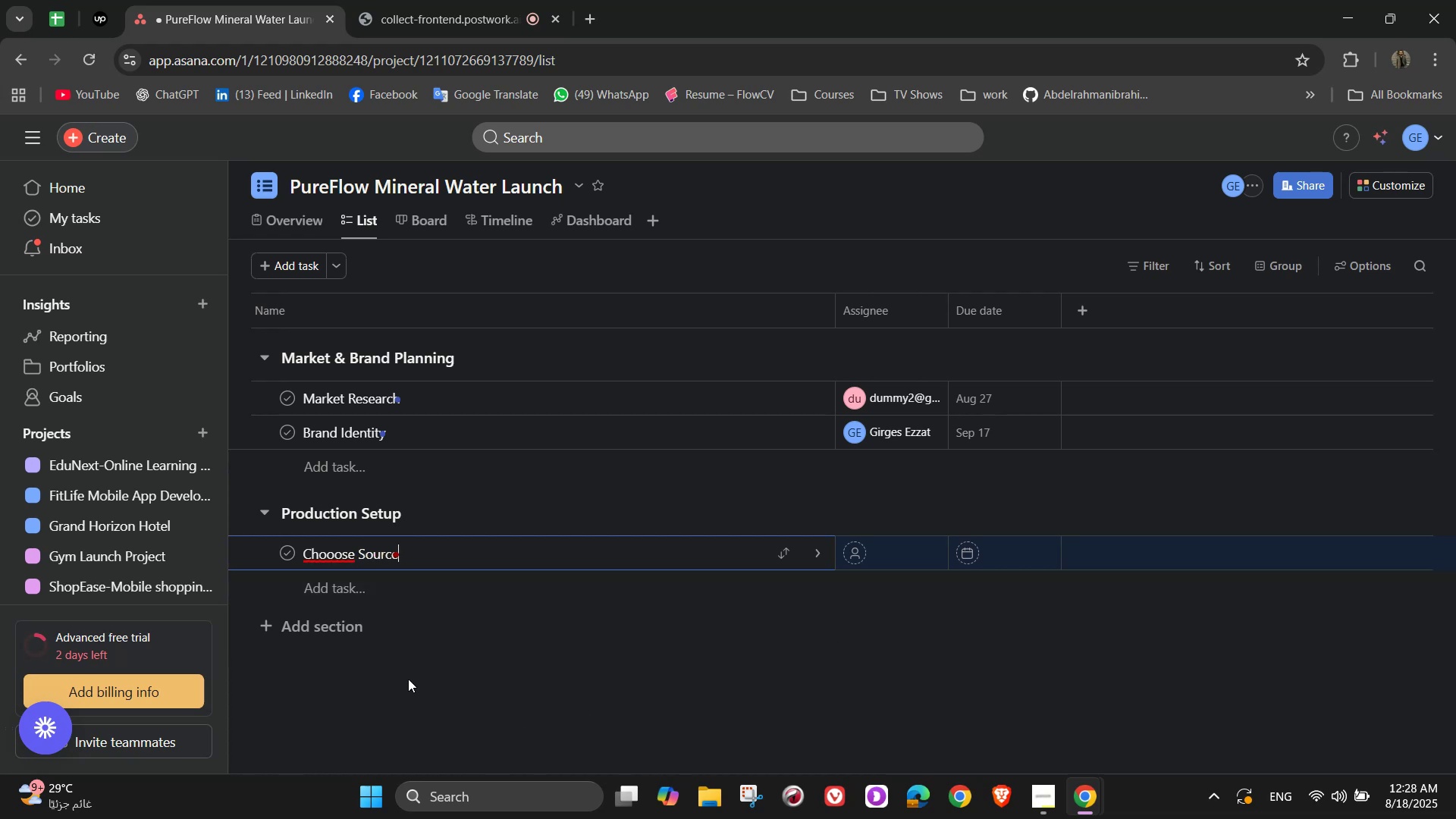 
left_click([339, 554])
 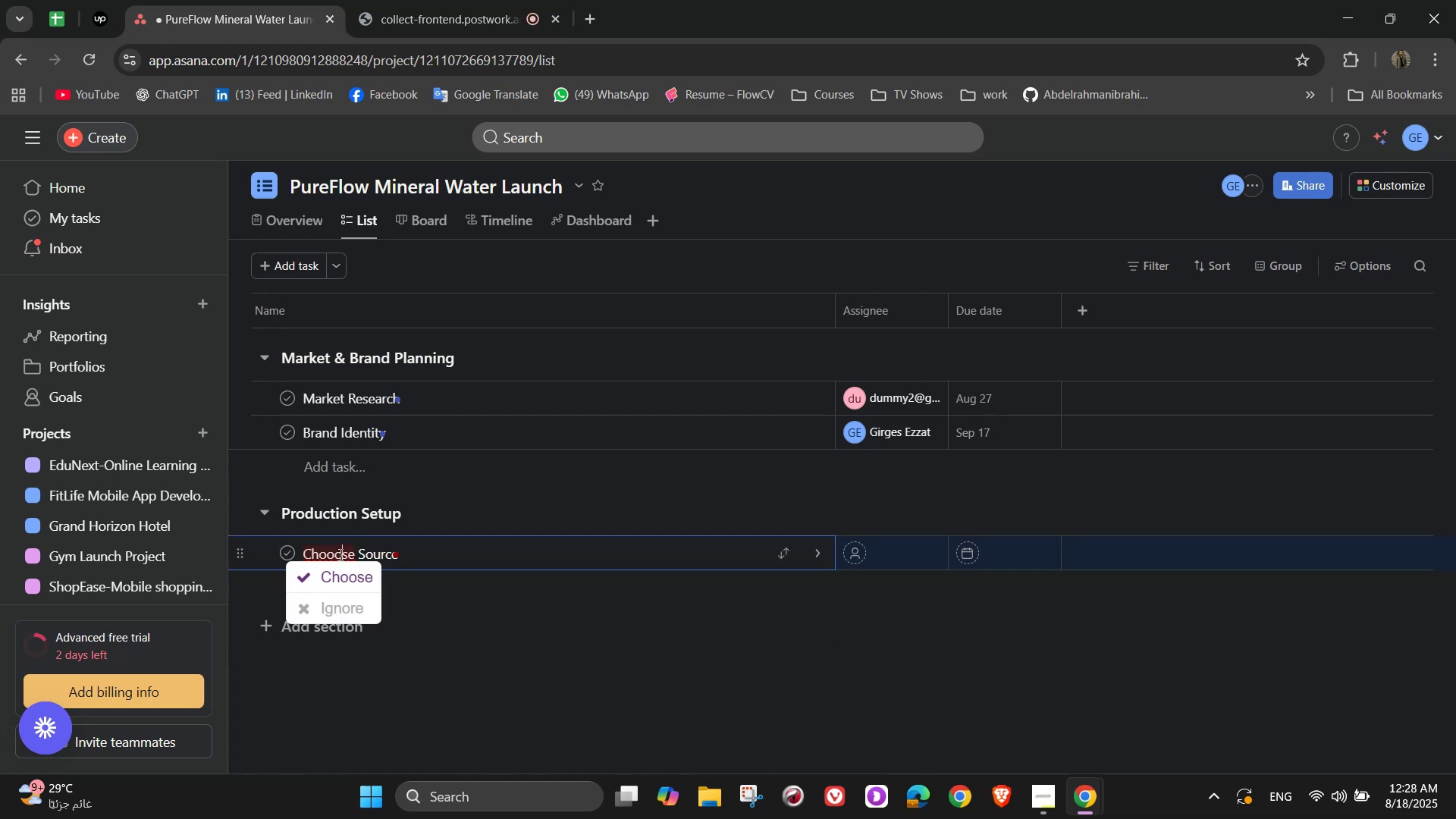 
key(Backspace)
 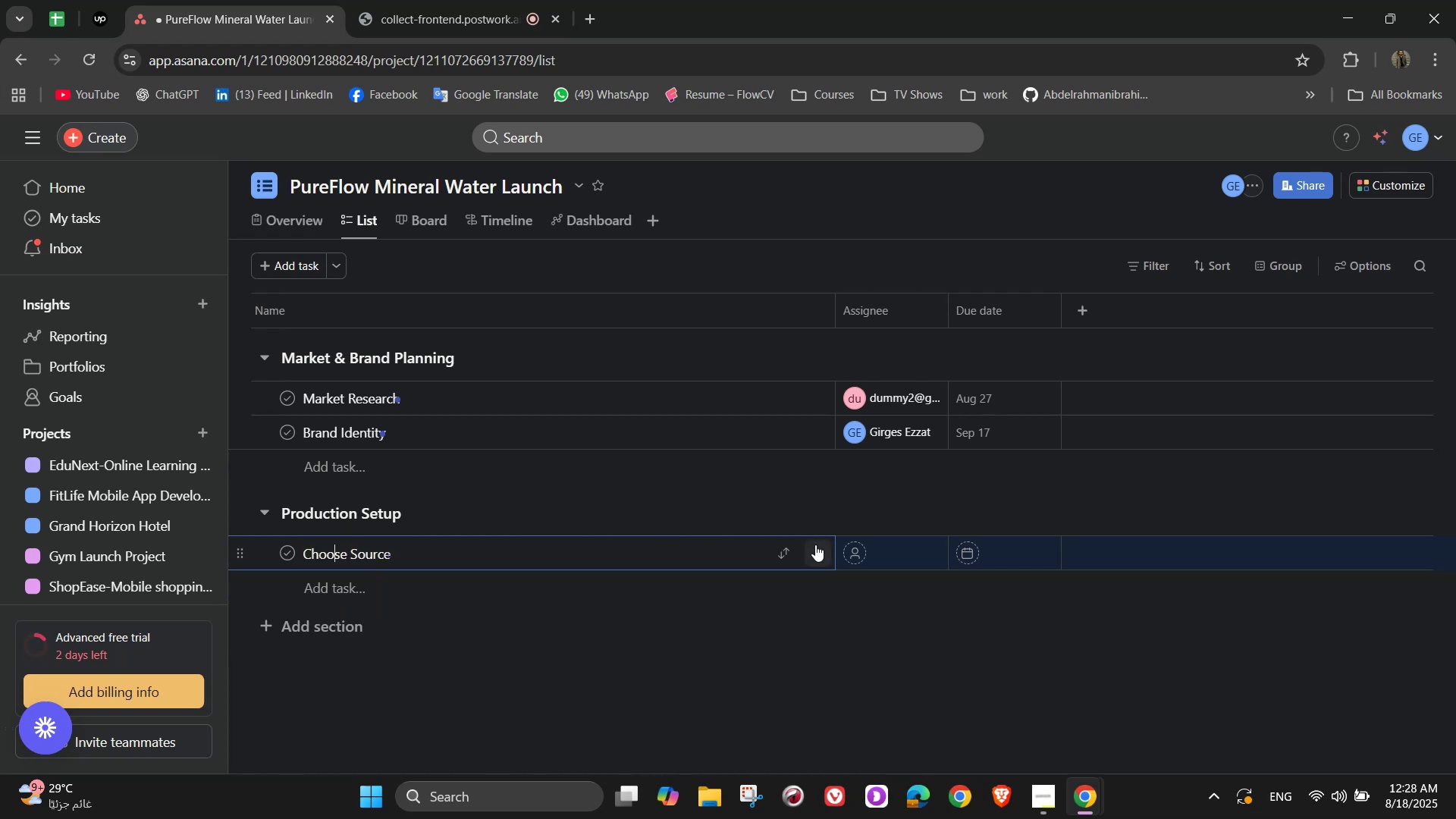 
left_click([821, 553])
 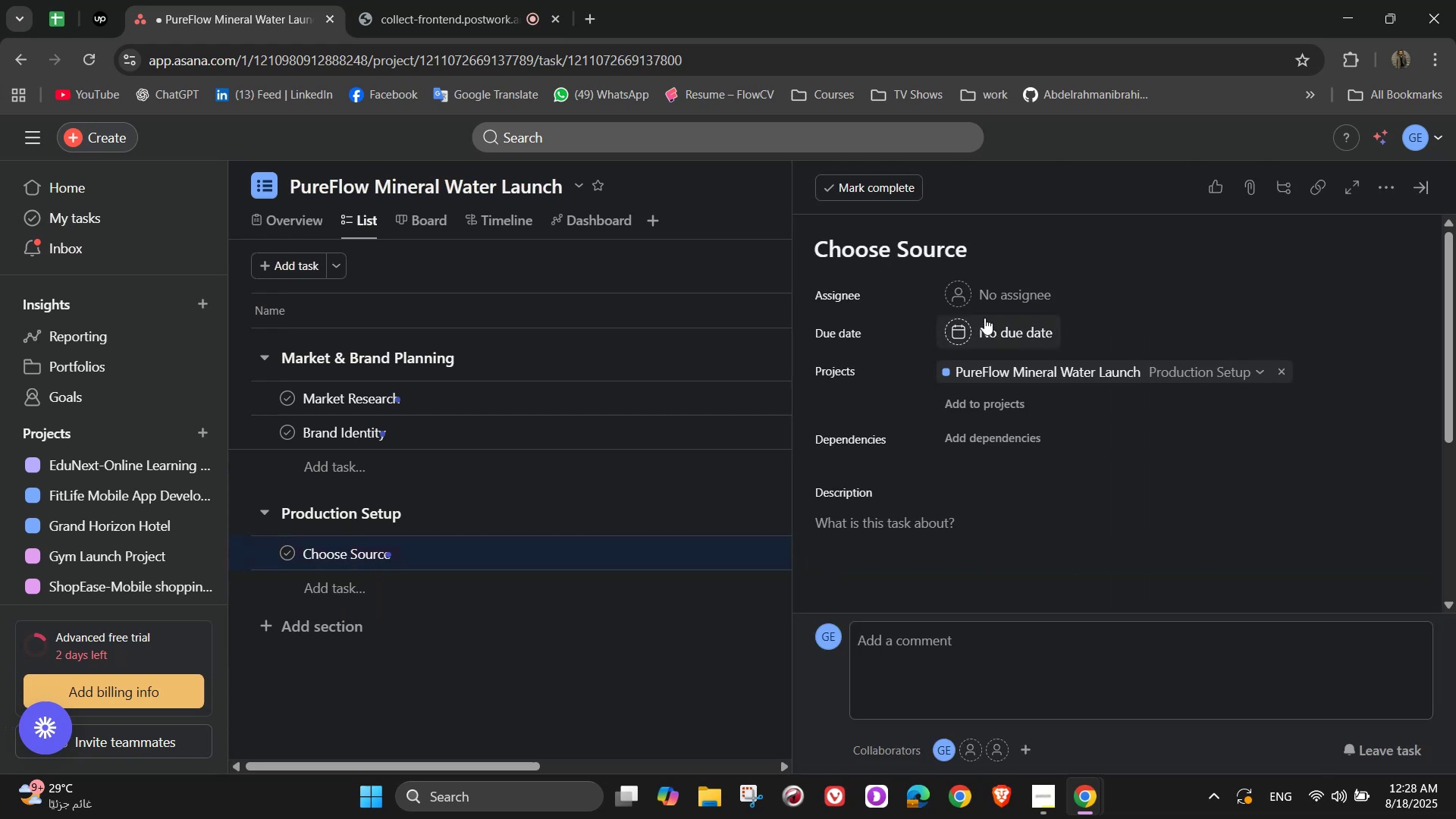 
left_click([985, 300])
 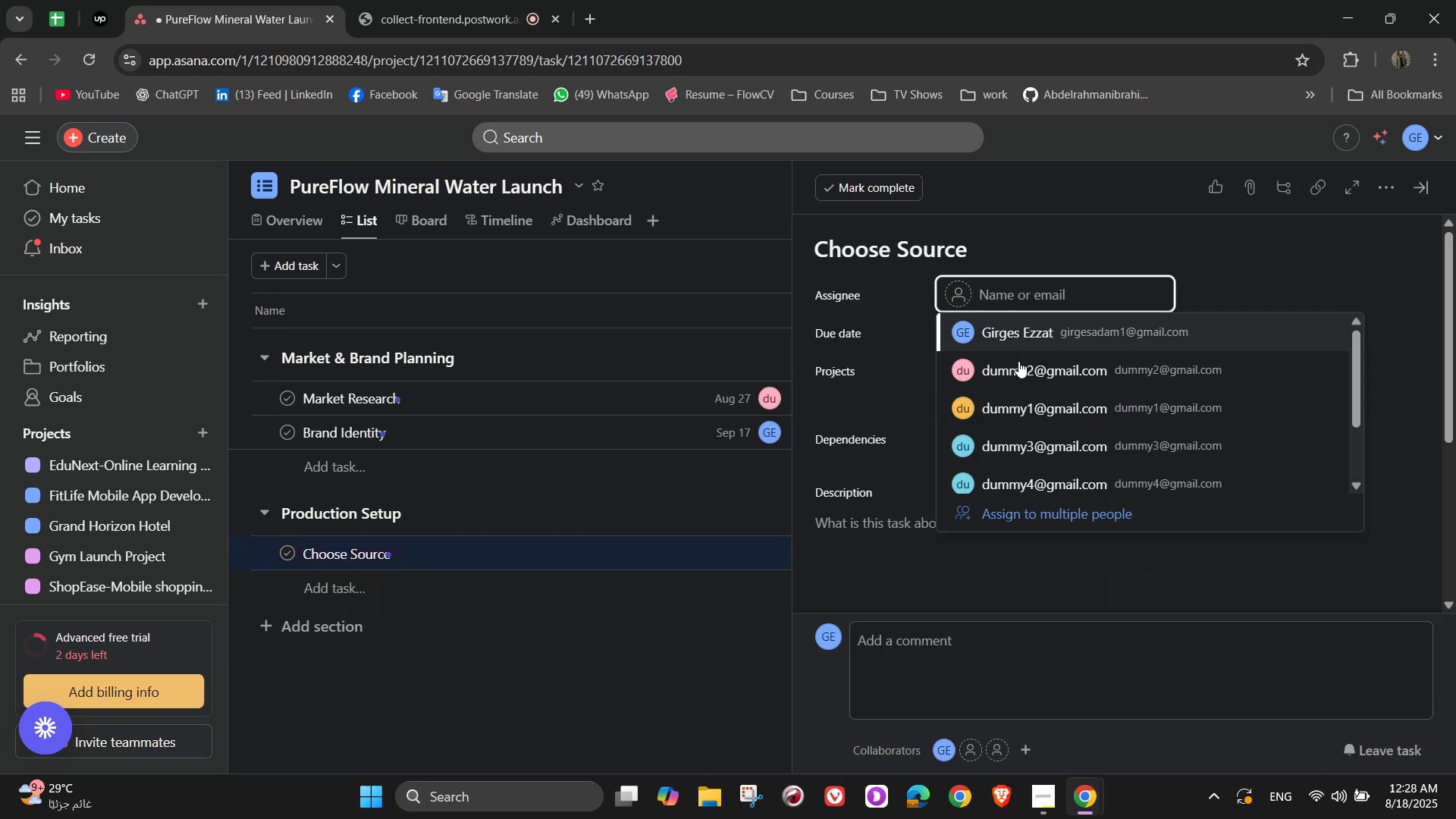 
left_click([1031, 416])
 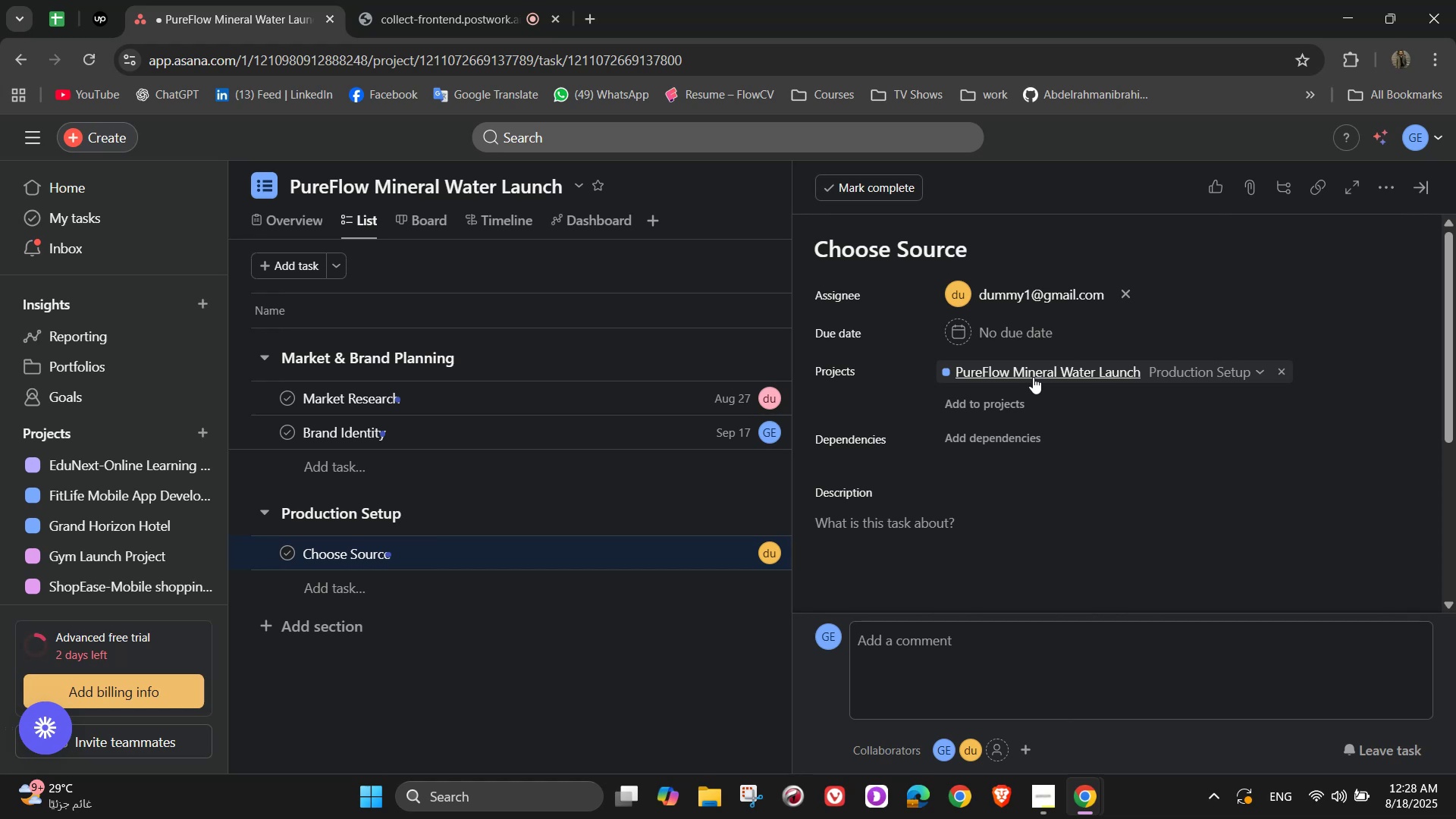 
left_click([1024, 343])
 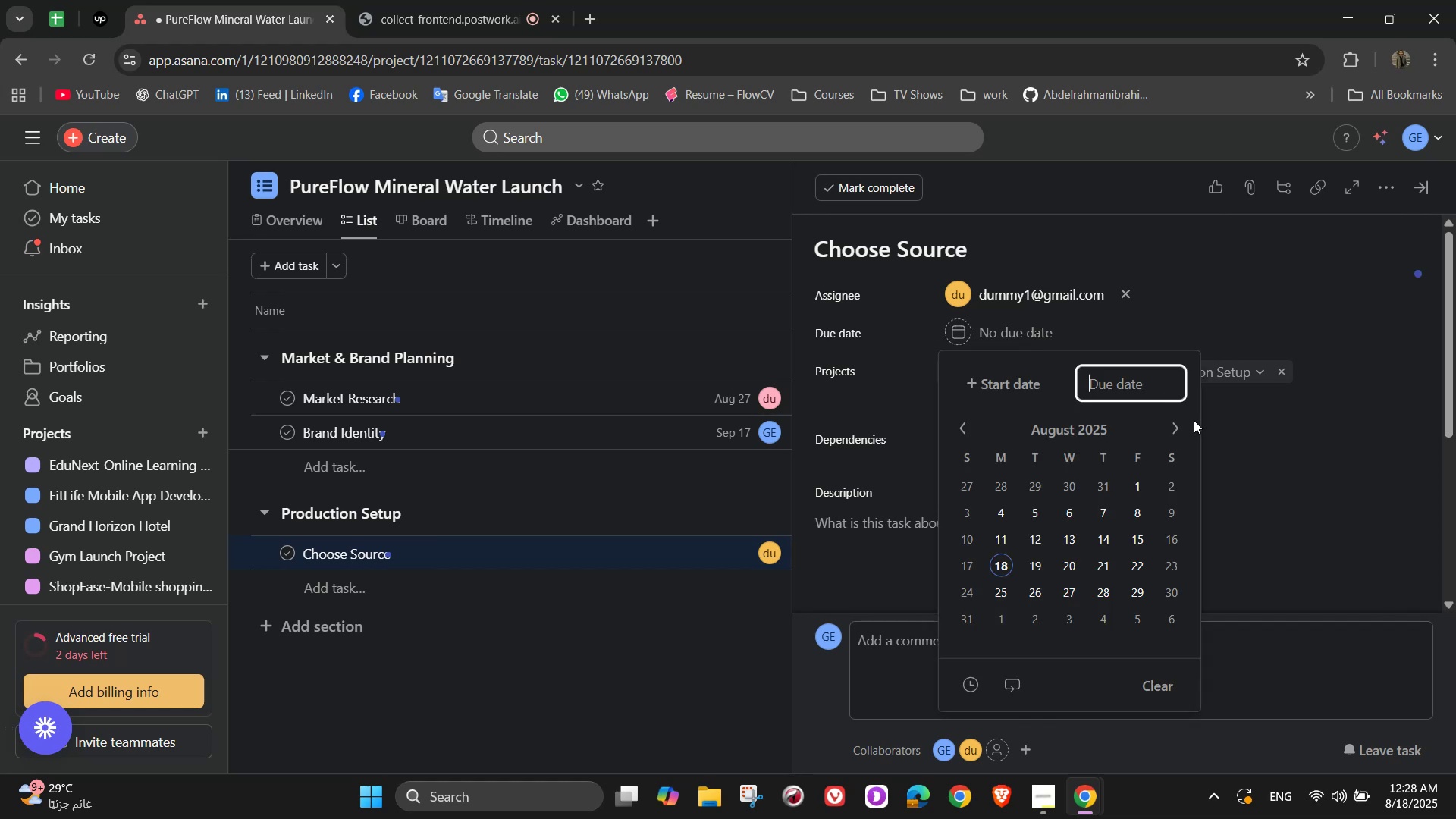 
left_click([1180, 432])
 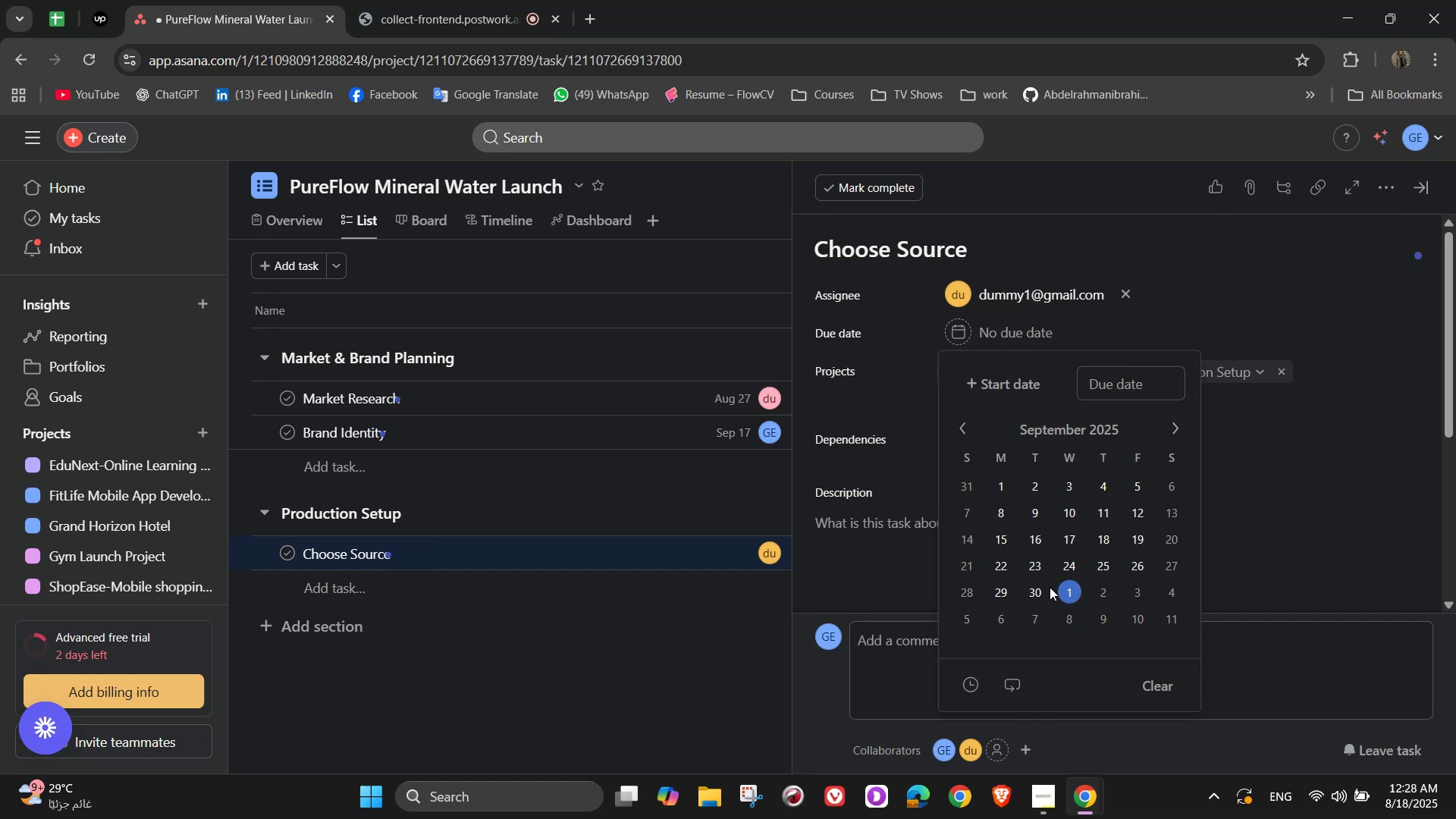 
double_click([1289, 435])
 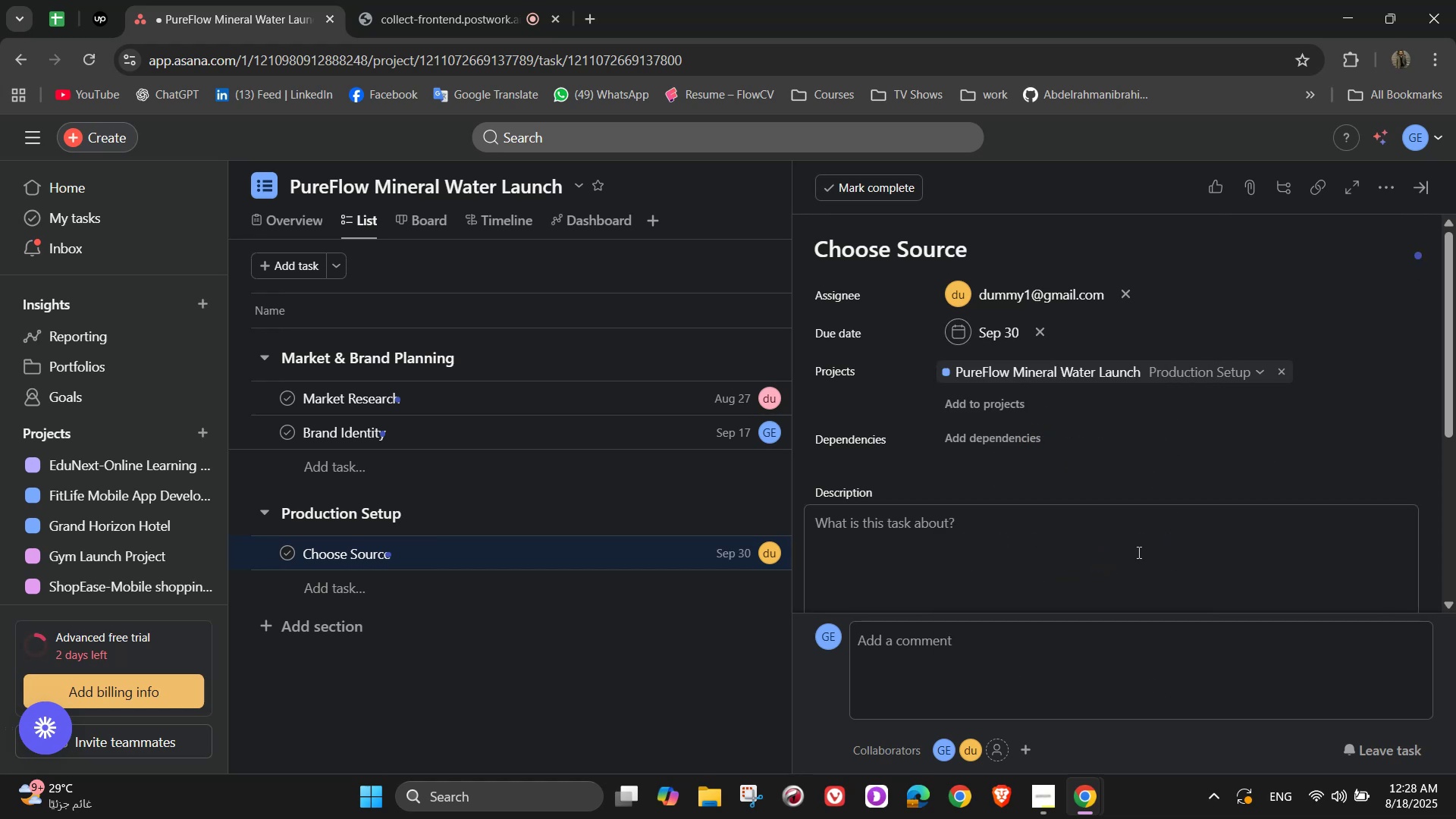 
triple_click([1134, 556])
 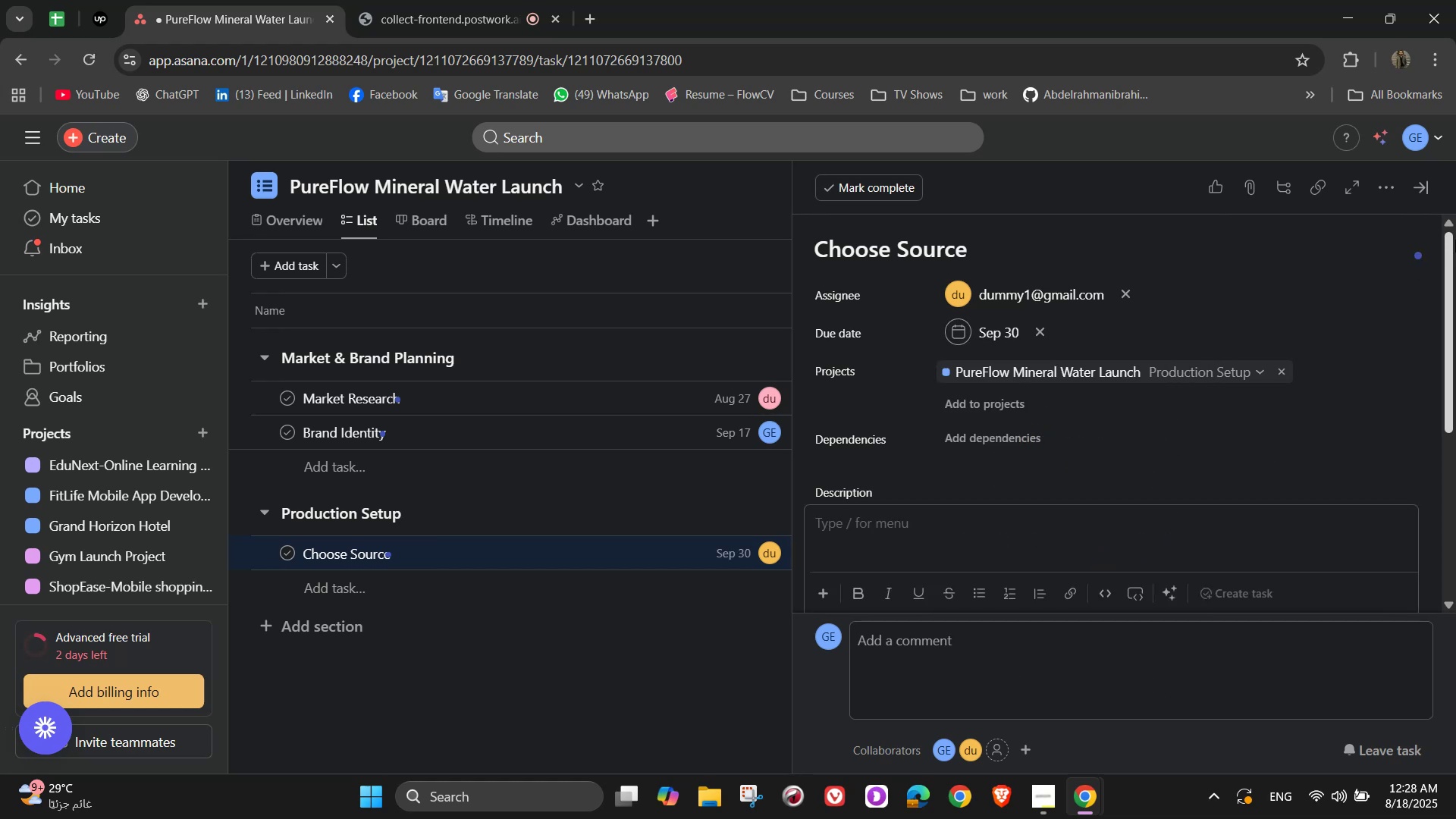 
type(Secure a reliable, clean)
 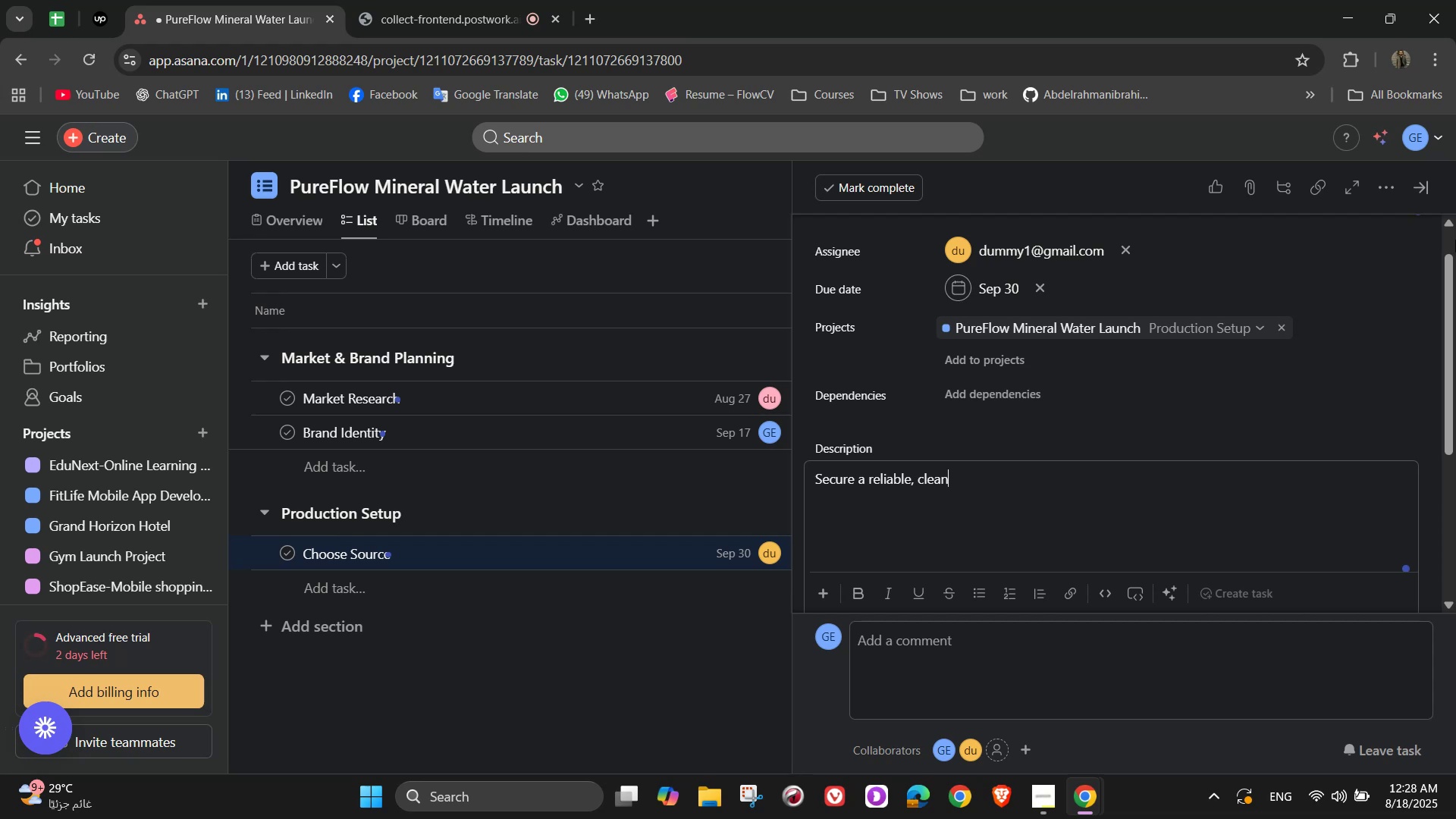 
wait(10.84)
 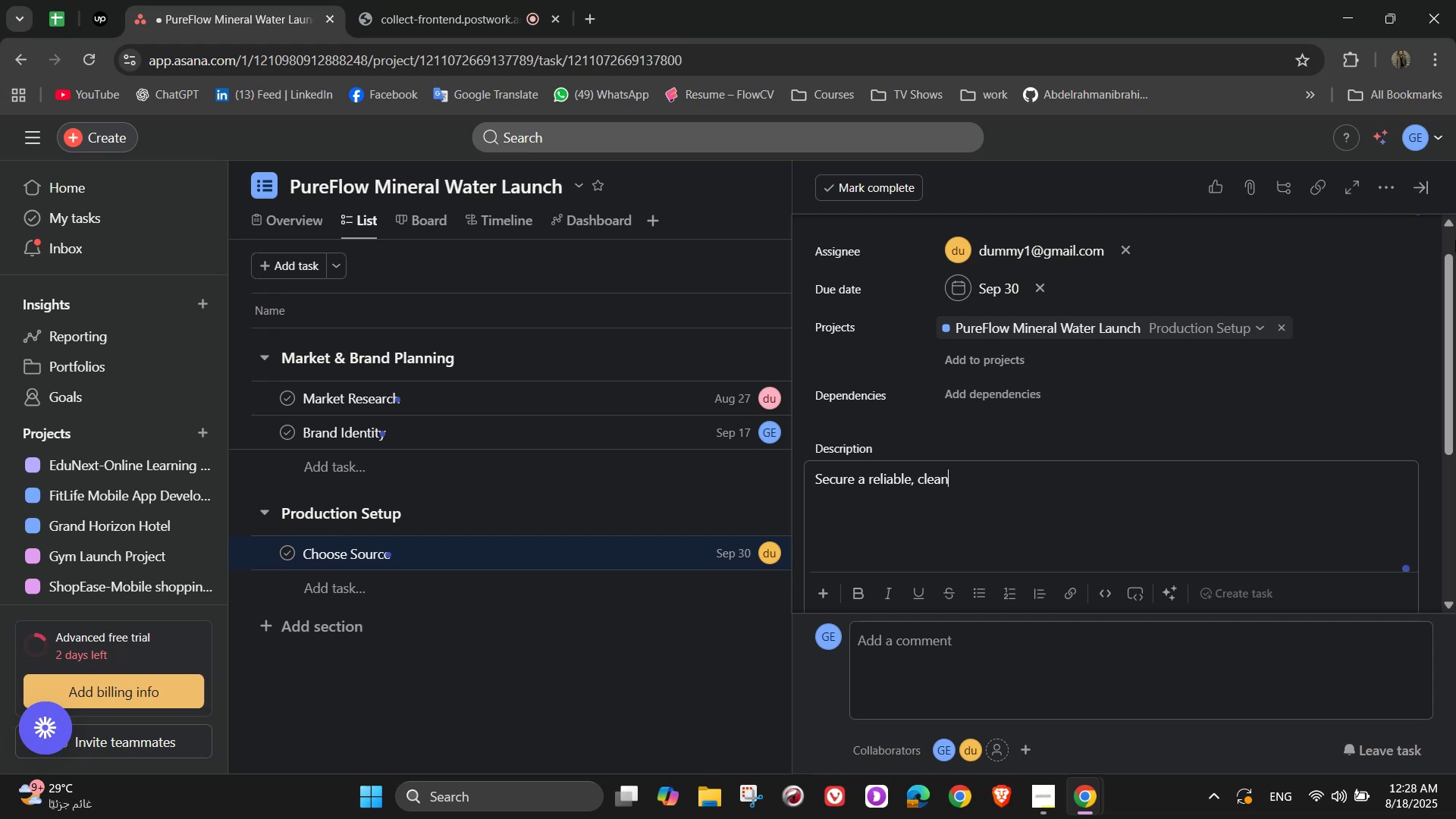 
type( underground of)
key(Backspace)
type(r )
 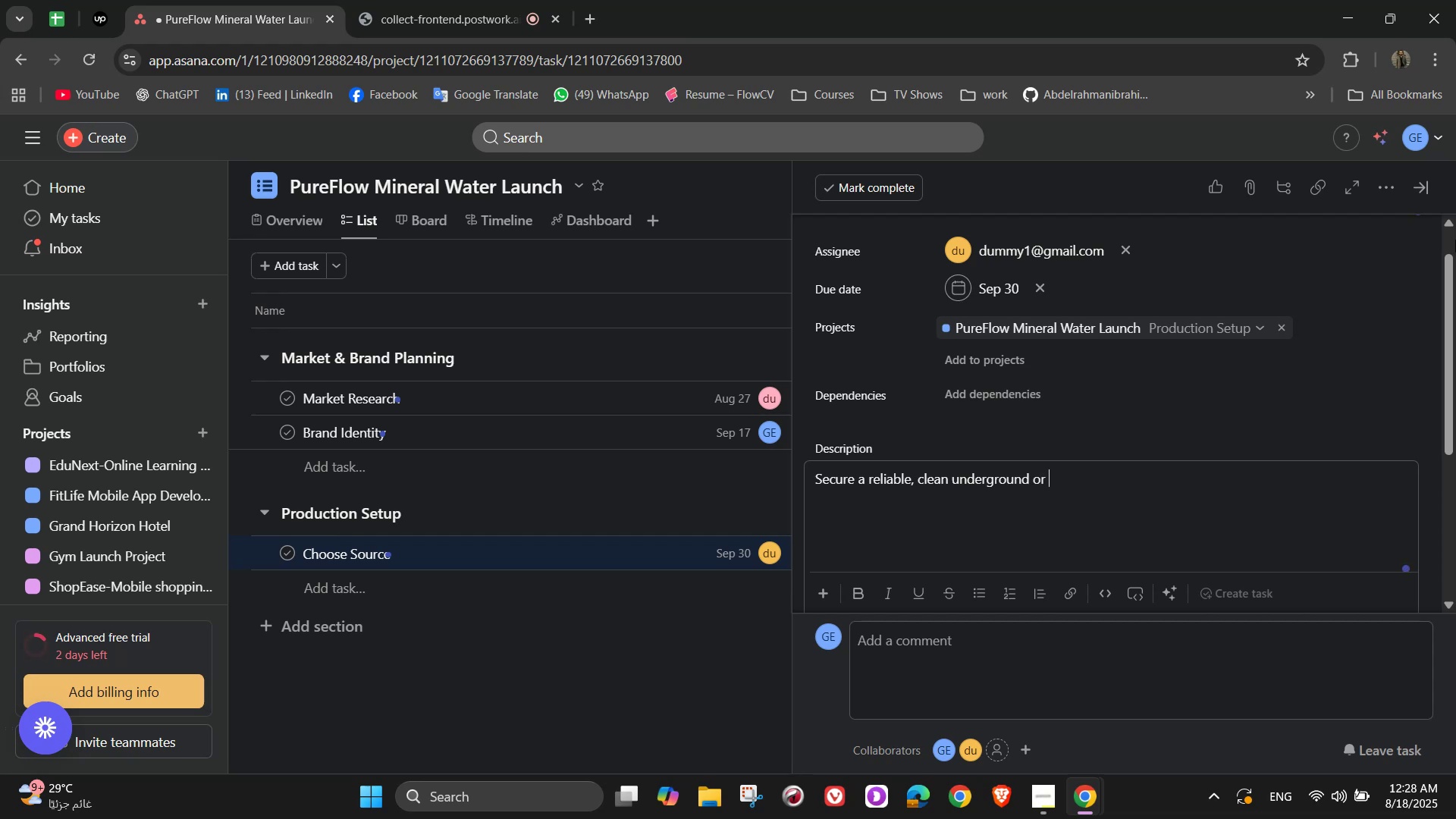 
type(spring water source. )
 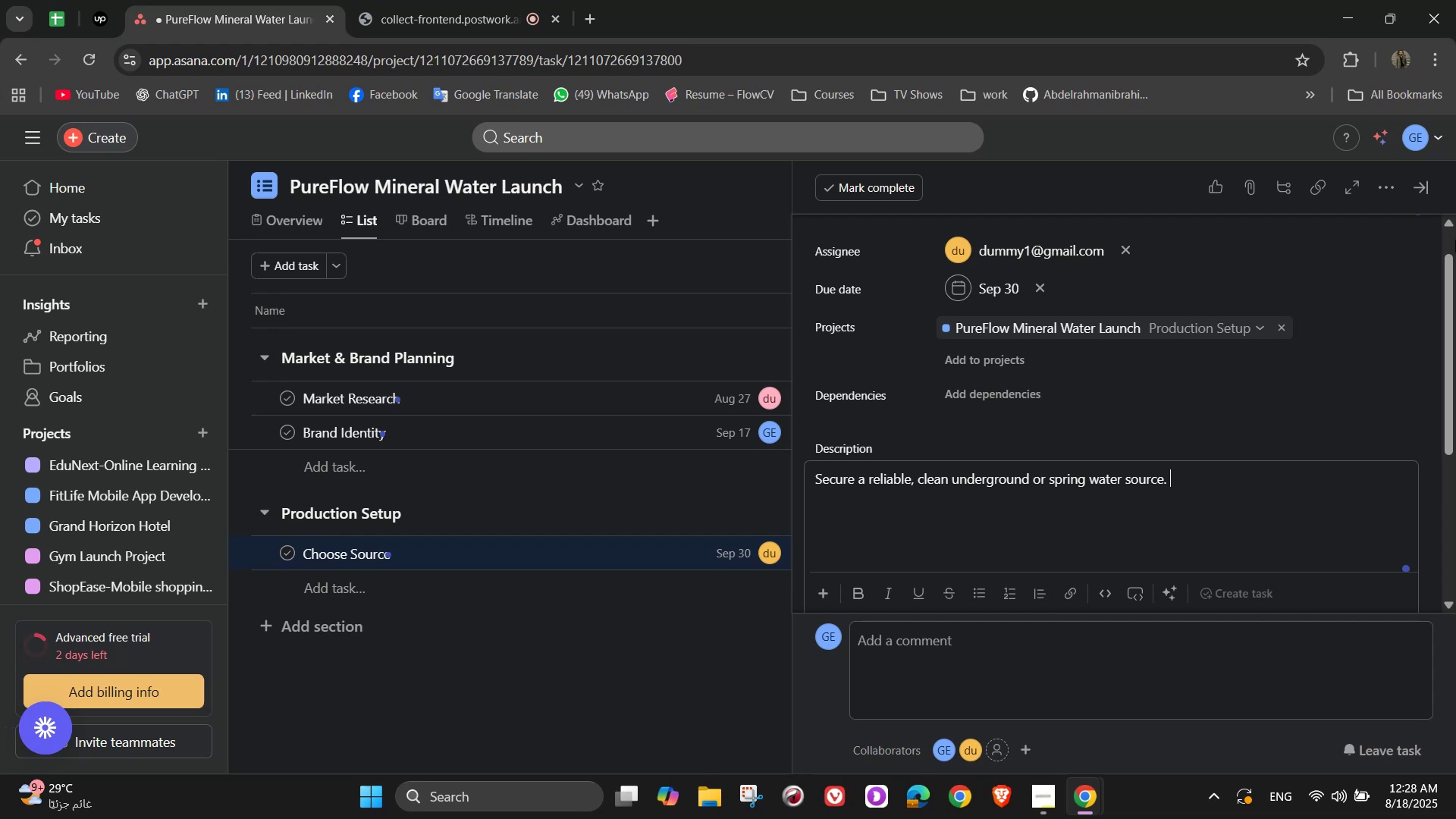 
wait(8.63)
 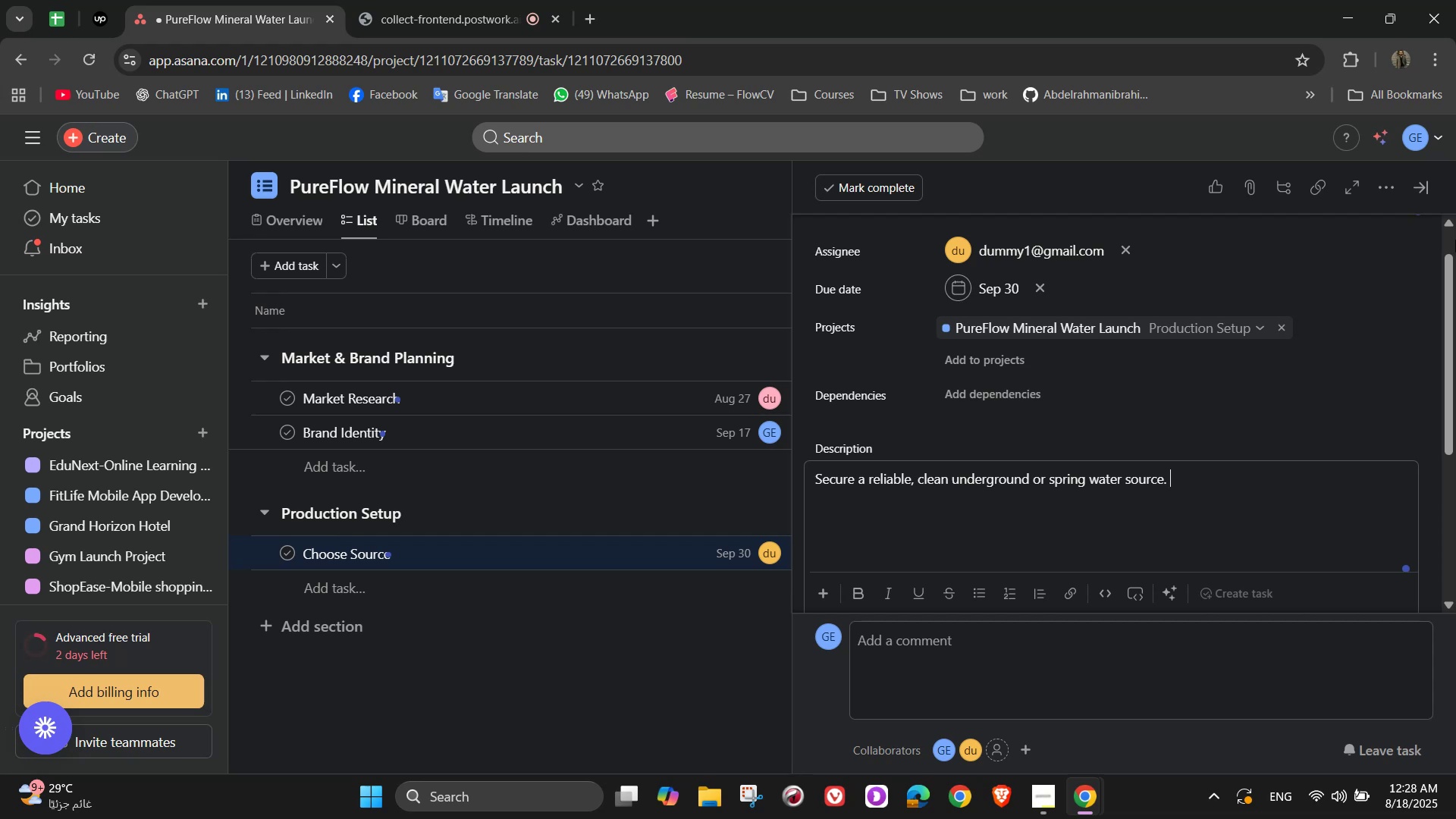 
type(This im)
key(Backspace)
type(nvolves water testing for ,)
key(Backspace)
type(mineral content and put)
key(Backspace)
type(rity,)
 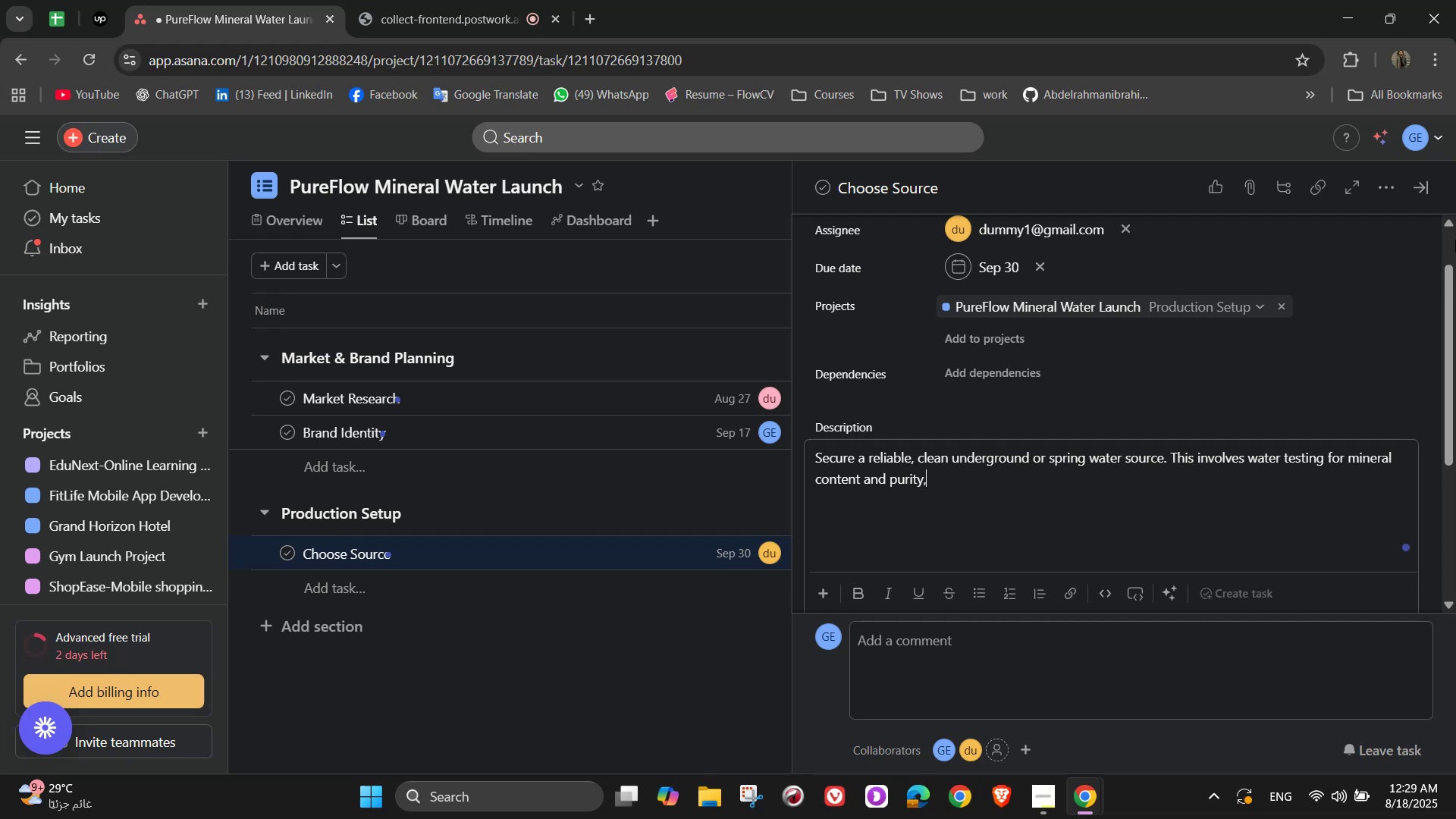 
wait(5.92)
 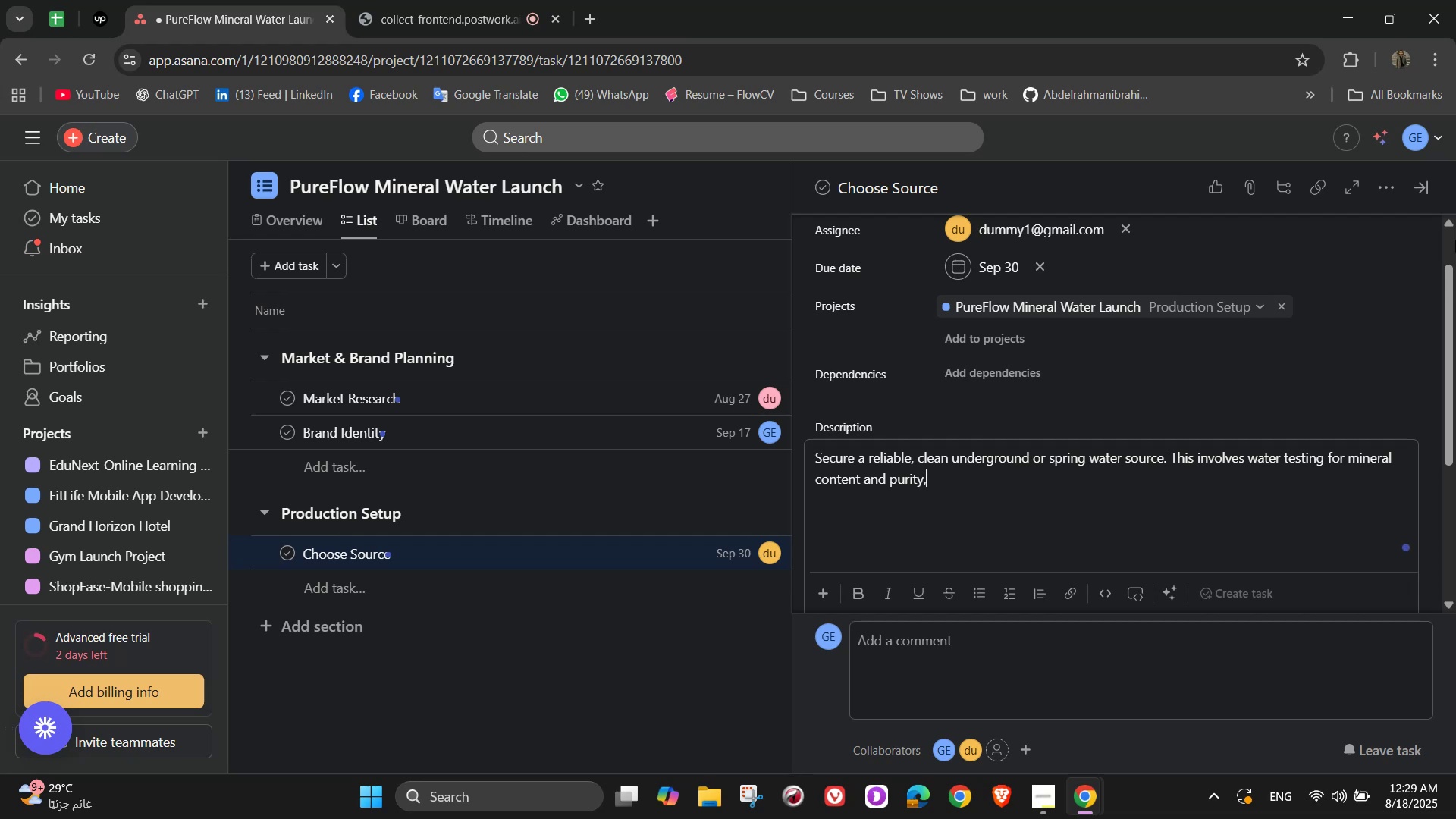 
type( negotiation of long-term contracts, and setting up extraction rights. Our source is the foundation of the brand - it needs to be unique, trustworty, and marketable)
 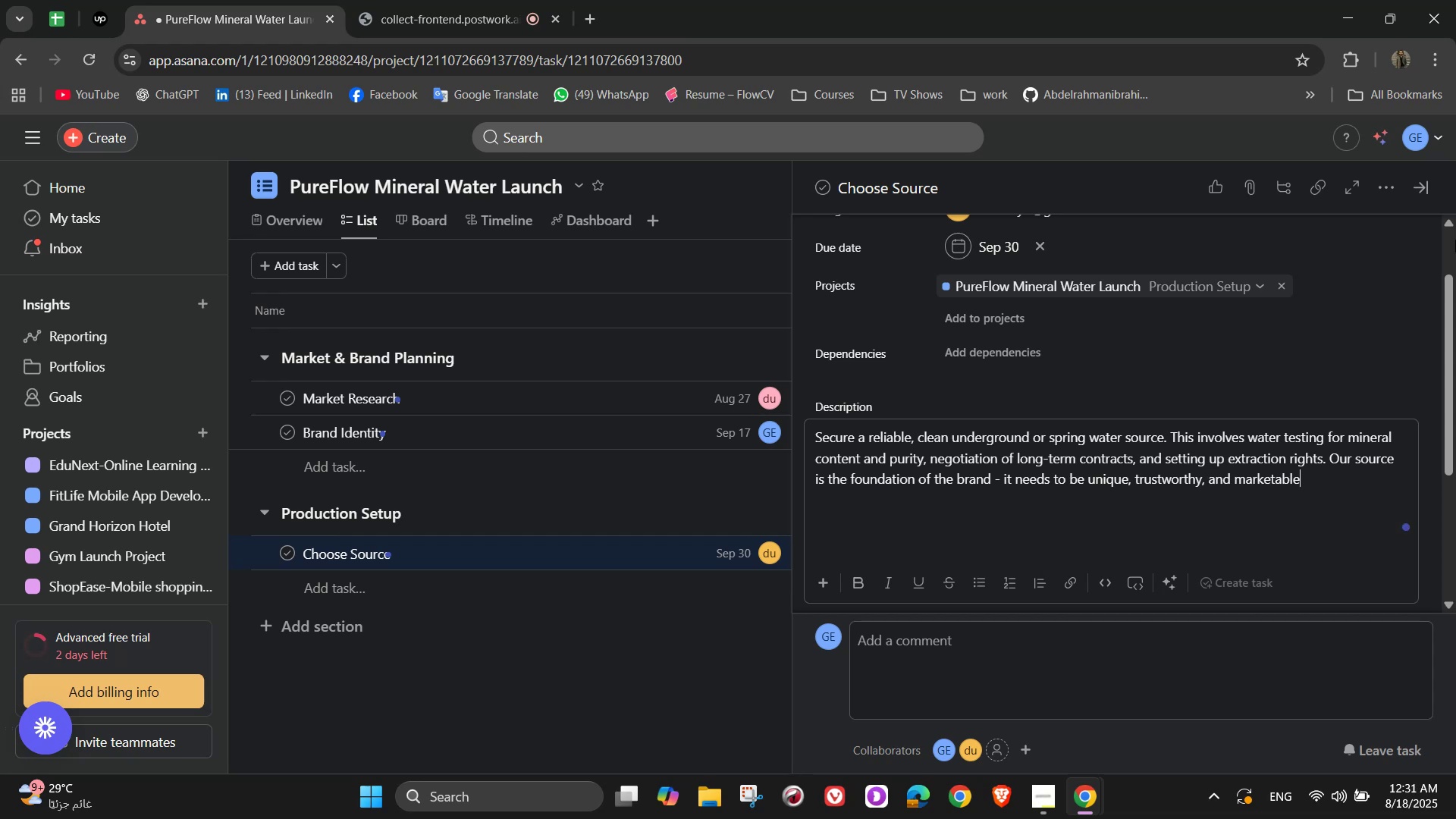 
wait(6.34)
 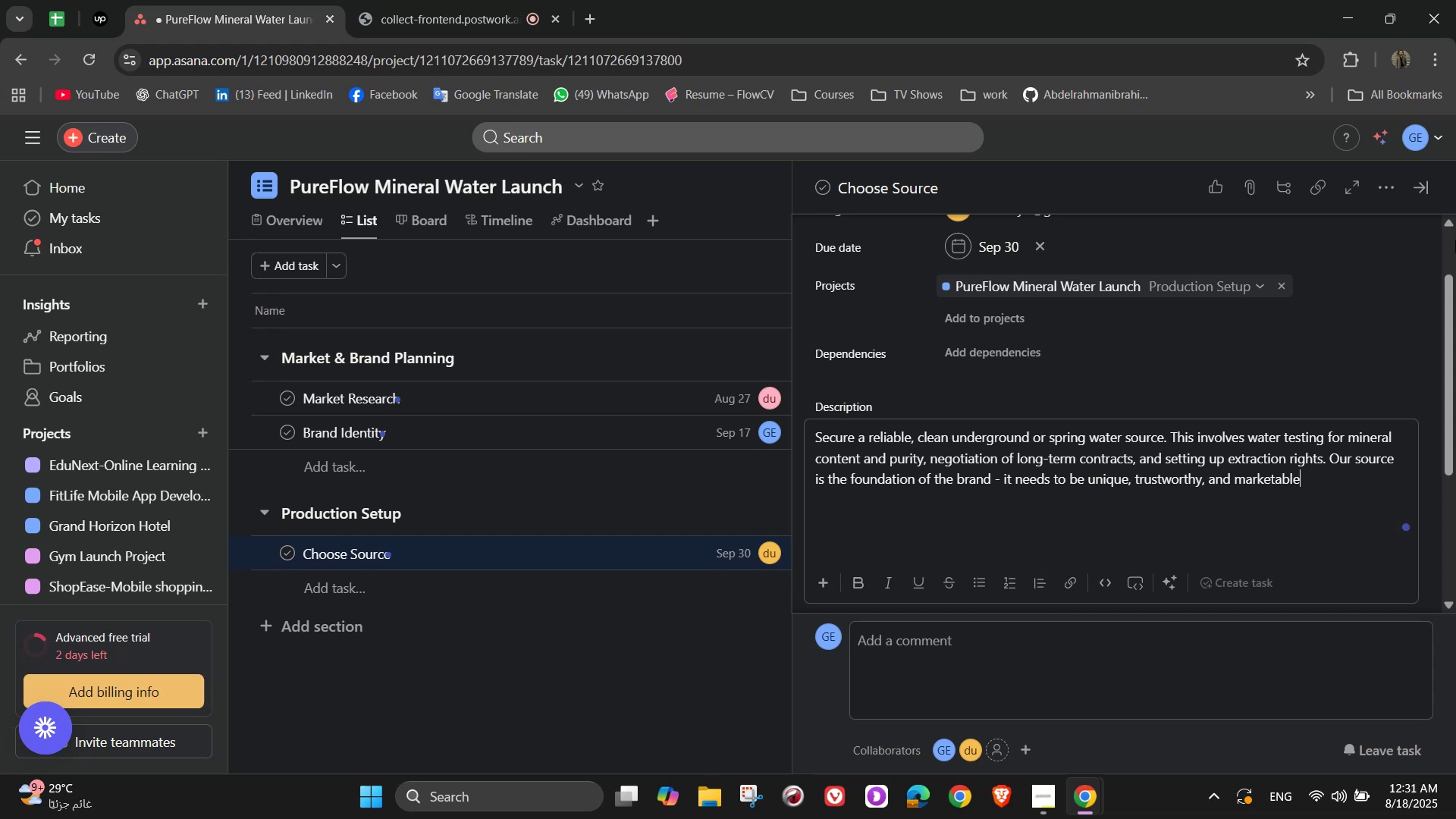 
scroll: coordinate [941, 489], scroll_direction: down, amount: 3.0
 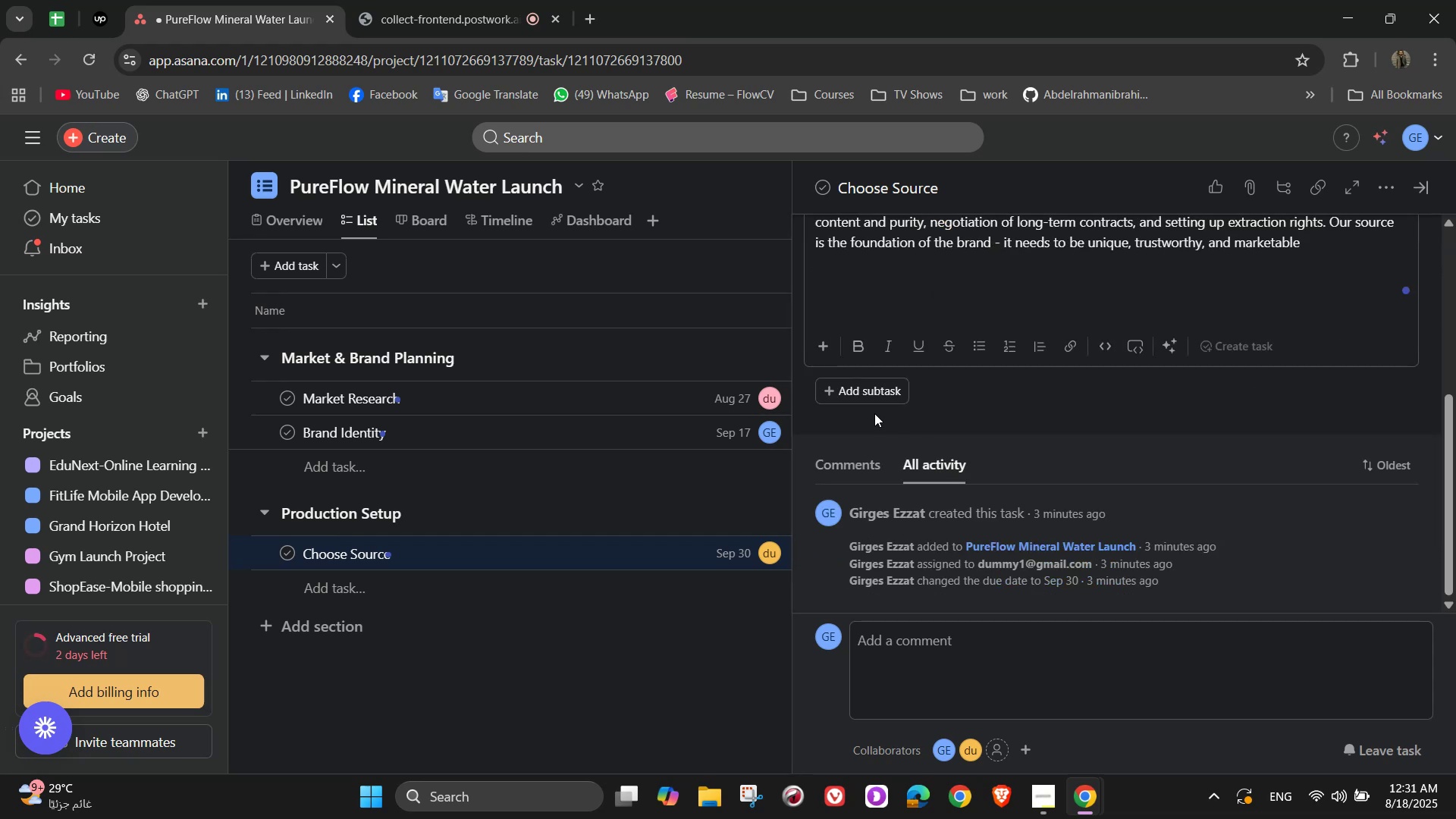 
scroll: coordinate [1044, 423], scroll_direction: up, amount: 5.0
 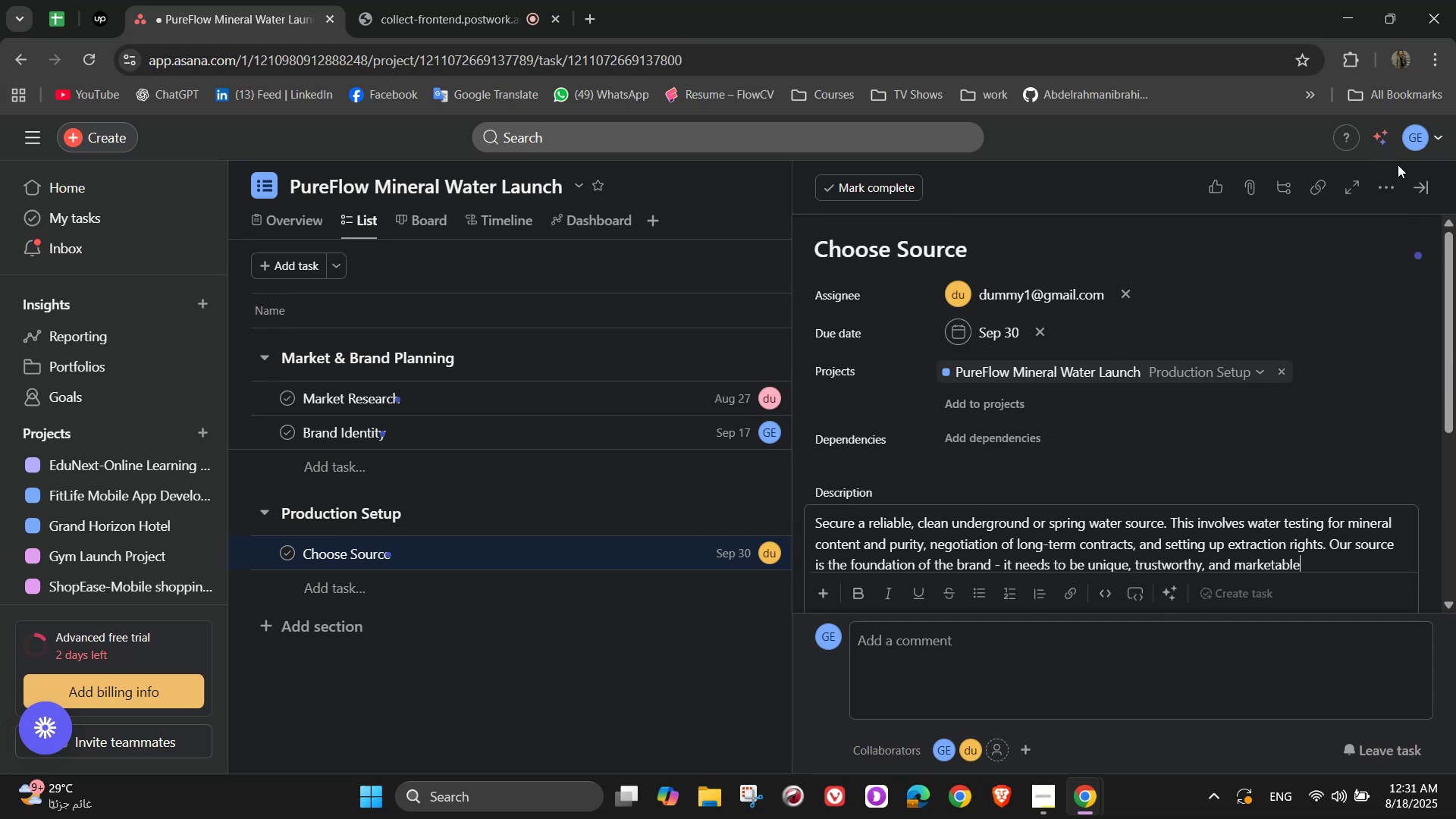 
left_click([1426, 187])
 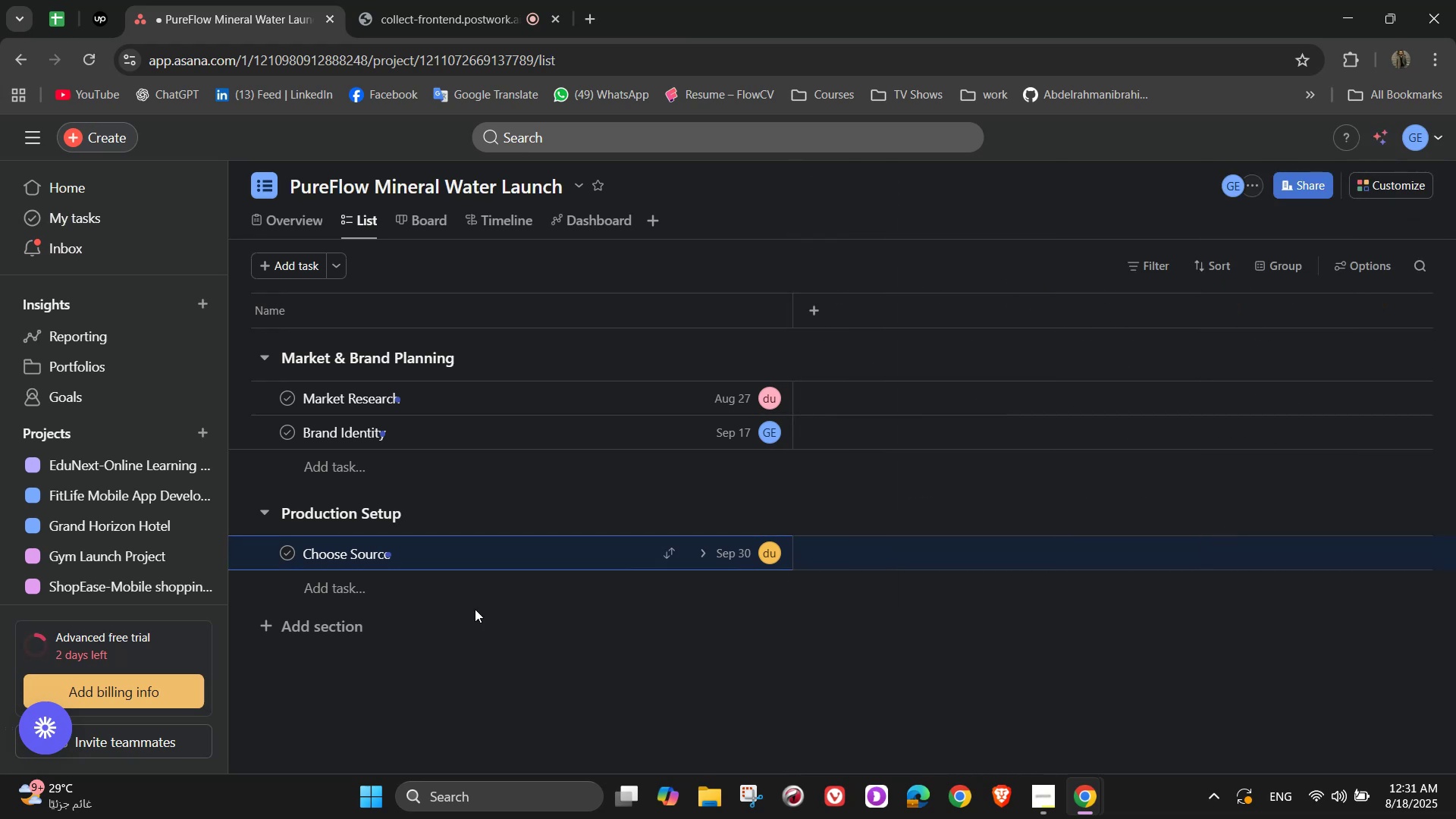 
left_click([455, 593])
 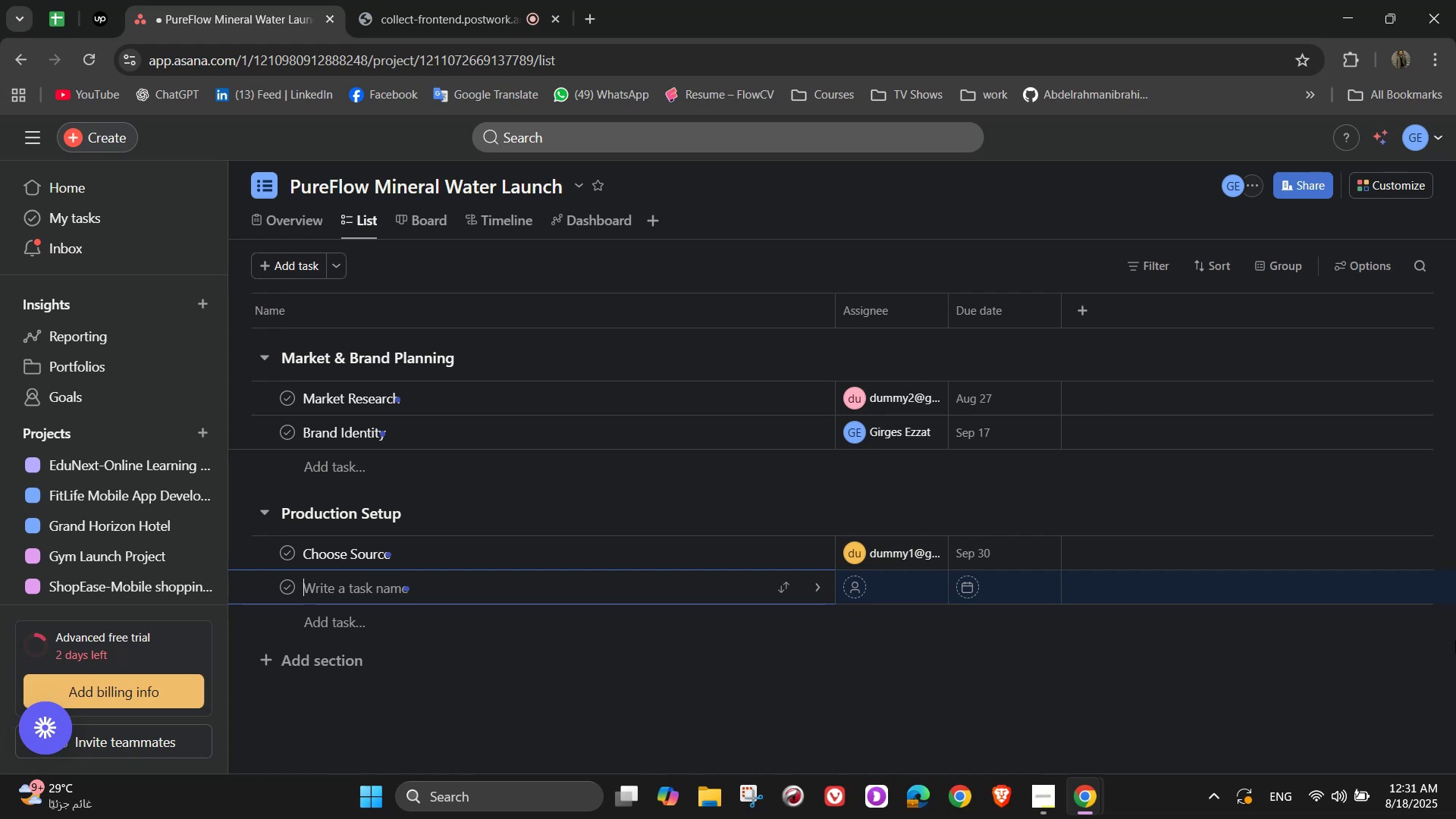 
wait(6.35)
 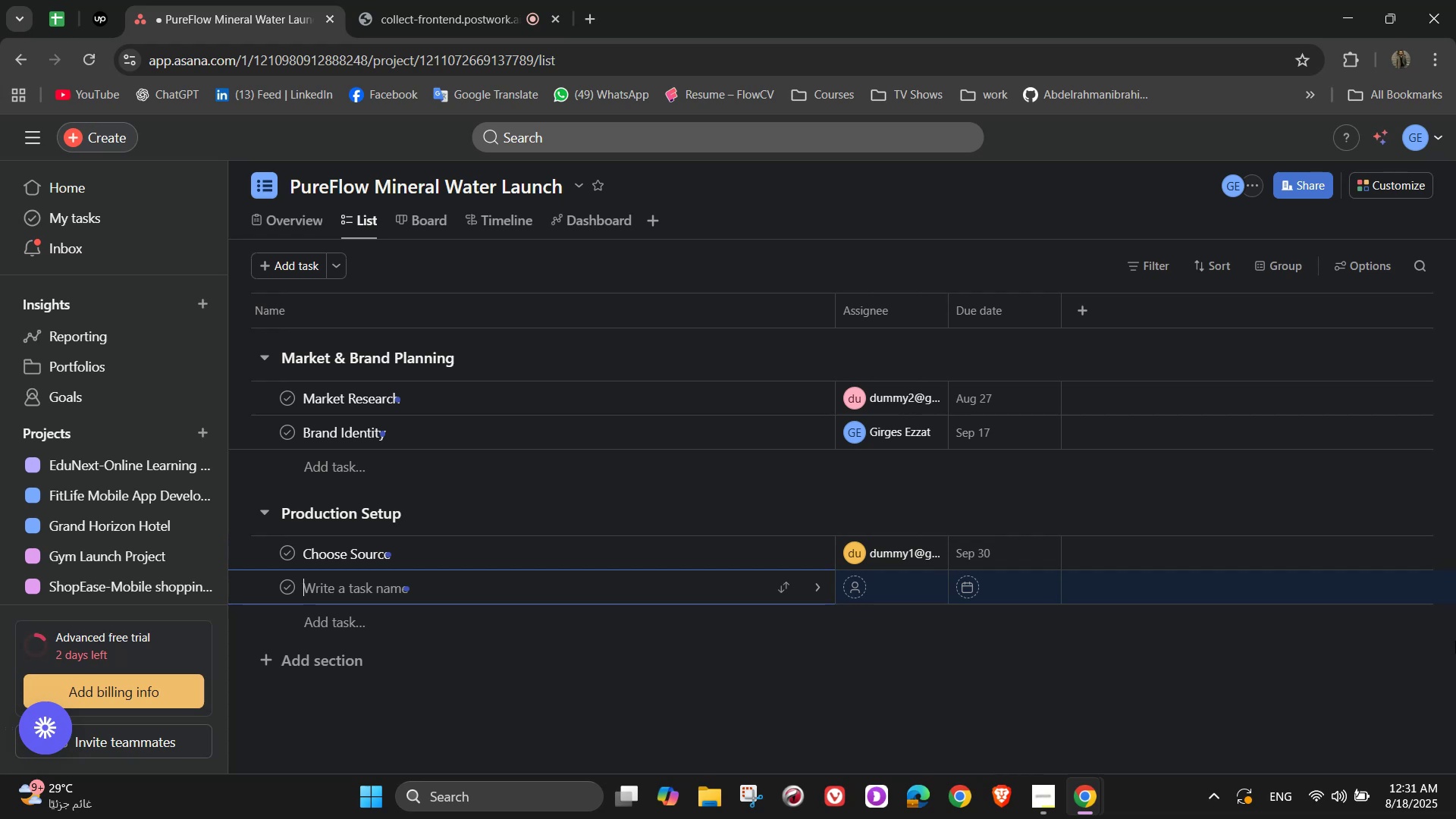 
type(Build Facility)
 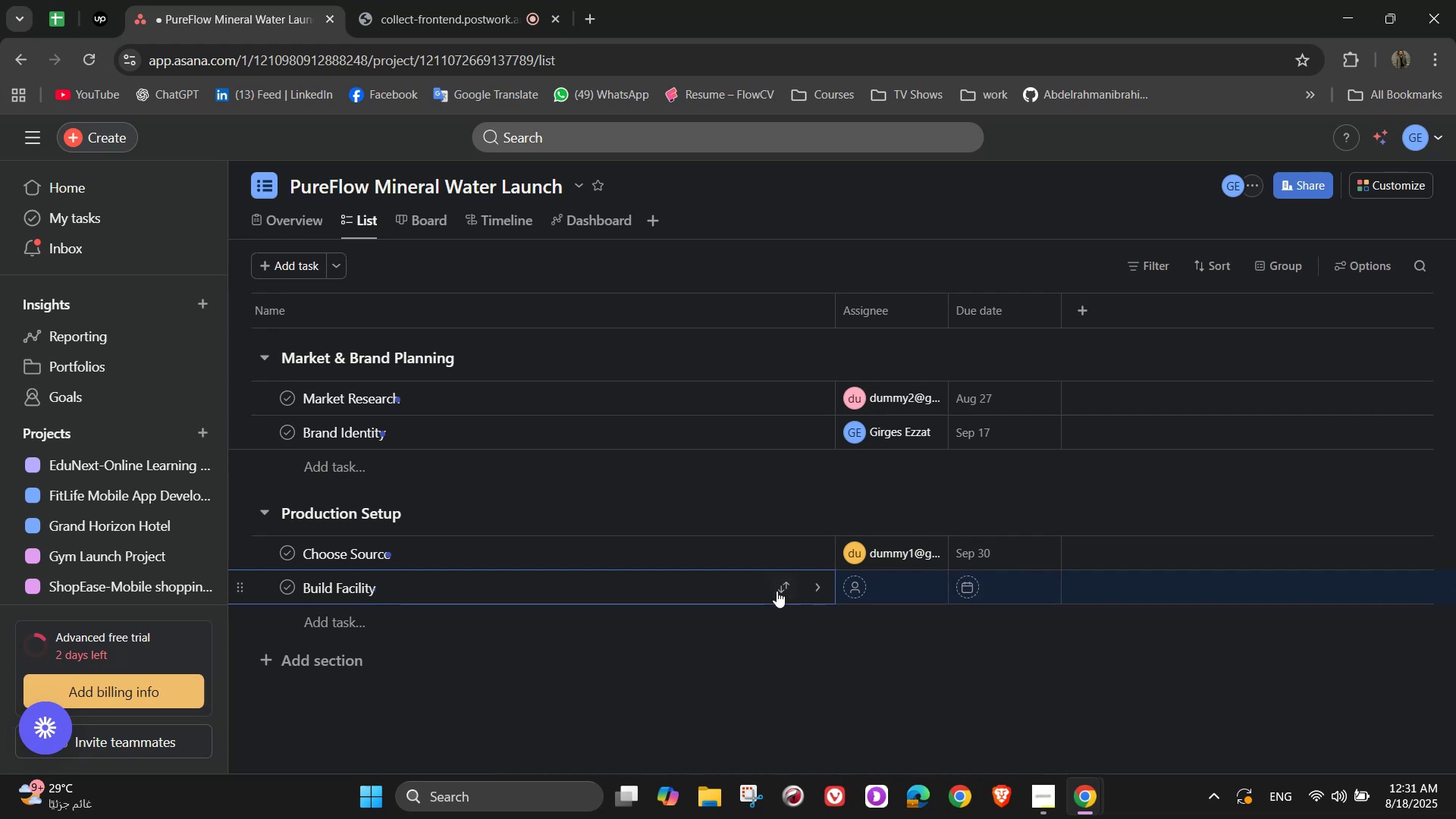 
left_click([817, 589])
 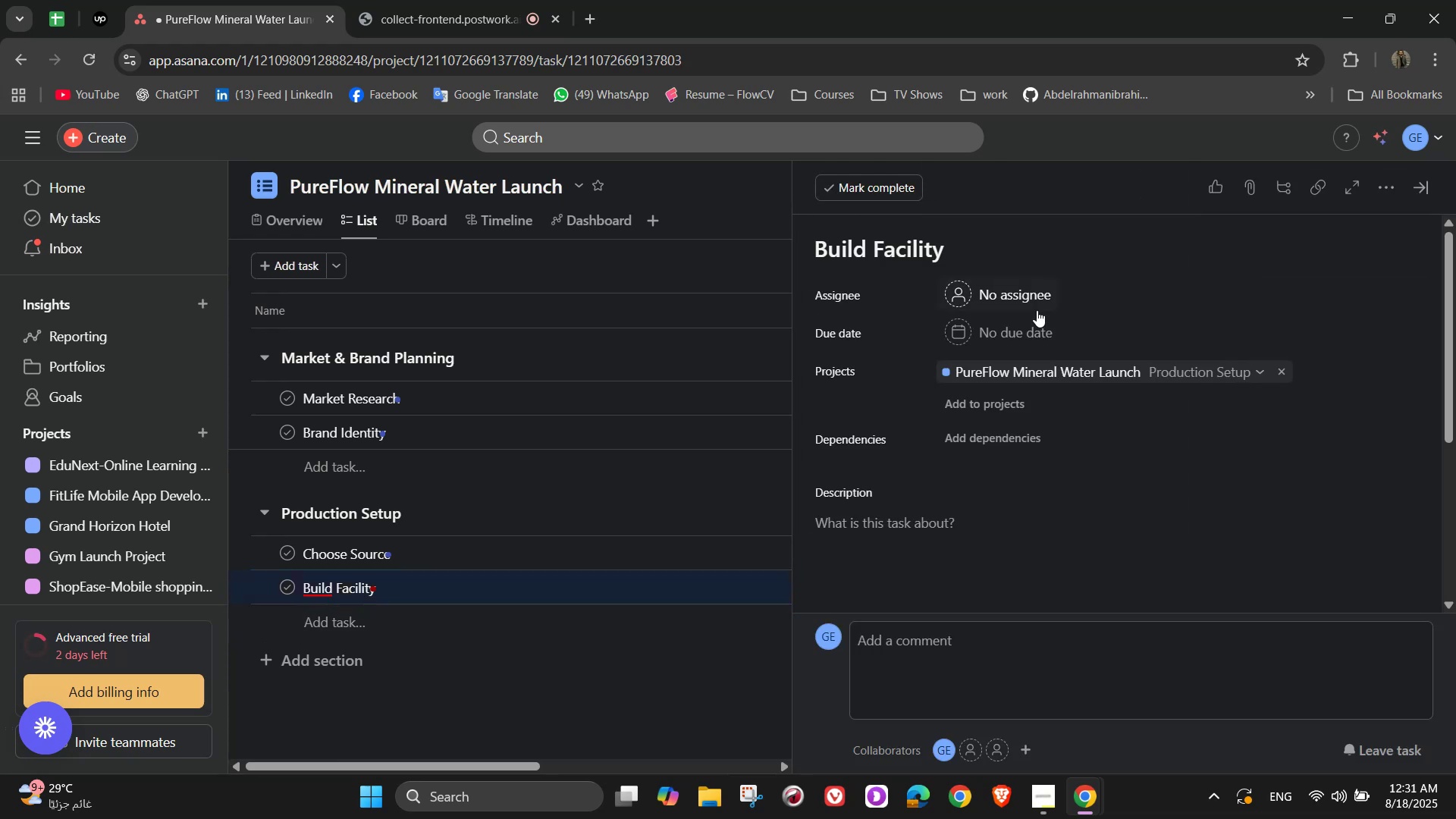 
left_click([1027, 294])
 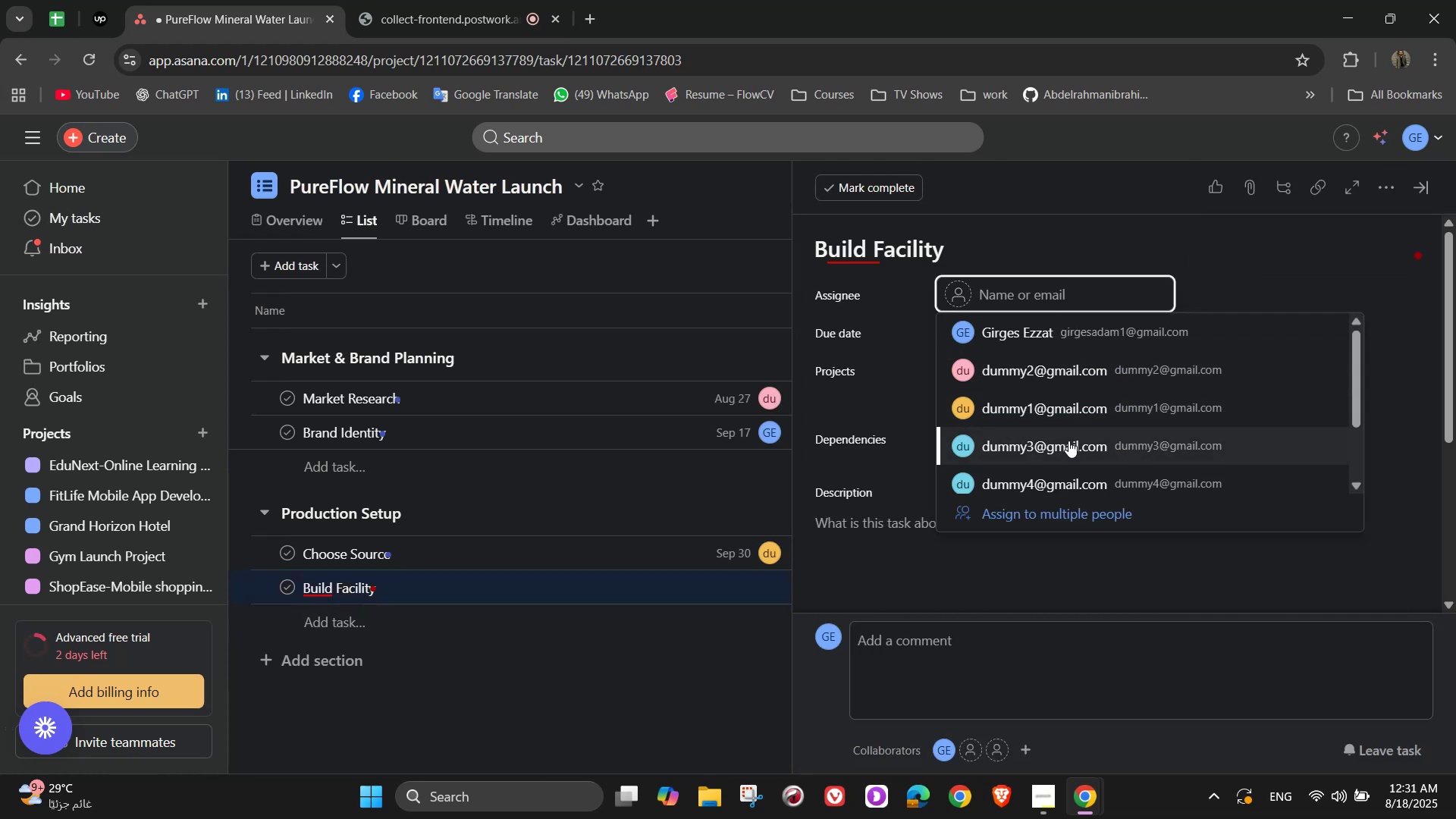 
left_click([1068, 441])
 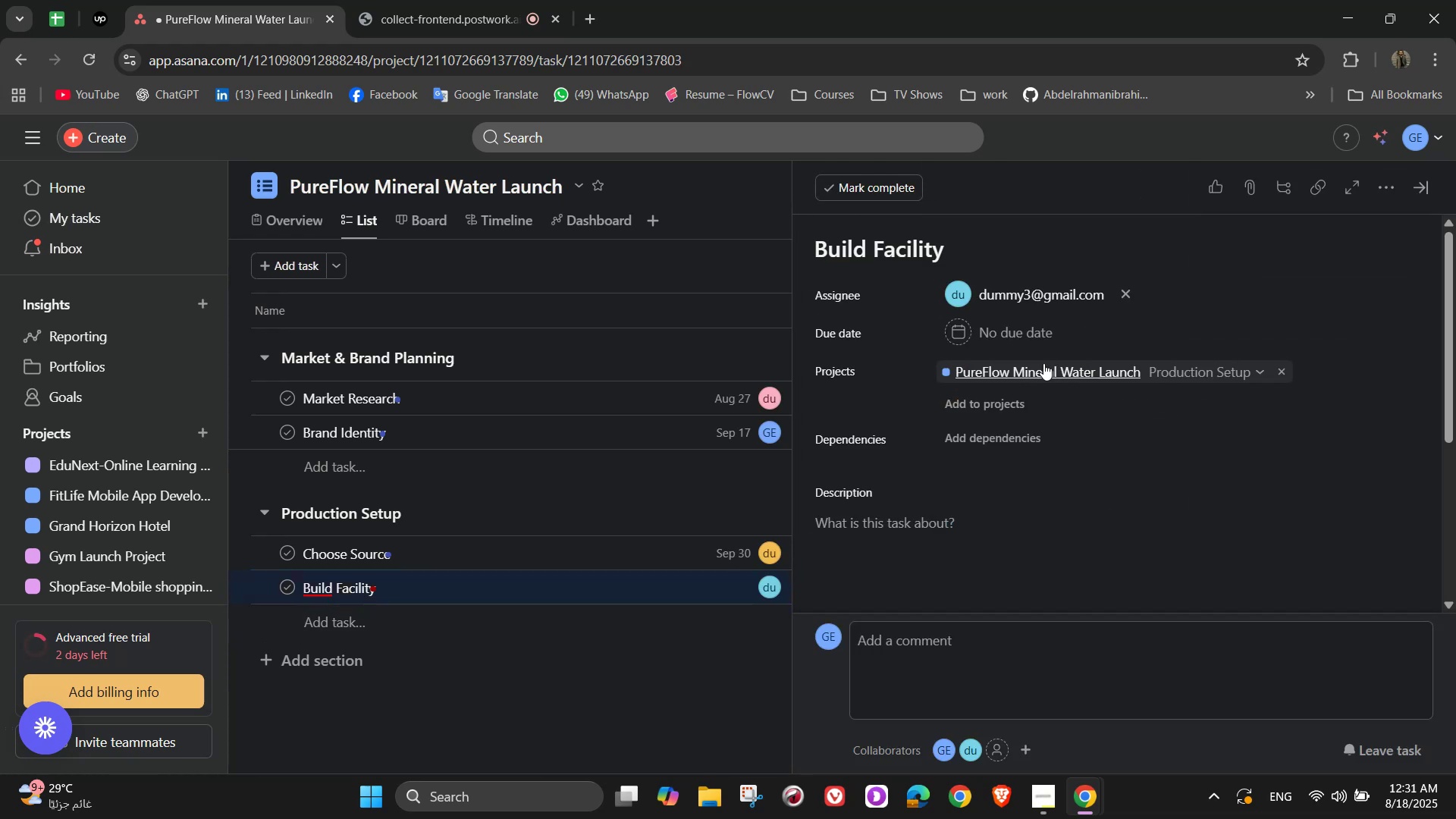 
left_click([1016, 336])
 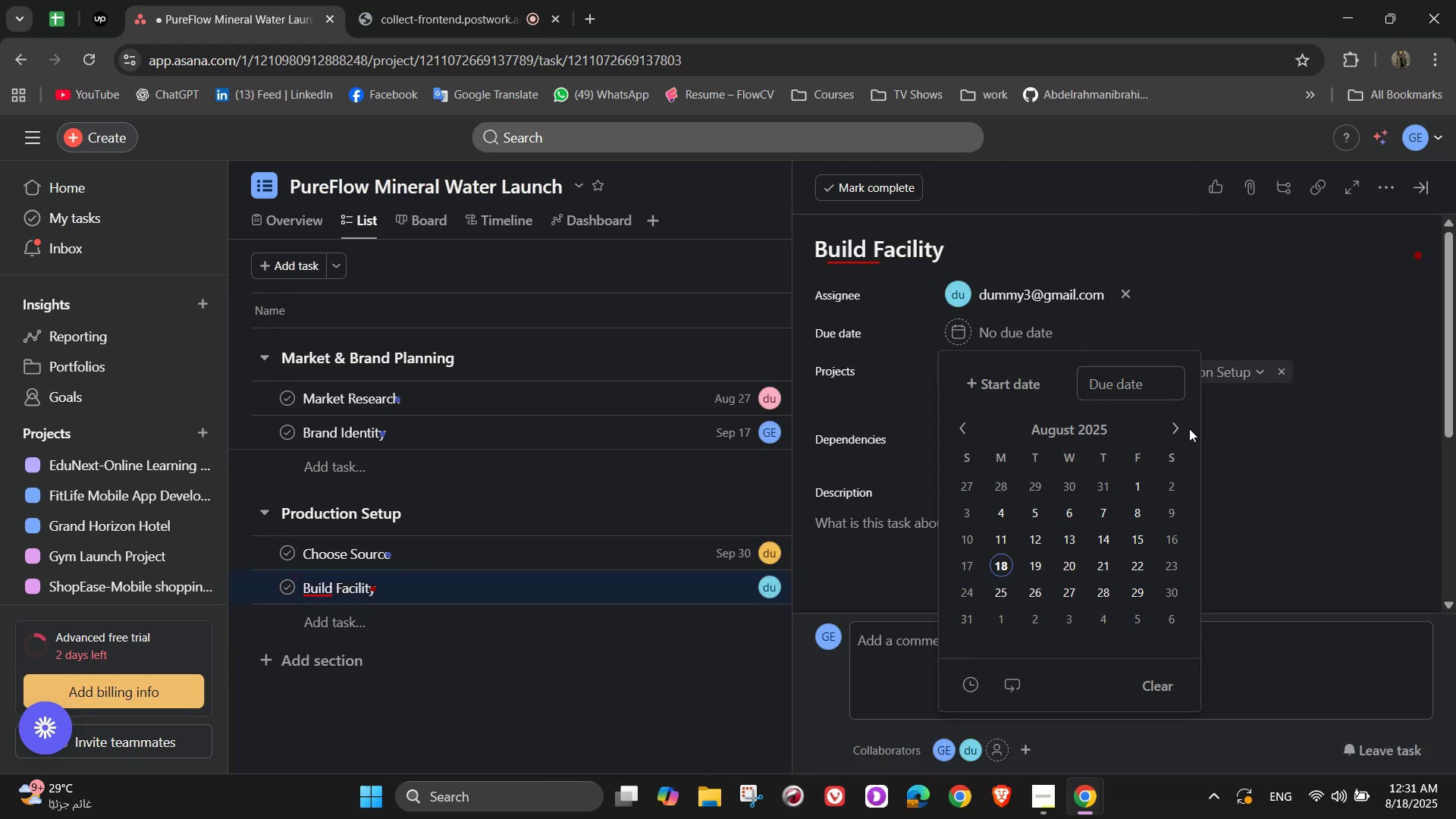 
double_click([1175, 416])
 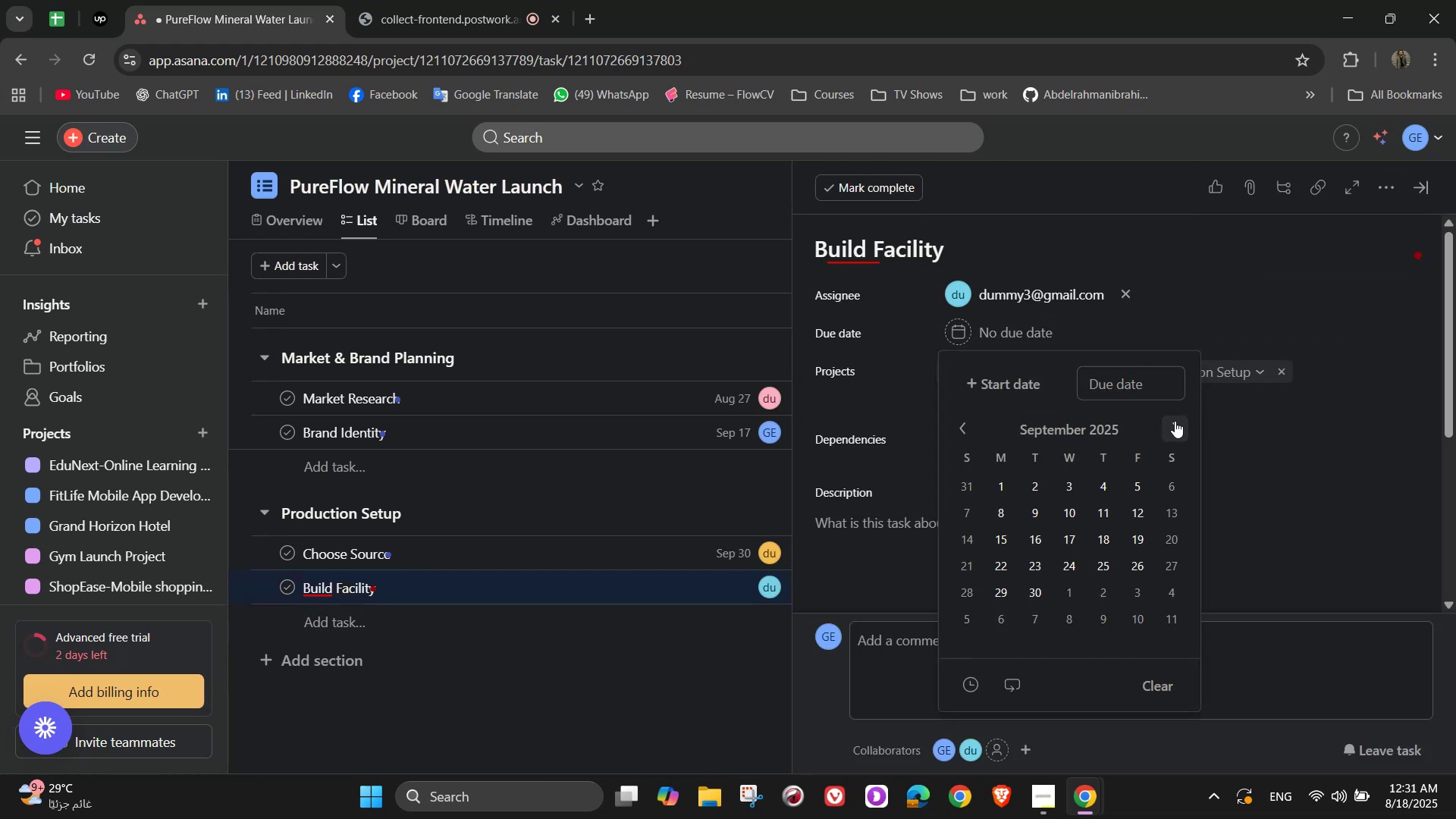 
triple_click([1175, 421])
 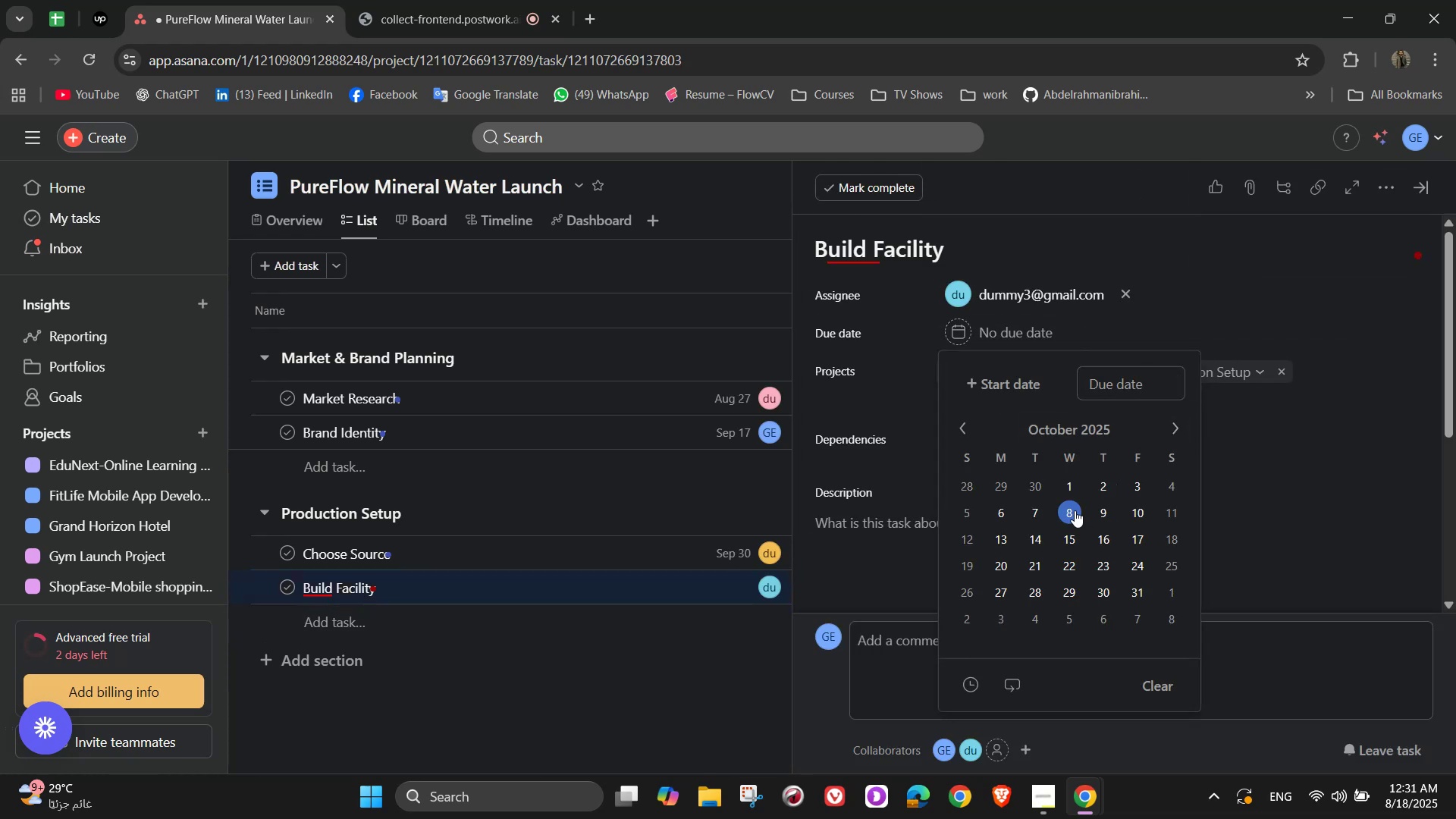 
double_click([1316, 434])
 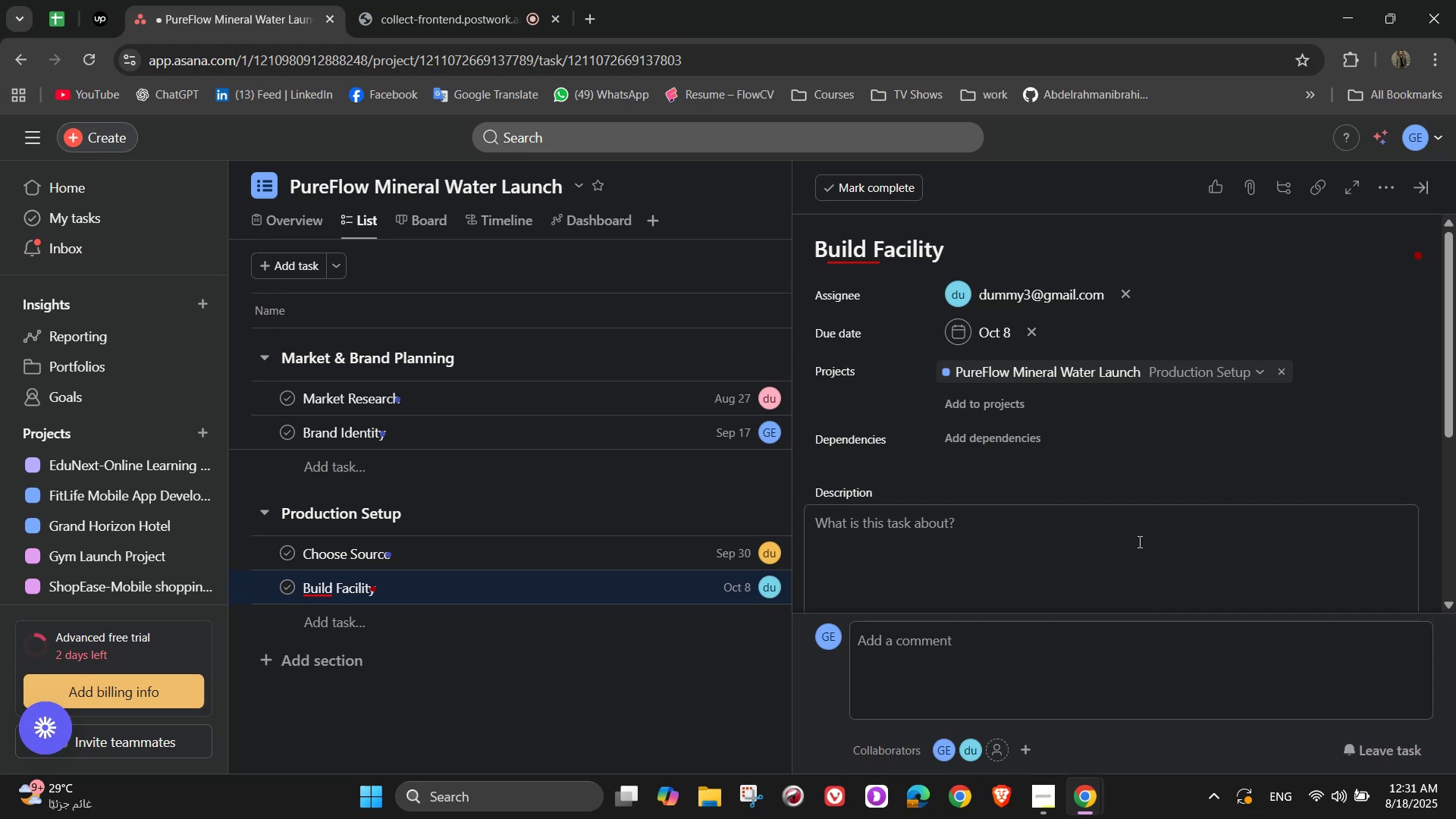 
triple_click([1136, 543])
 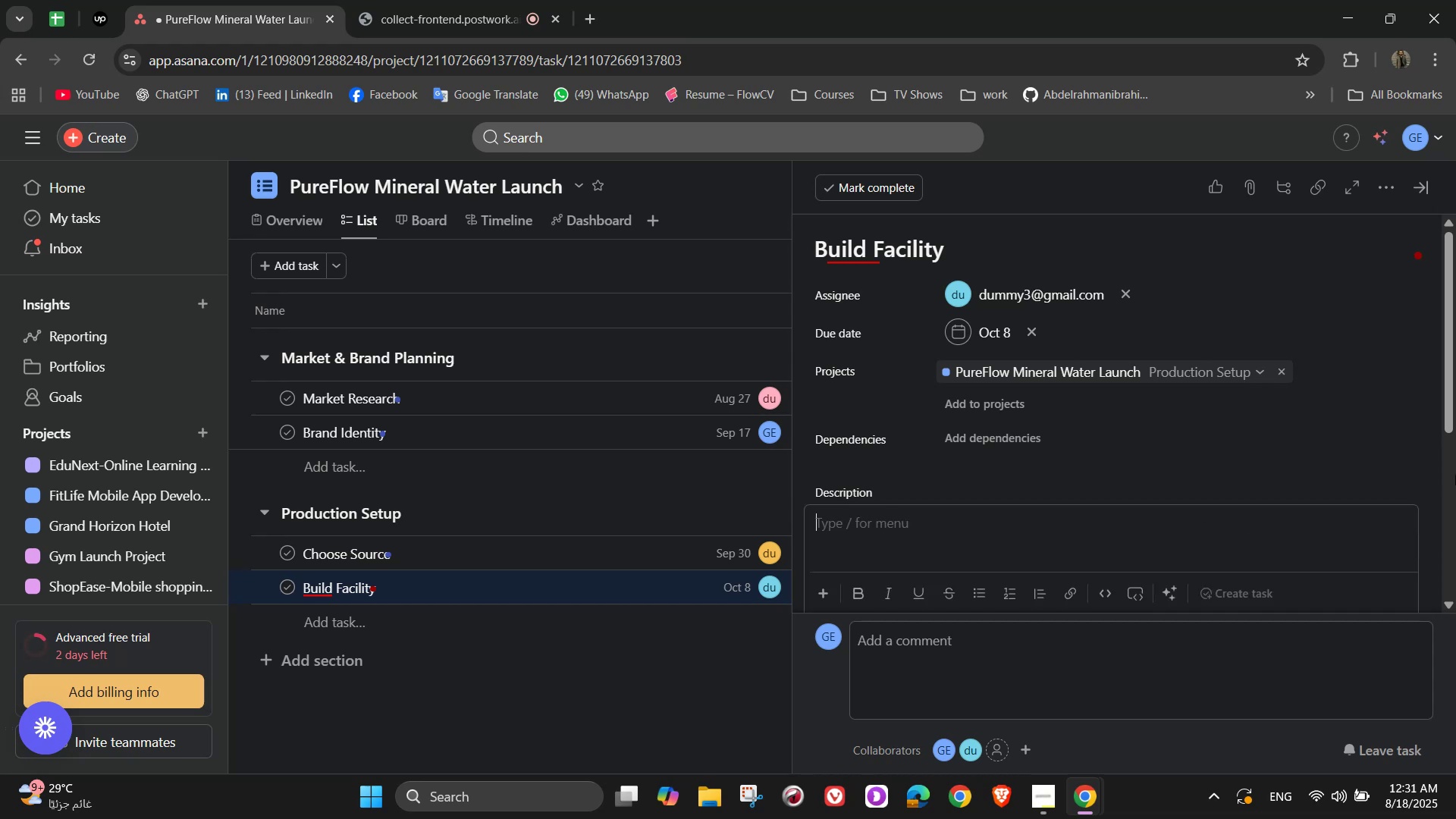 
type(Set up)
 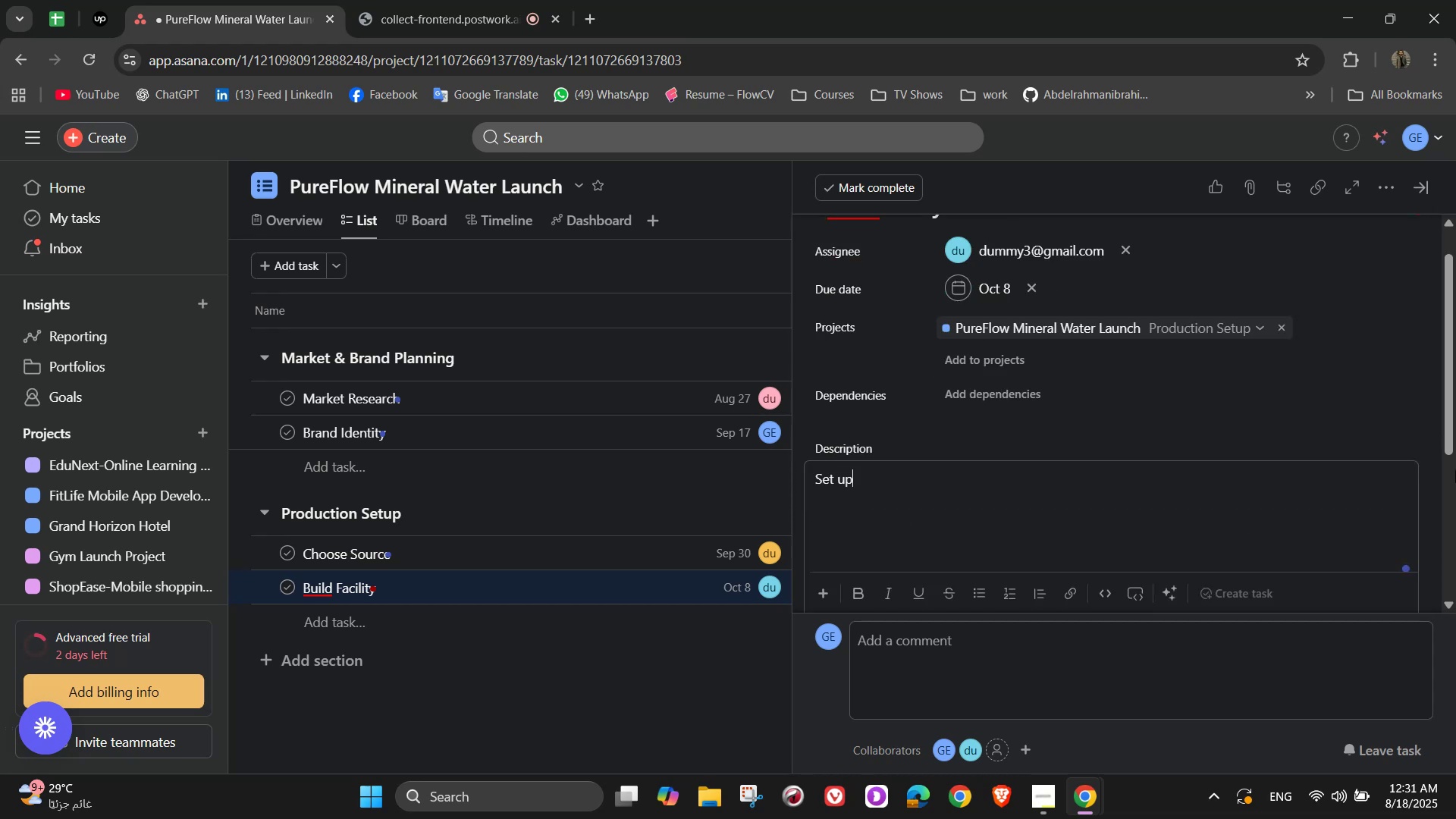 
type( the production plant with purification systems, mineral balancing technologu)
key(Backspace)
type(y, and bottling)
 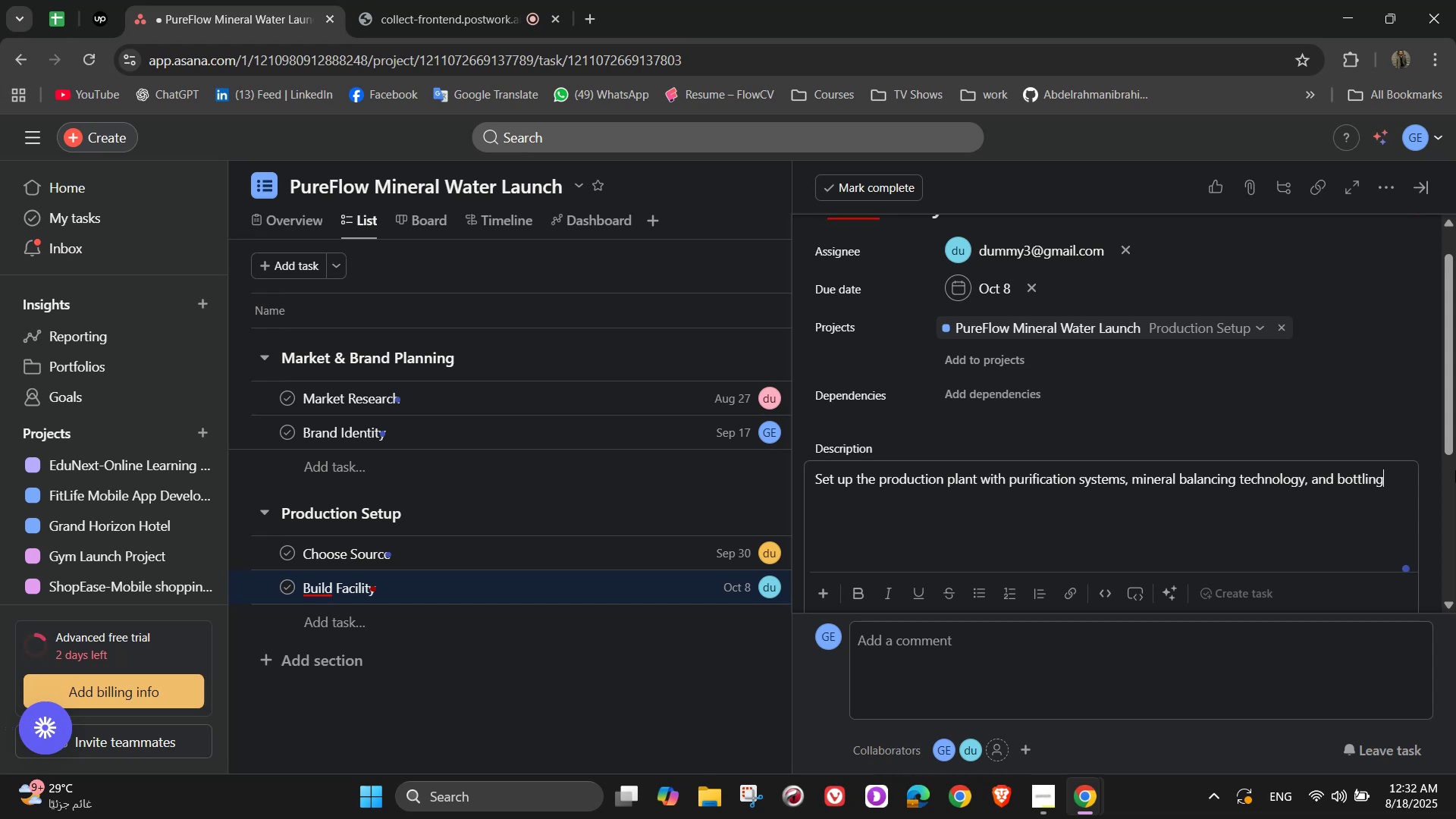 
type( machinerny)
key(Backspace)
key(Backspace)
type(y. Hire)
 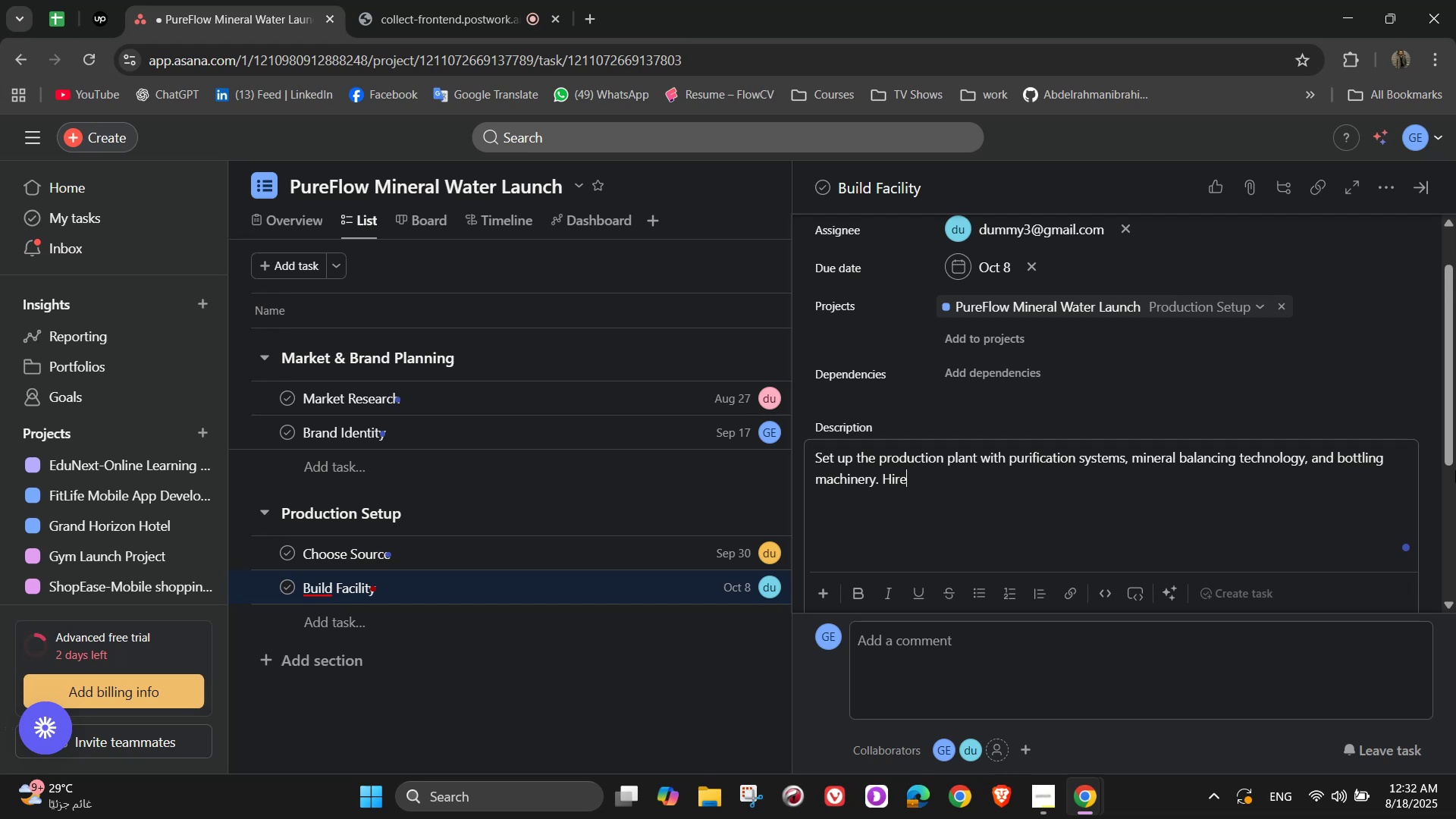 
wait(11.62)
 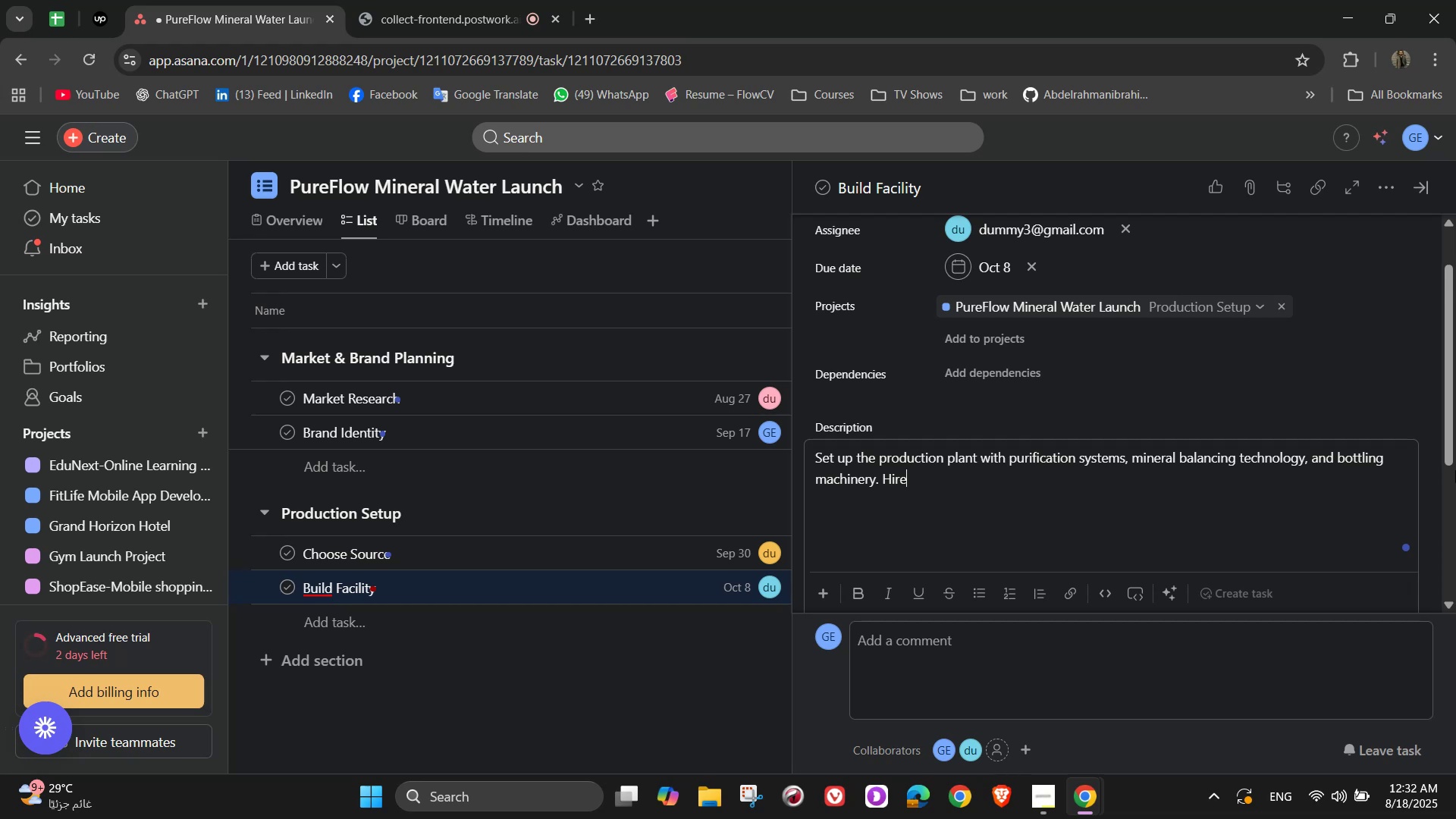 
type( and train staff on f)
key(Backspace)
type(di)
key(Backspace)
type(aily operations, hygiene protocols, and machine maintenance )
key(Backspace)
type(. The facility should be able to scalr)
key(Backspace)
type(e production to meet future)
 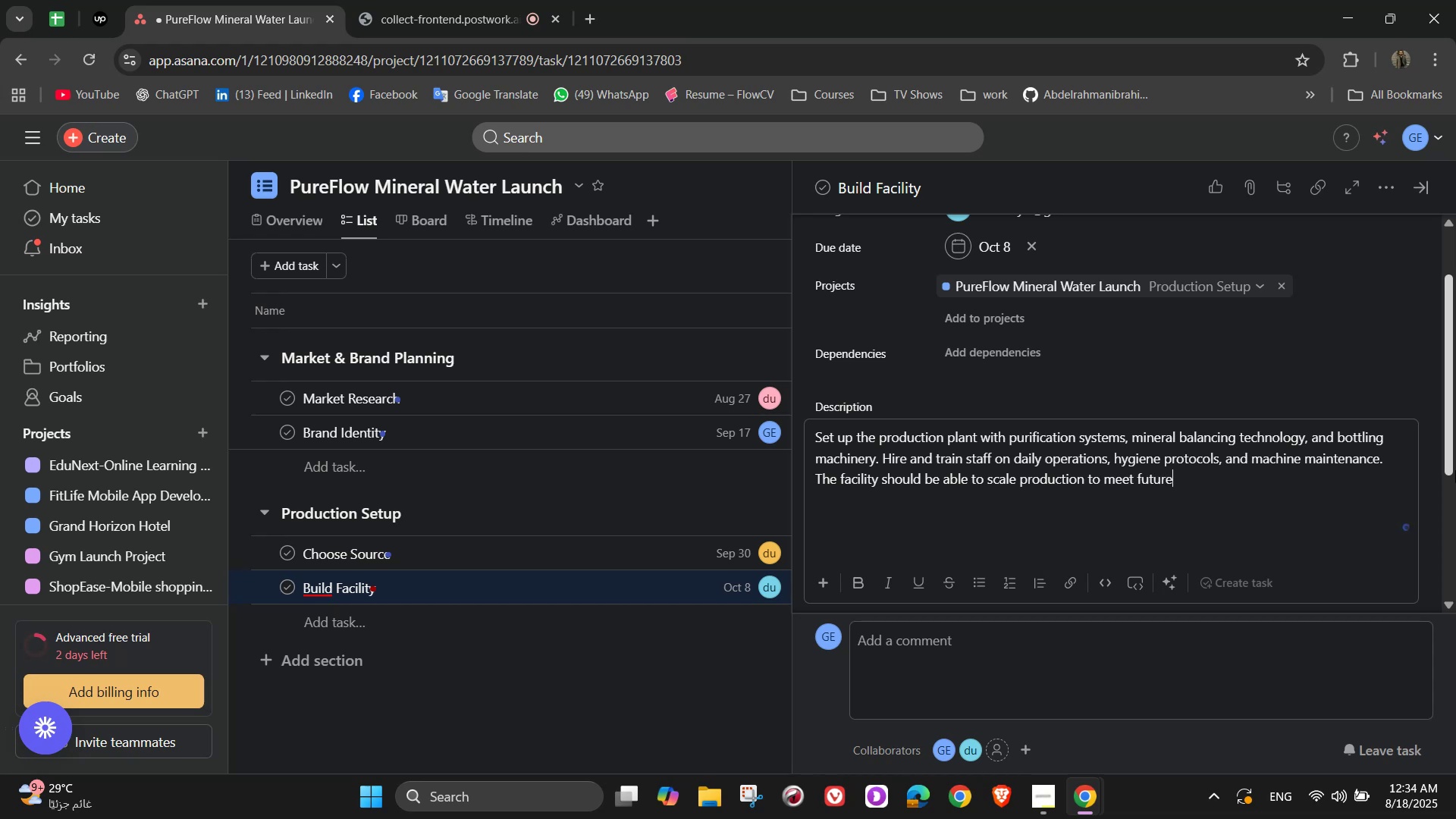 
type( demand)
 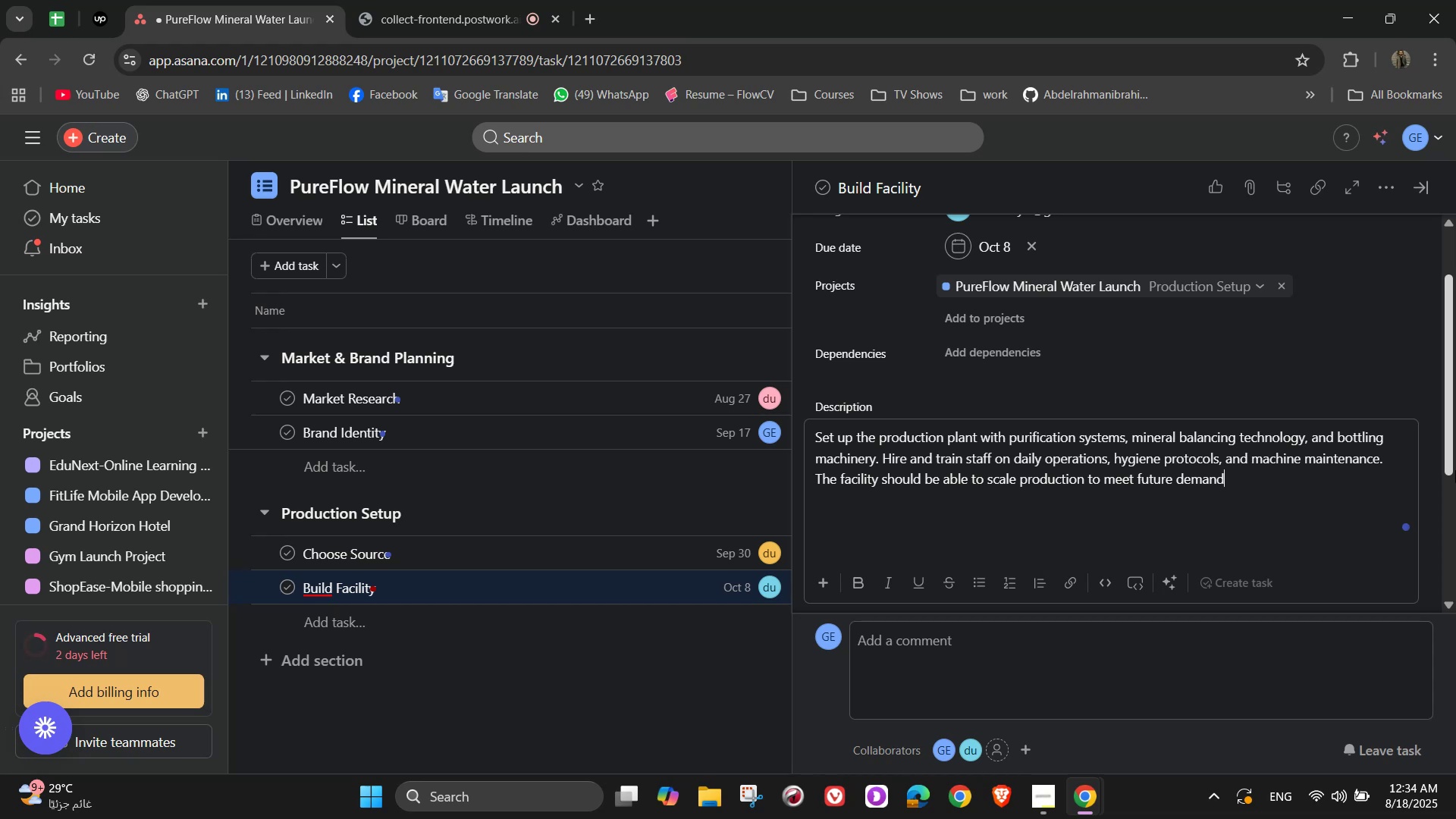 
wait(13.97)
 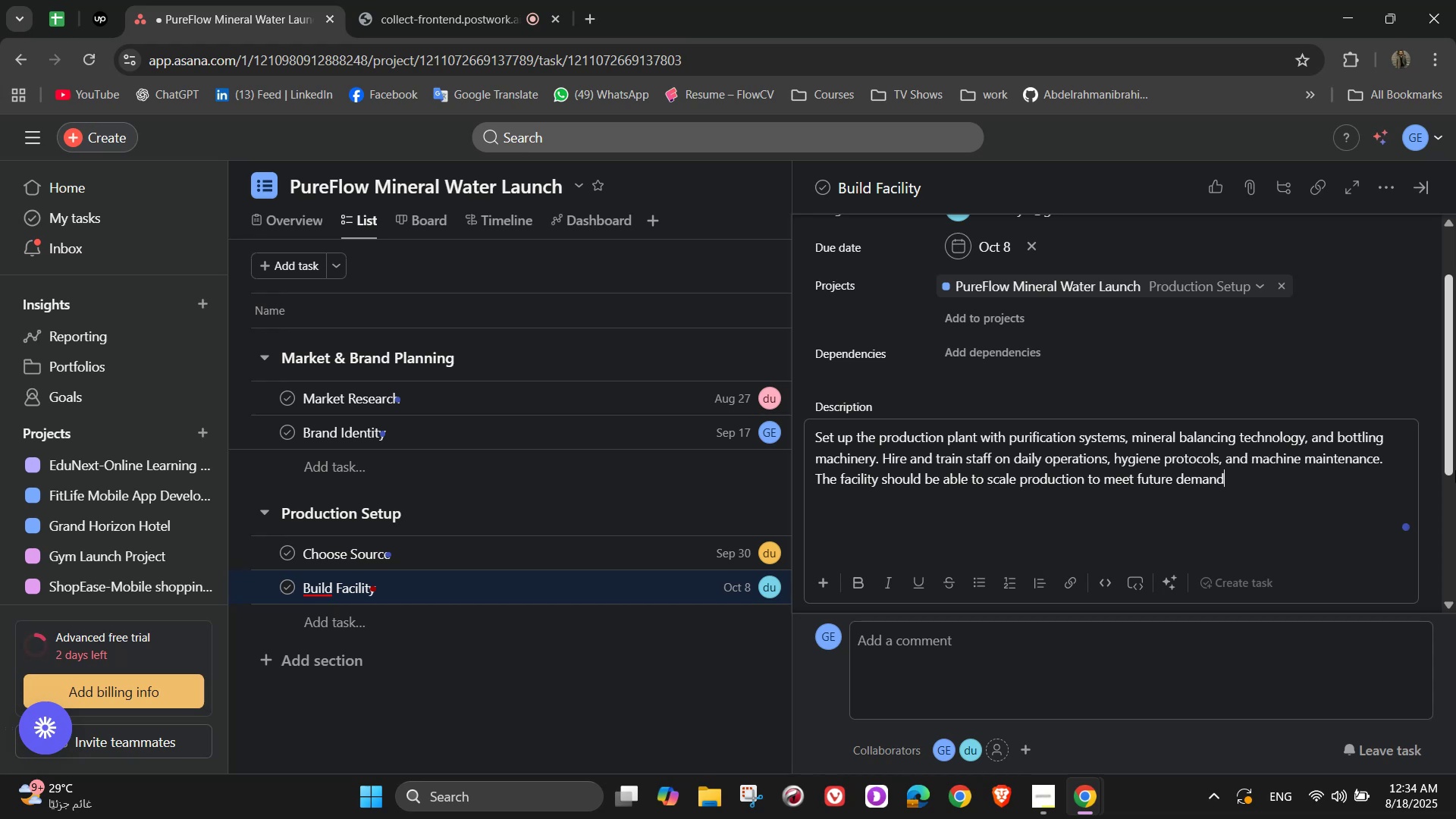 
scroll: coordinate [1382, 293], scroll_direction: down, amount: 1.0
 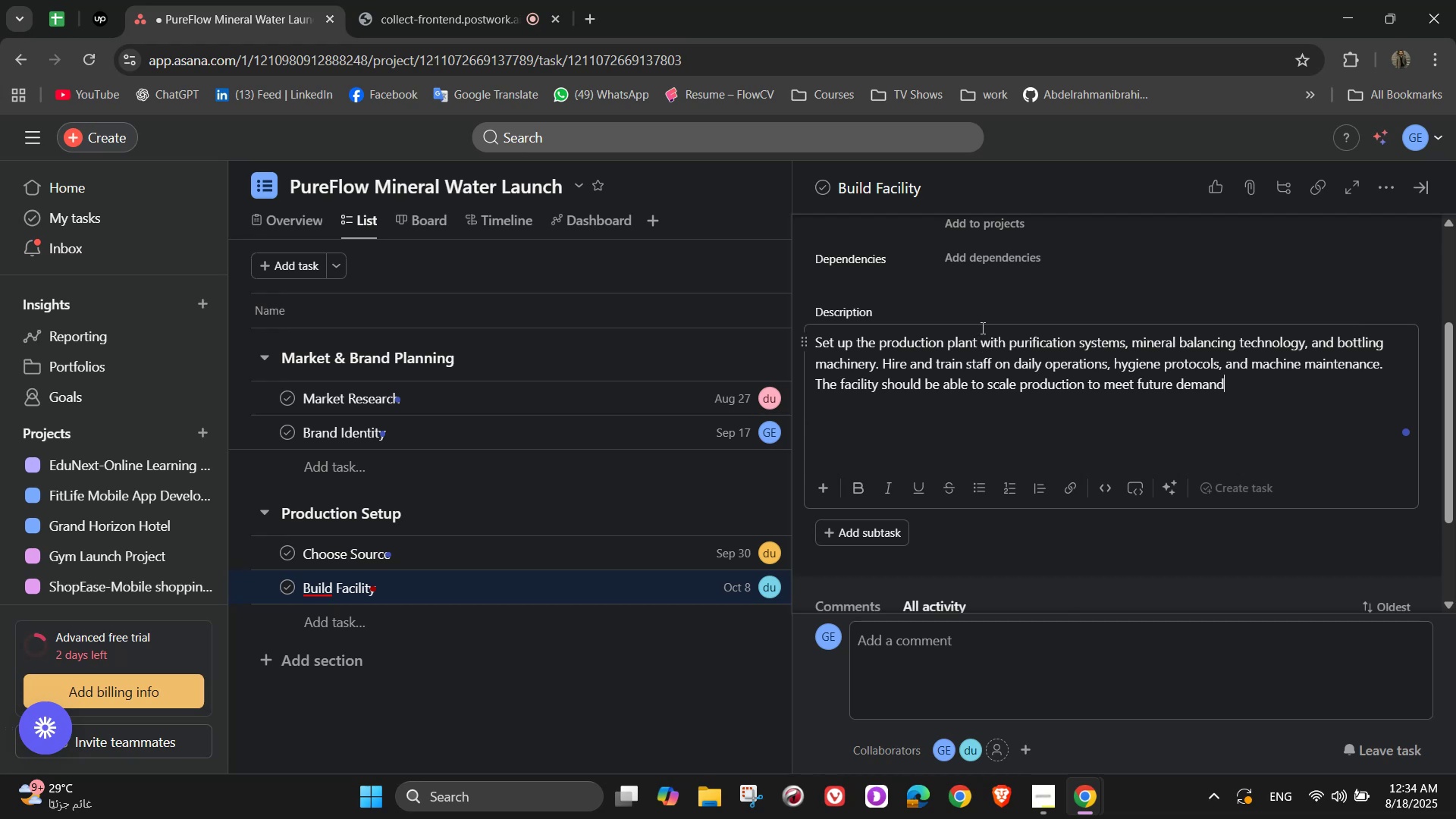 
wait(16.0)
 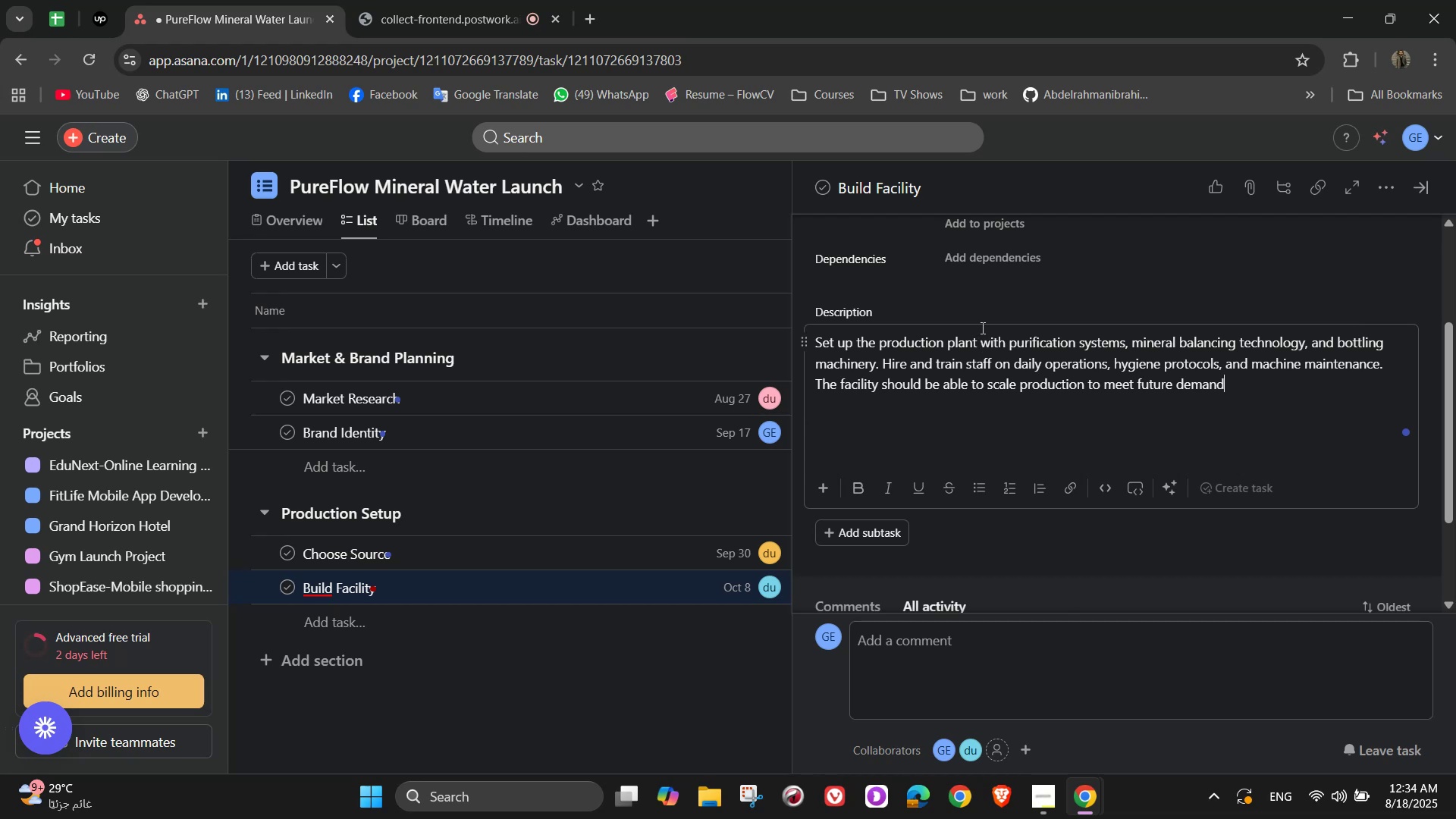 
left_click([941, 527])
 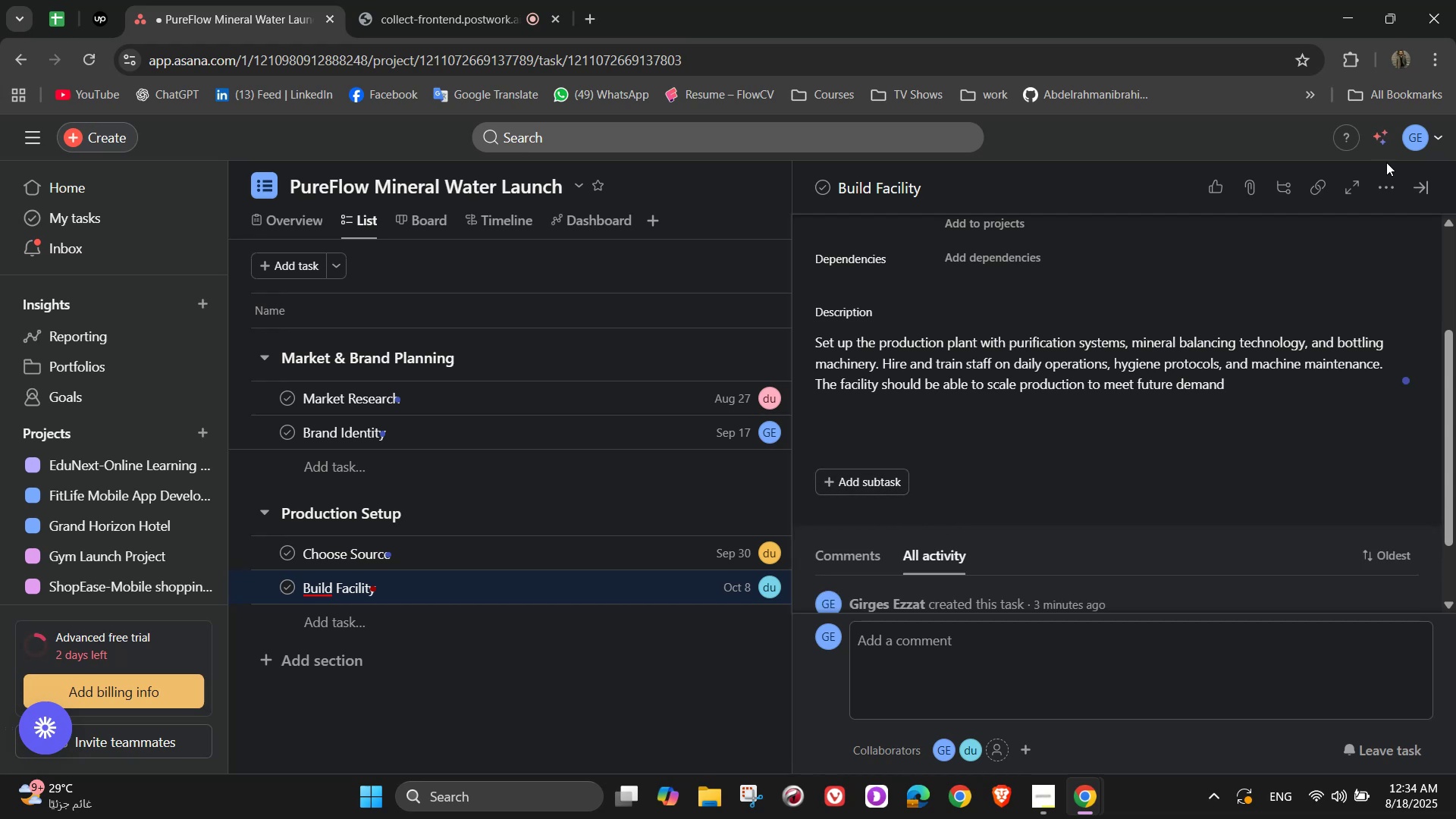 
left_click([1423, 182])
 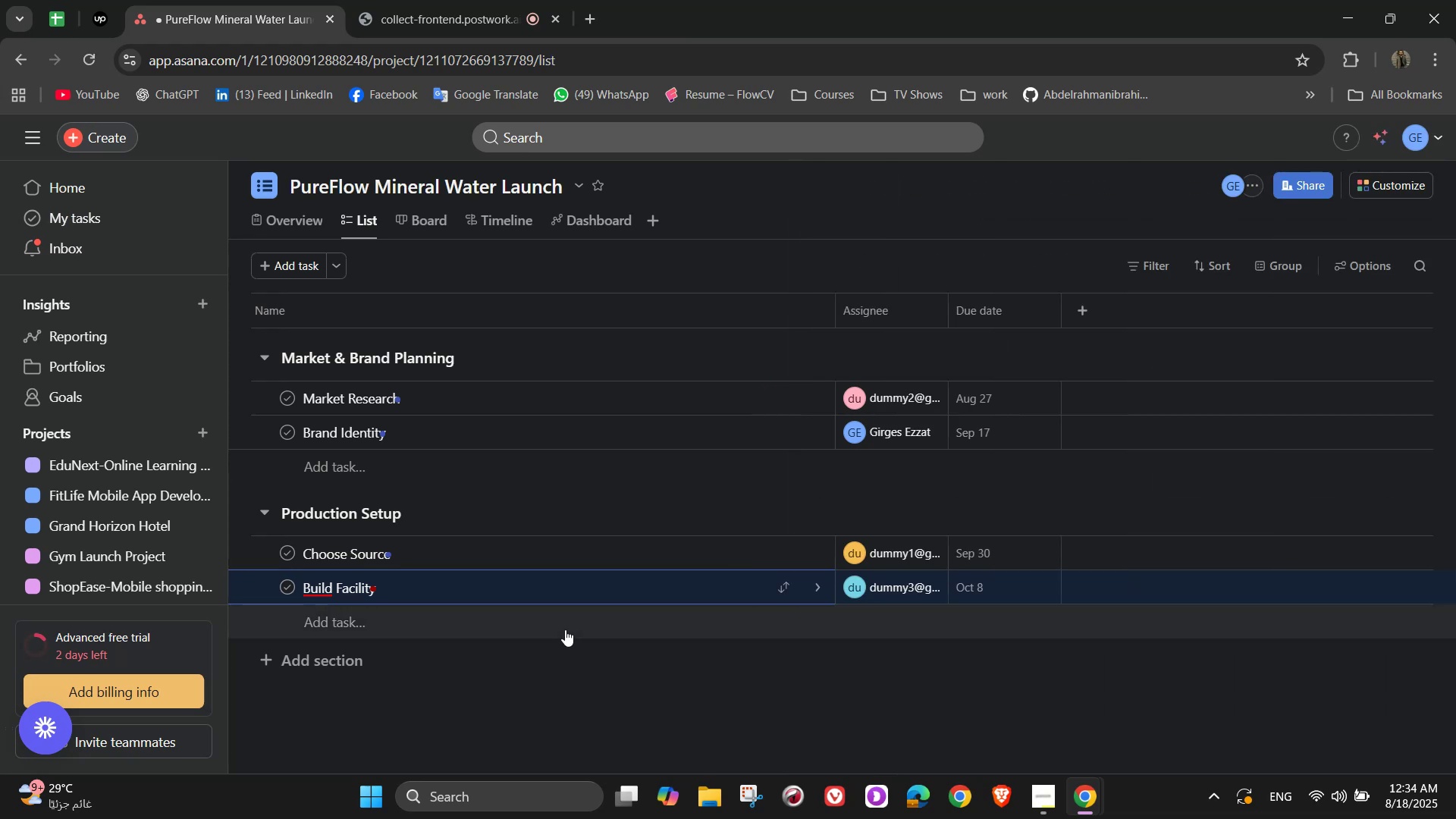 
wait(6.33)
 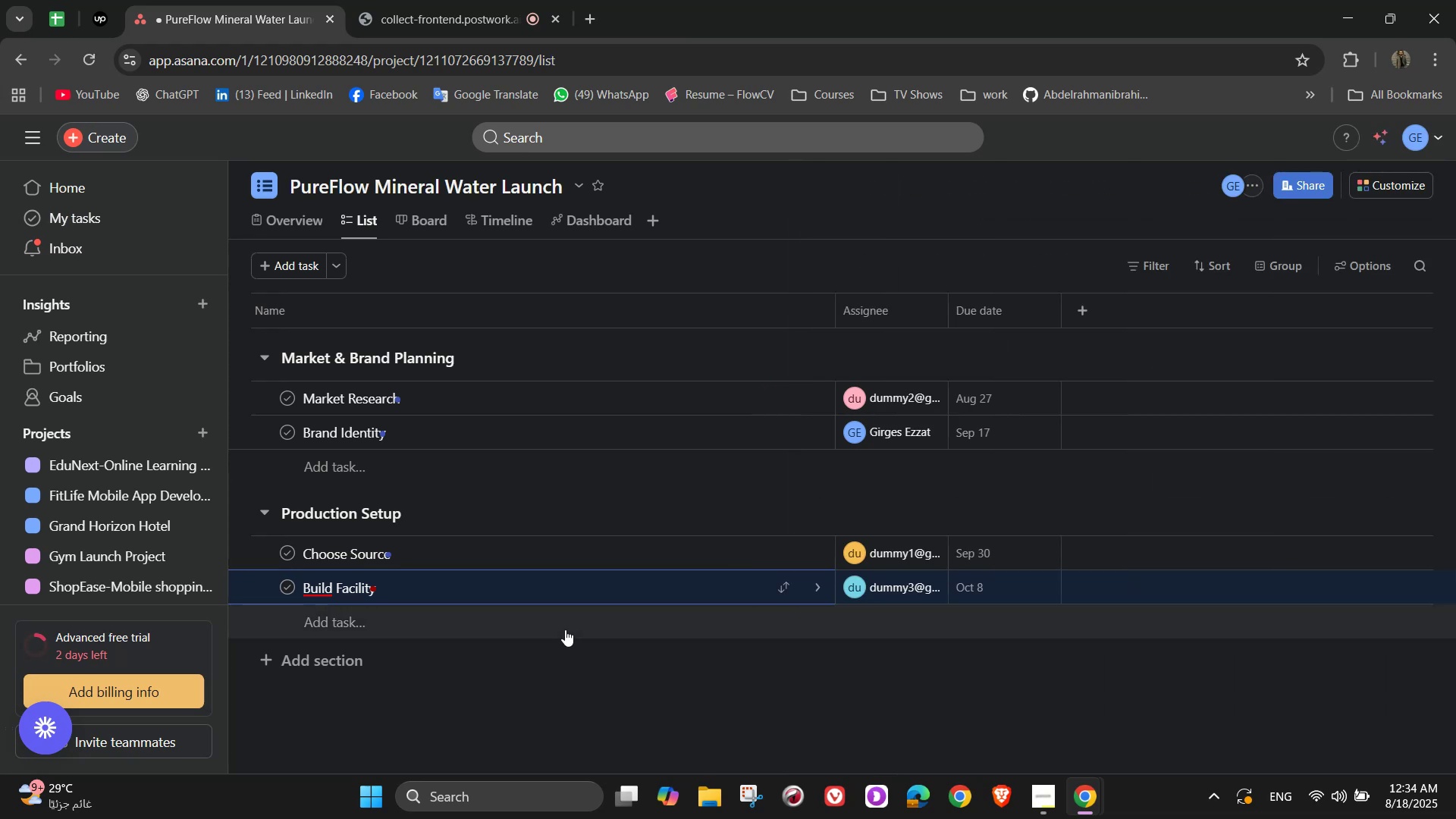 
left_click([565, 629])
 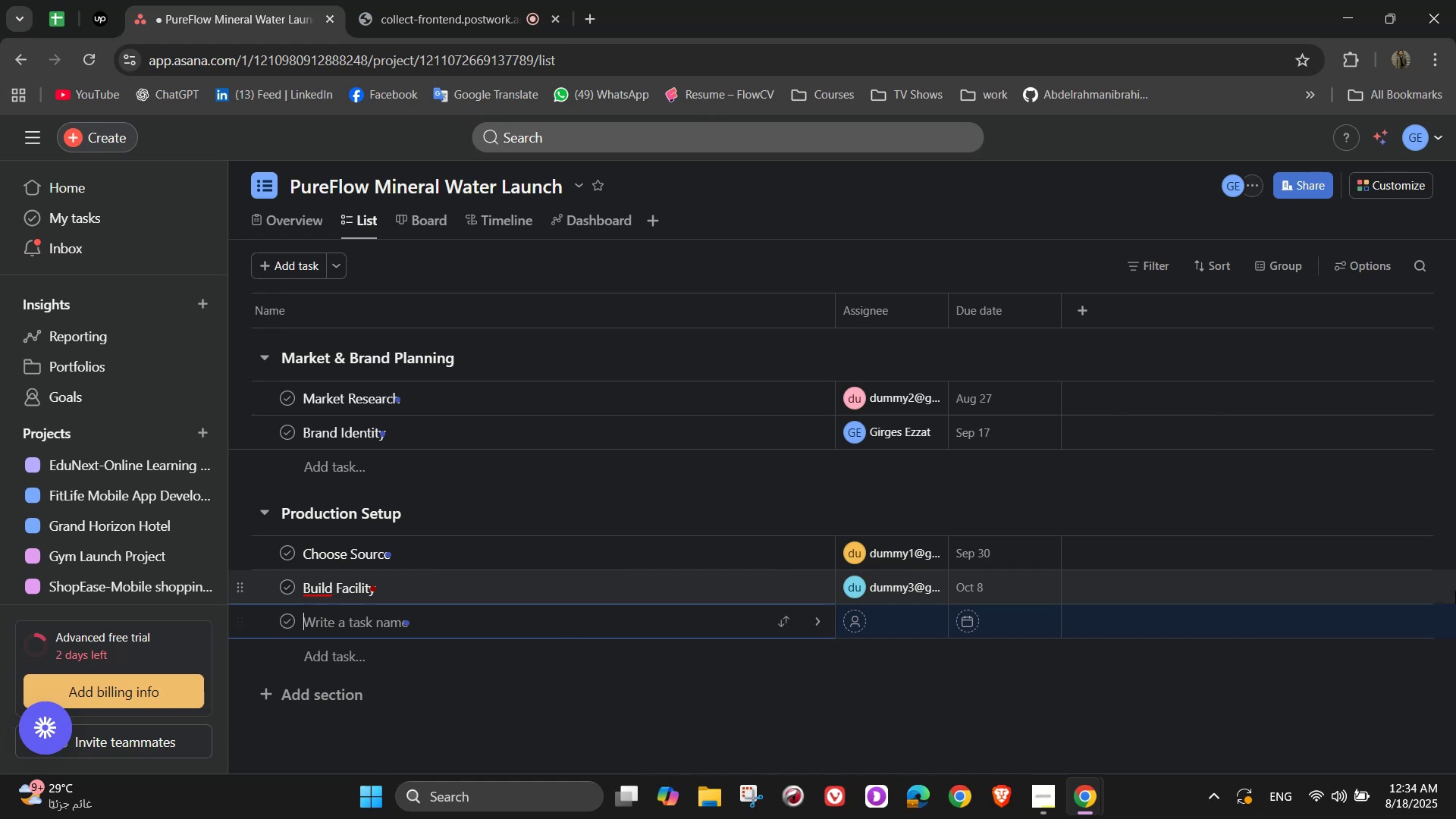 
wait(16.56)
 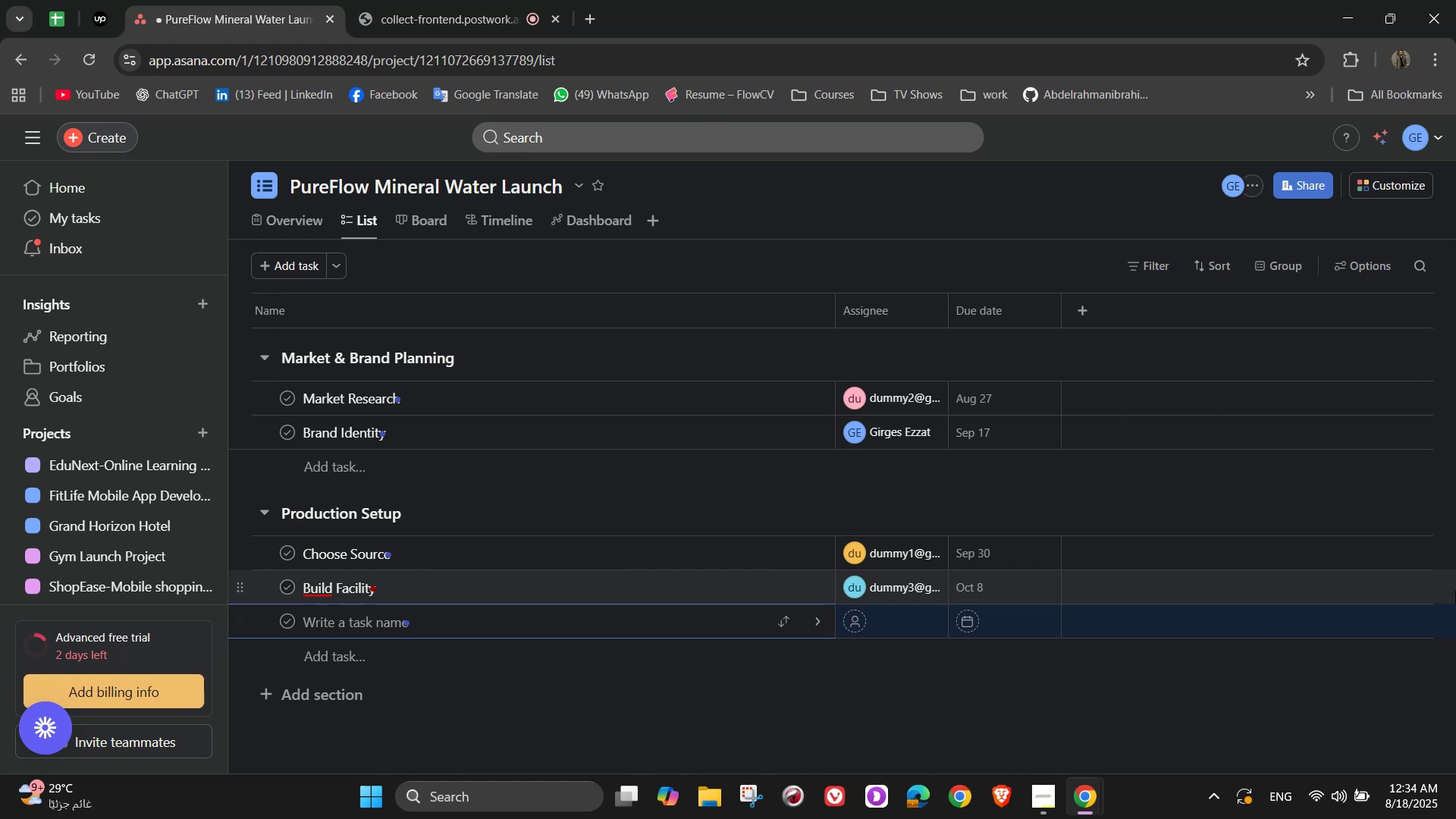 
type(Packaging Development)
 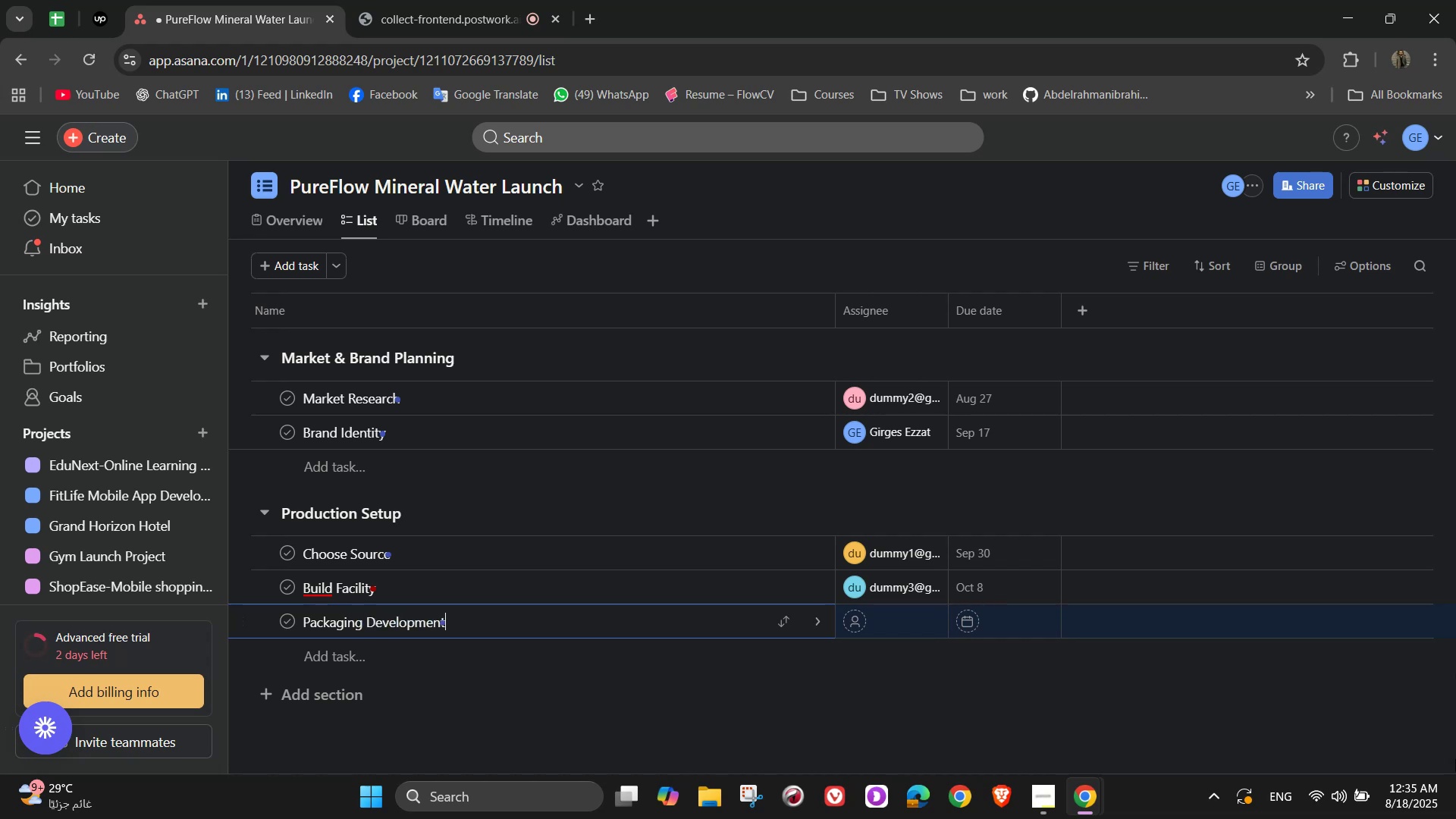 
left_click([817, 620])
 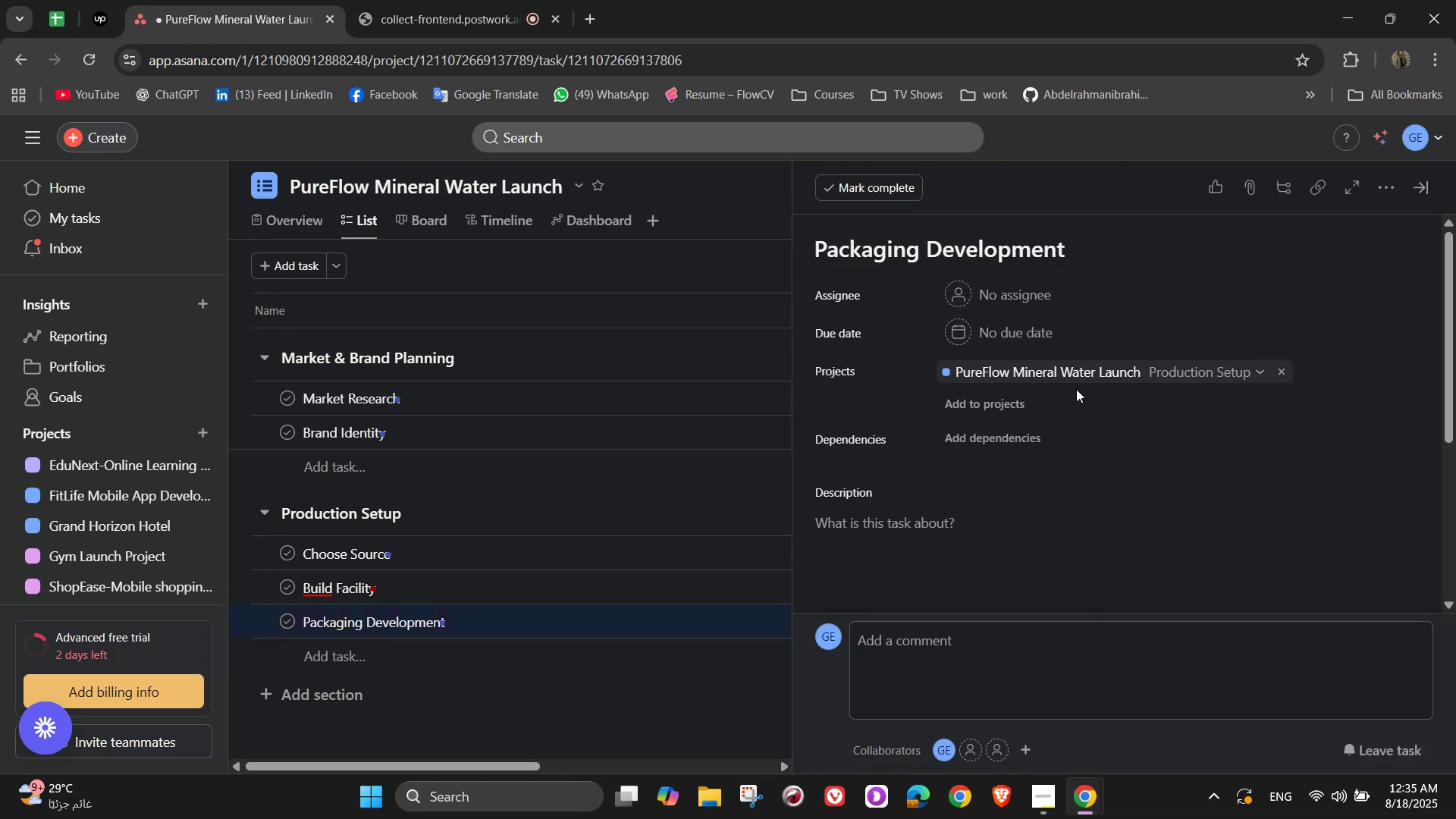 
left_click([1016, 300])
 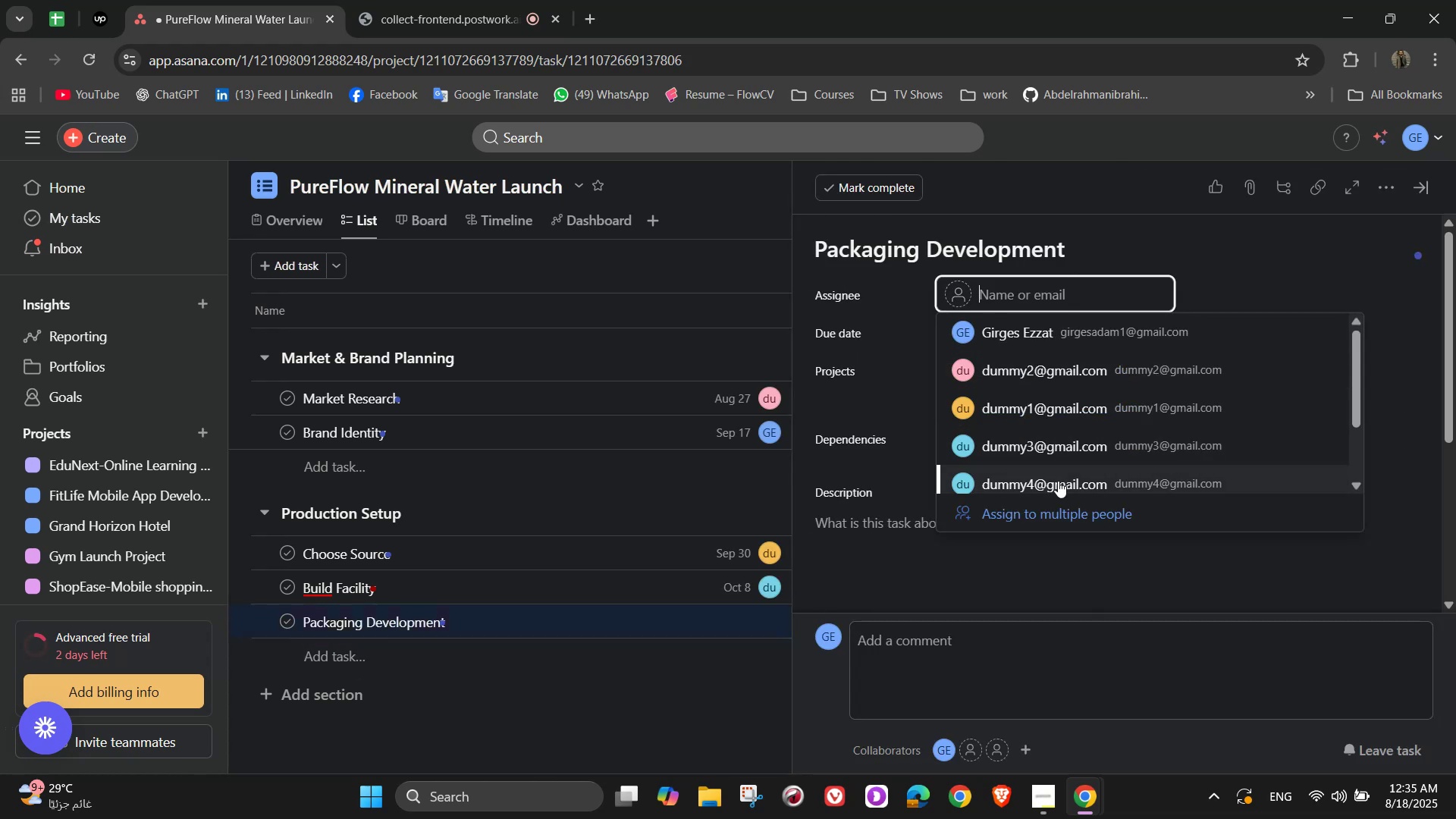 
left_click([1040, 337])
 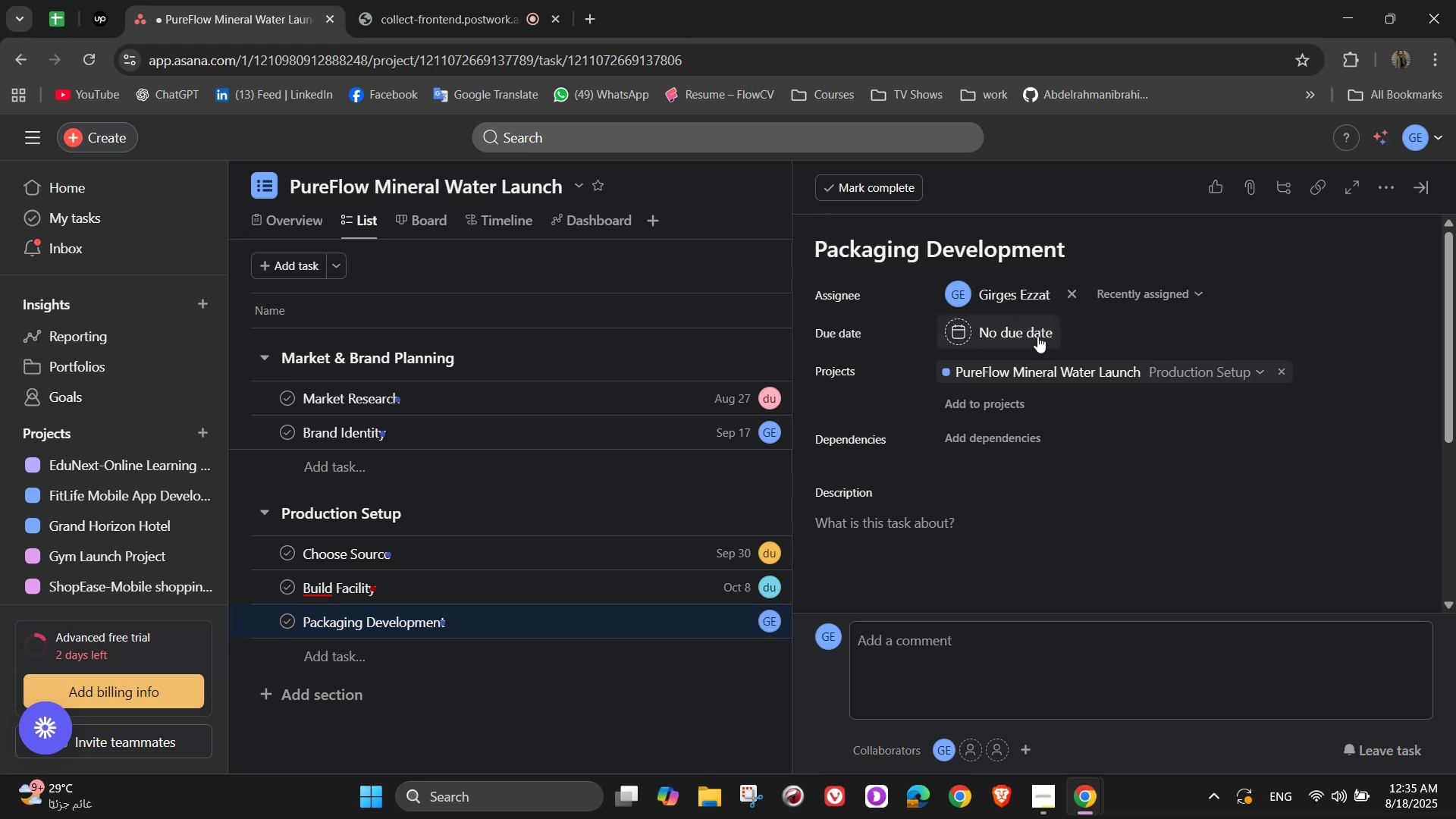 
left_click([1029, 332])
 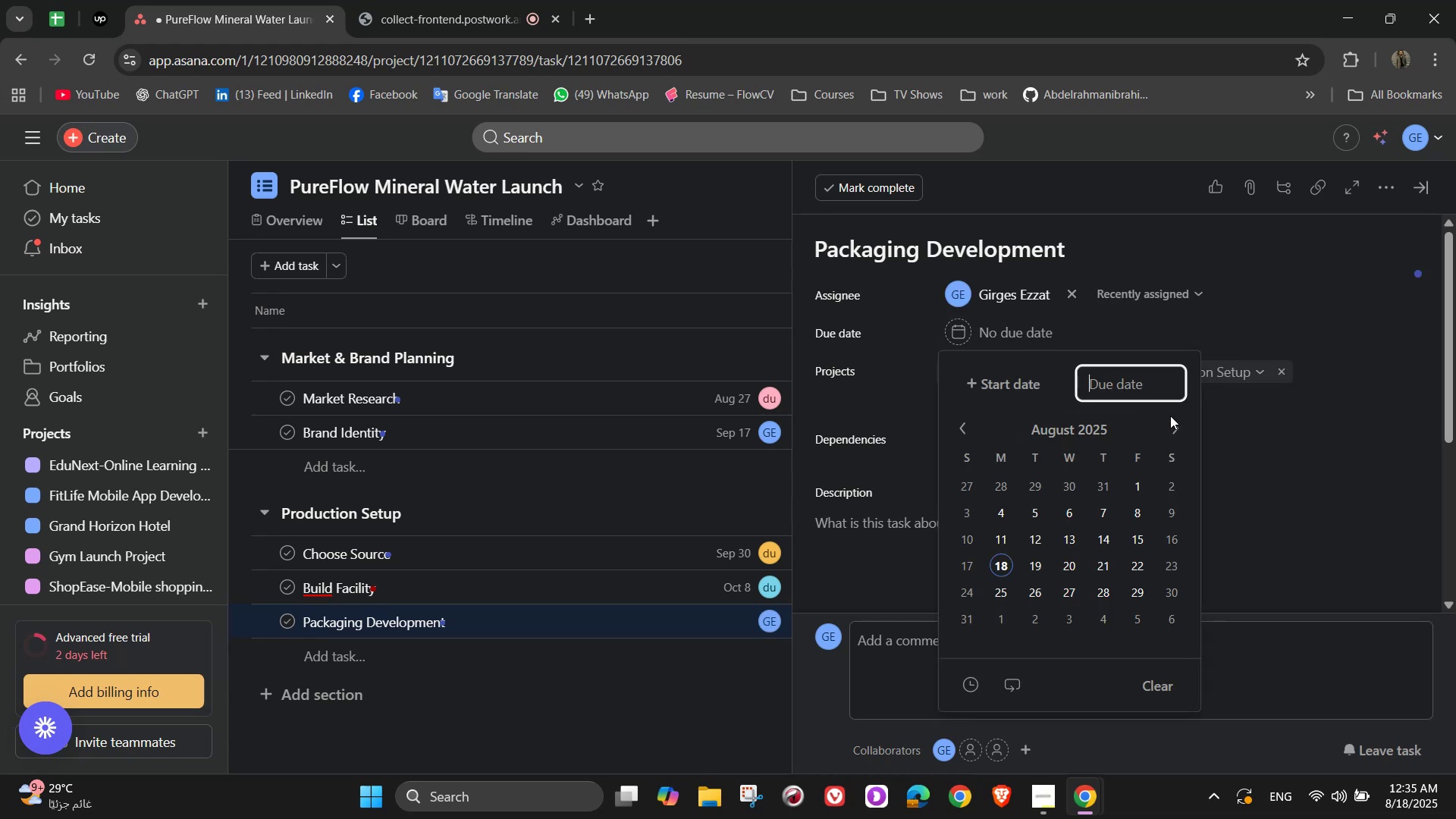 
double_click([1170, 422])
 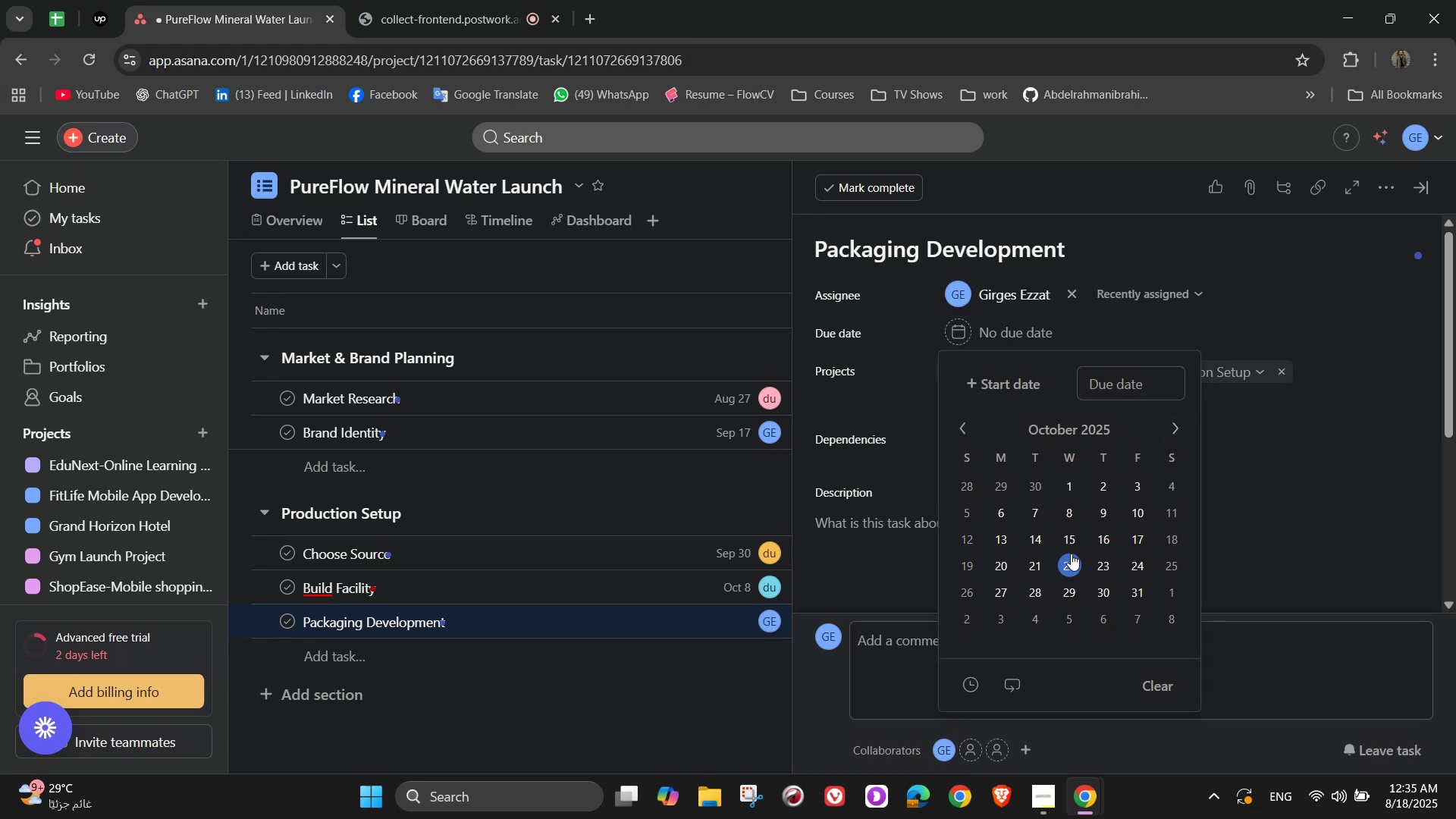 
double_click([1364, 464])
 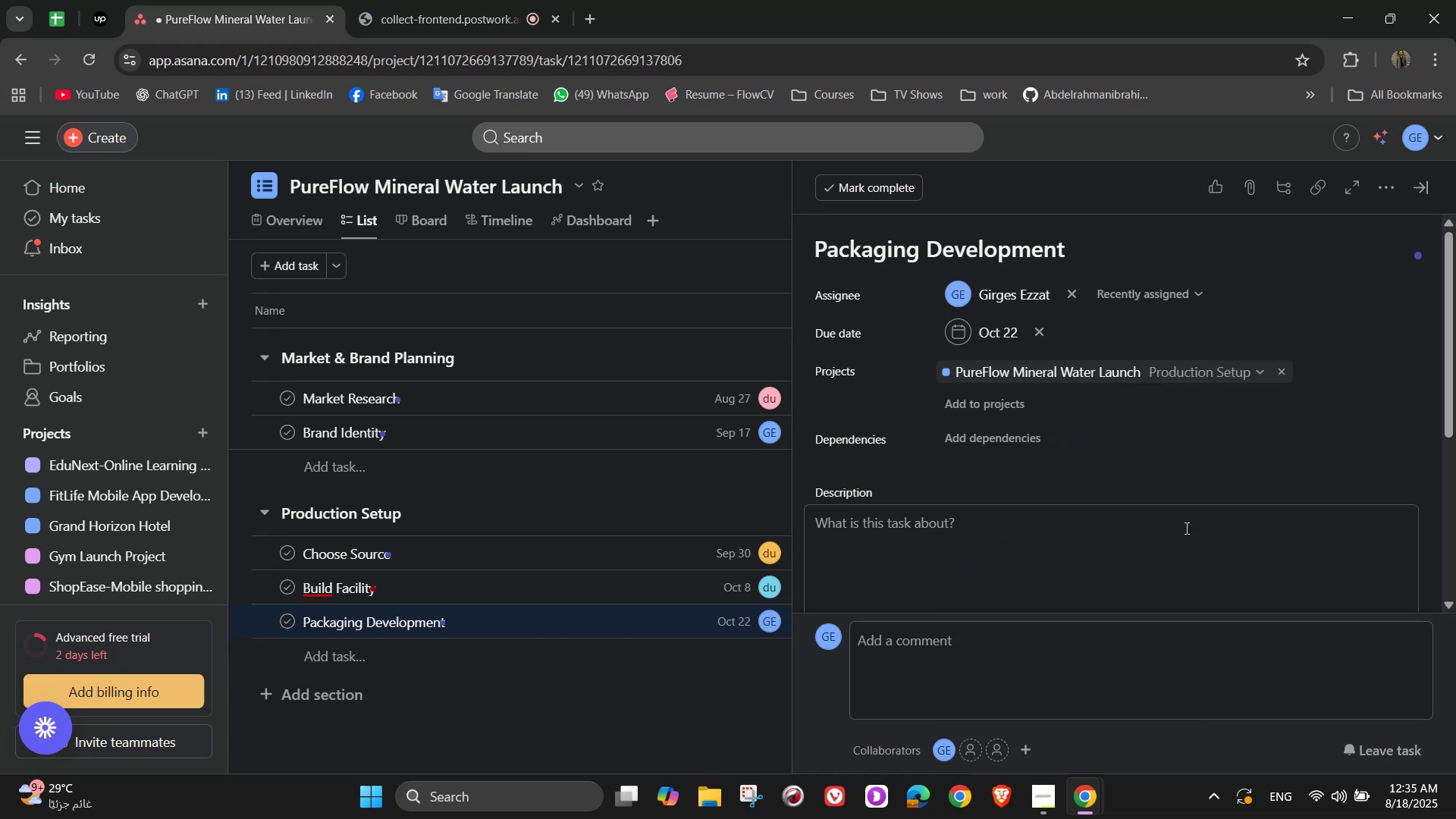 
triple_click([1168, 552])
 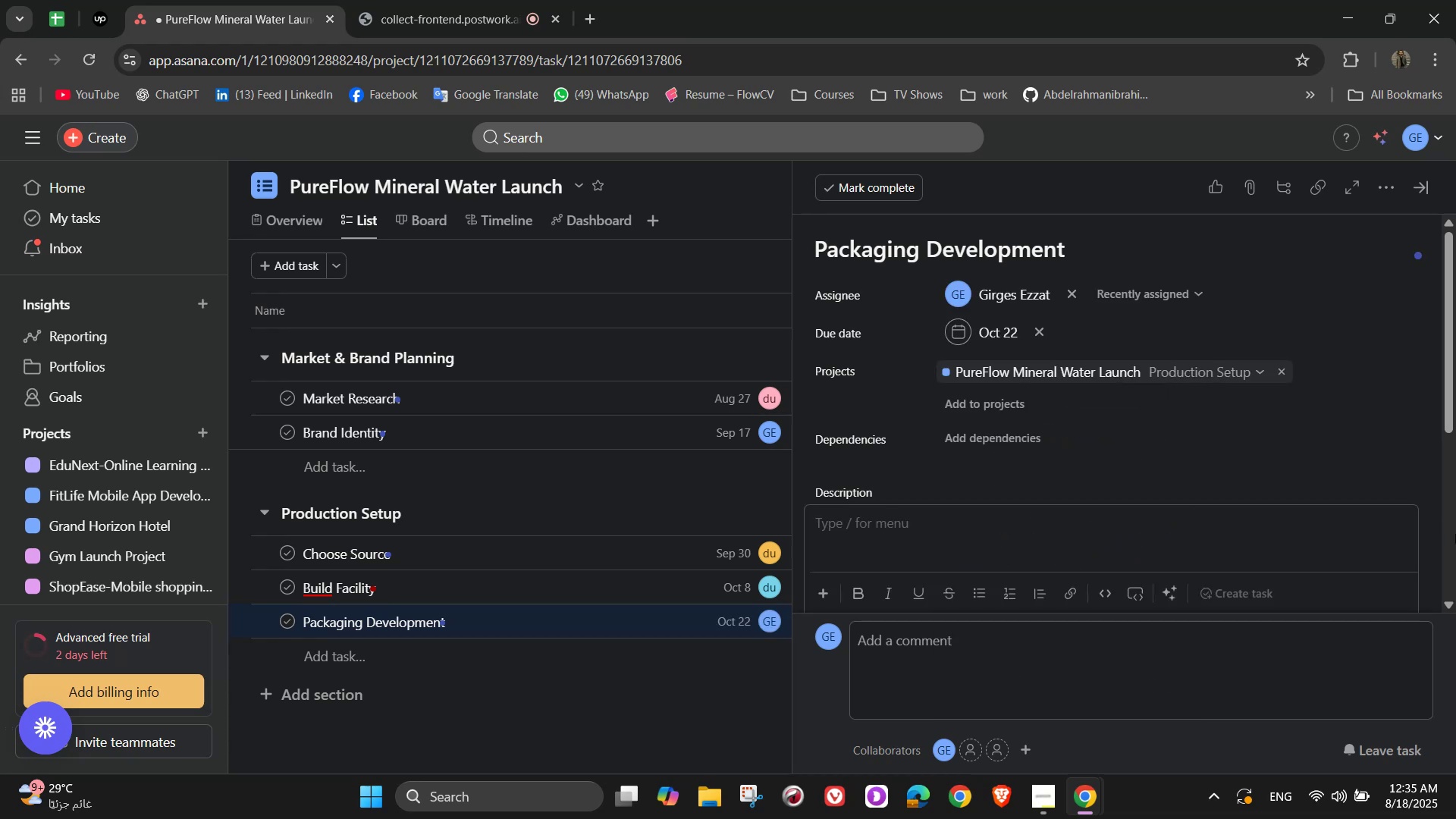 
type(Create bottles that balance sustainability with premium appeal. Option )
key(Backspace)
type(s will include 500ml ())
 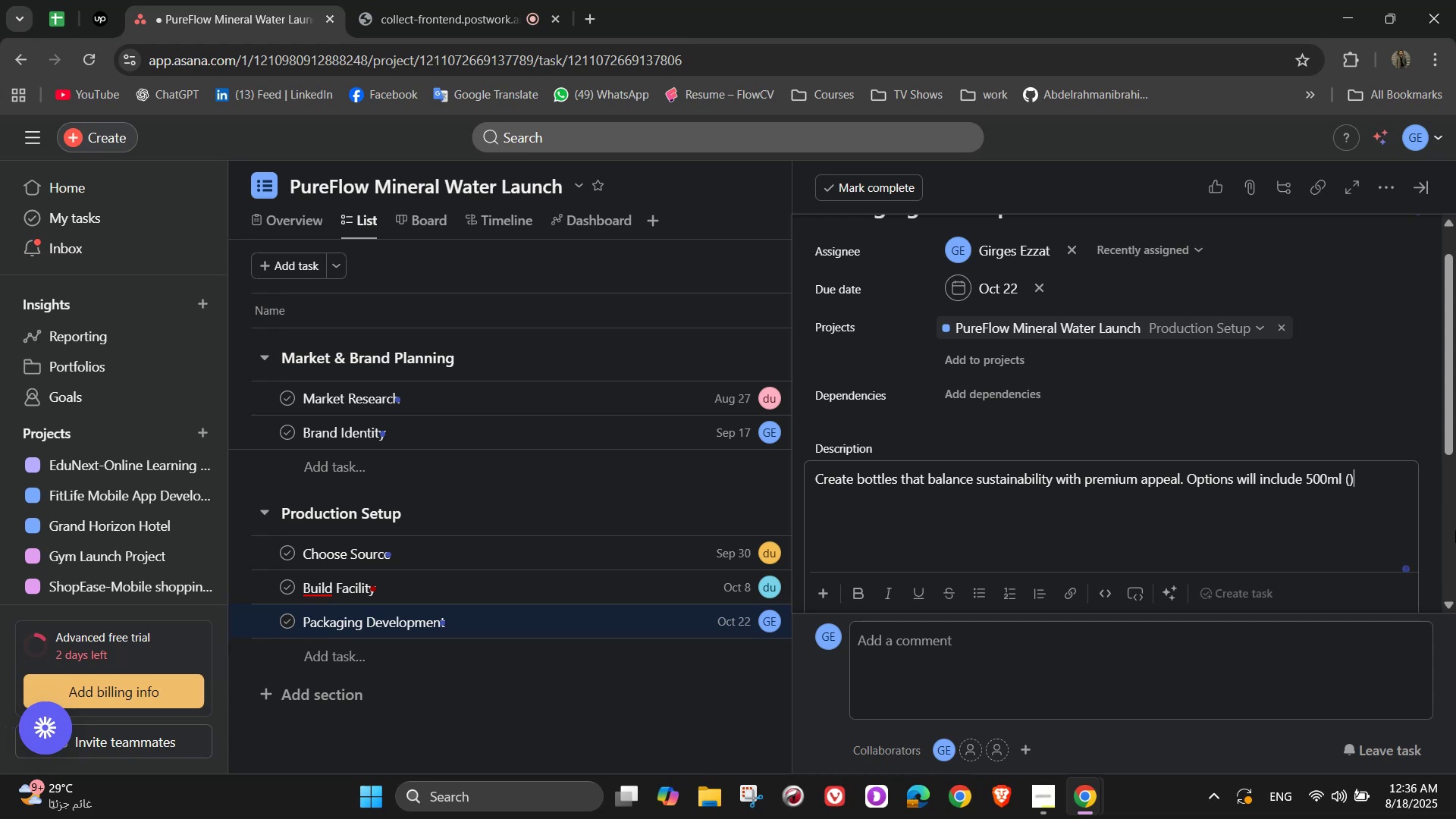 
key(ArrowLeft)
 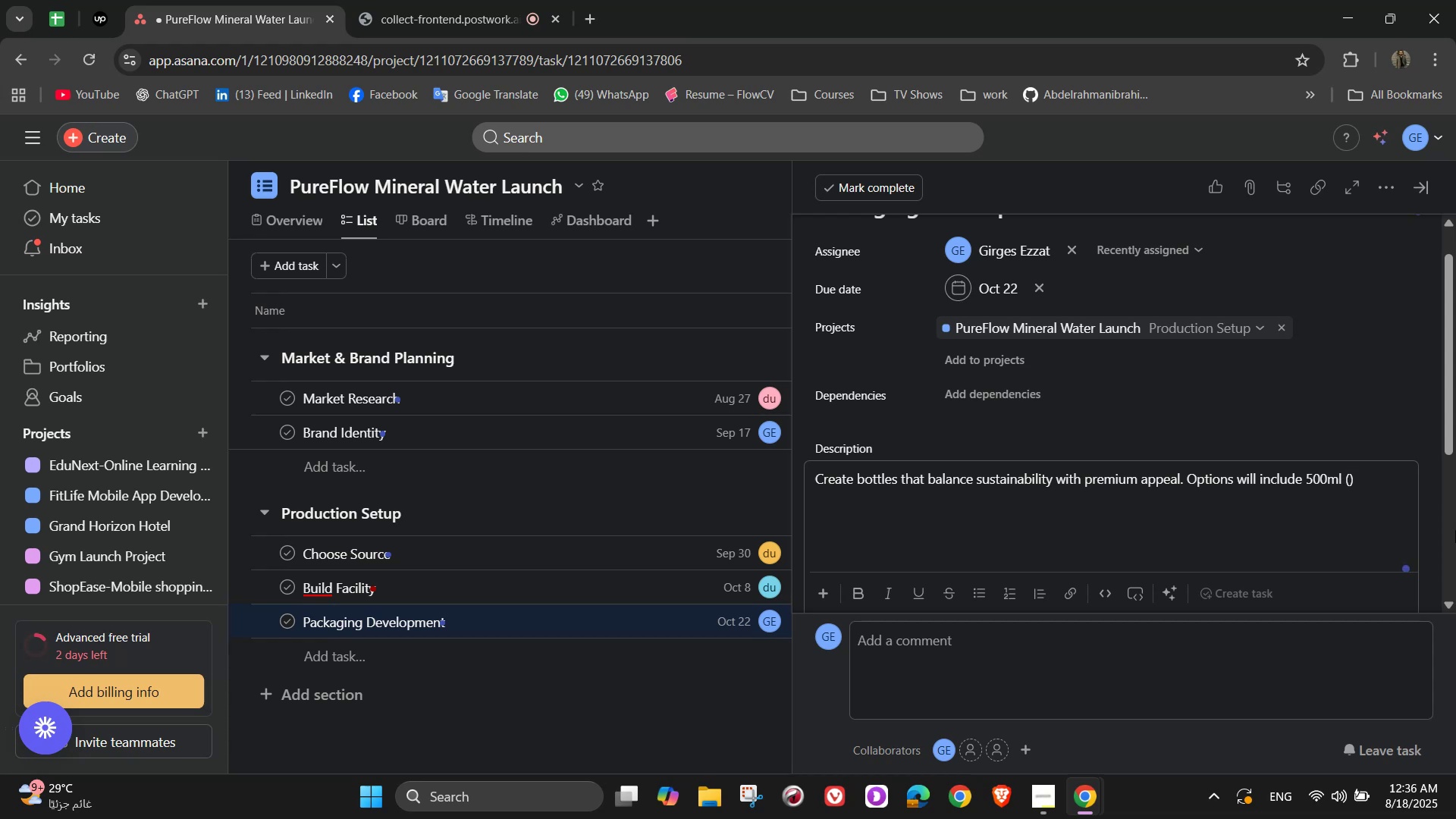 
type(on-the-go)
 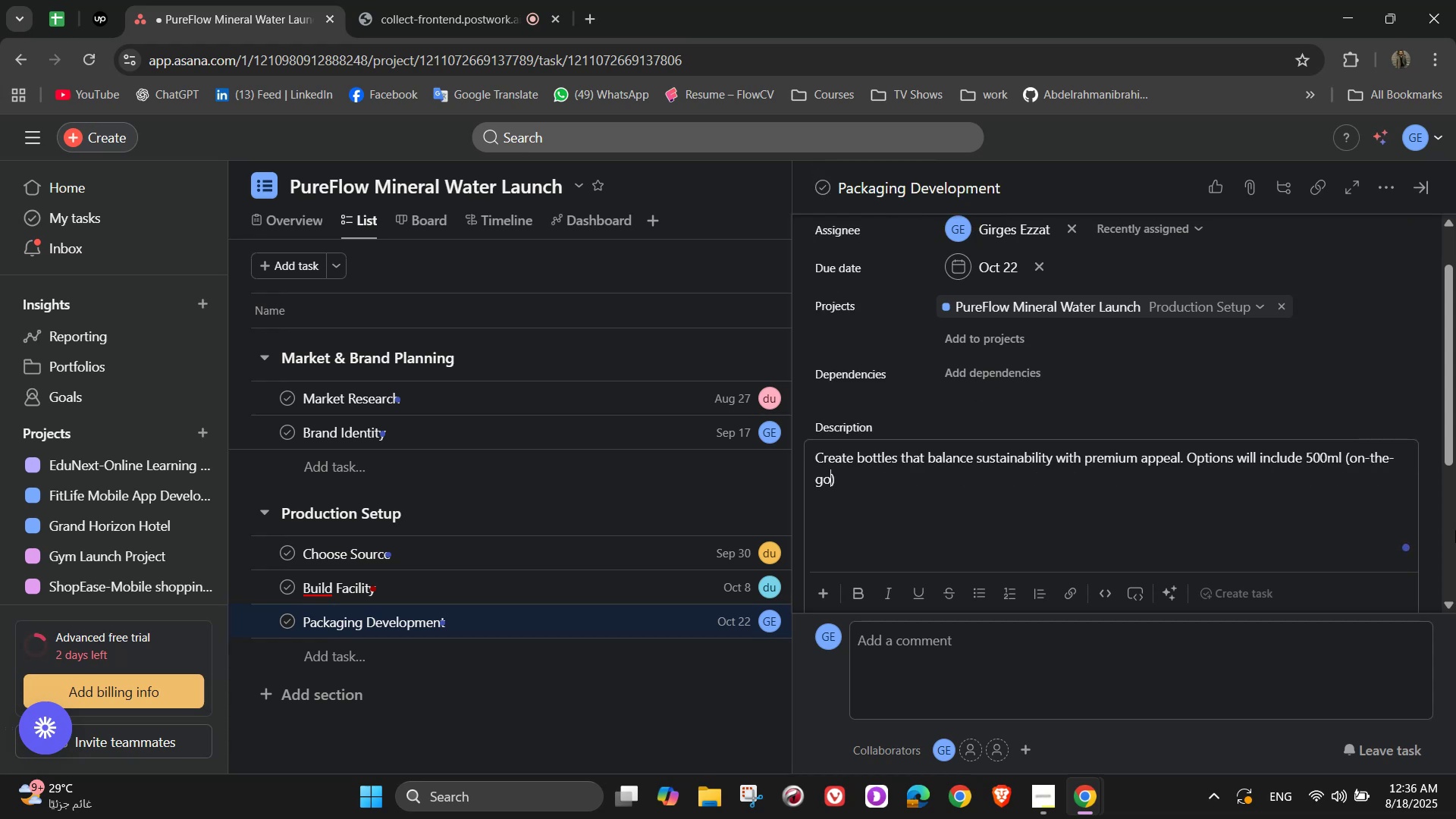 
key(ArrowRight)
 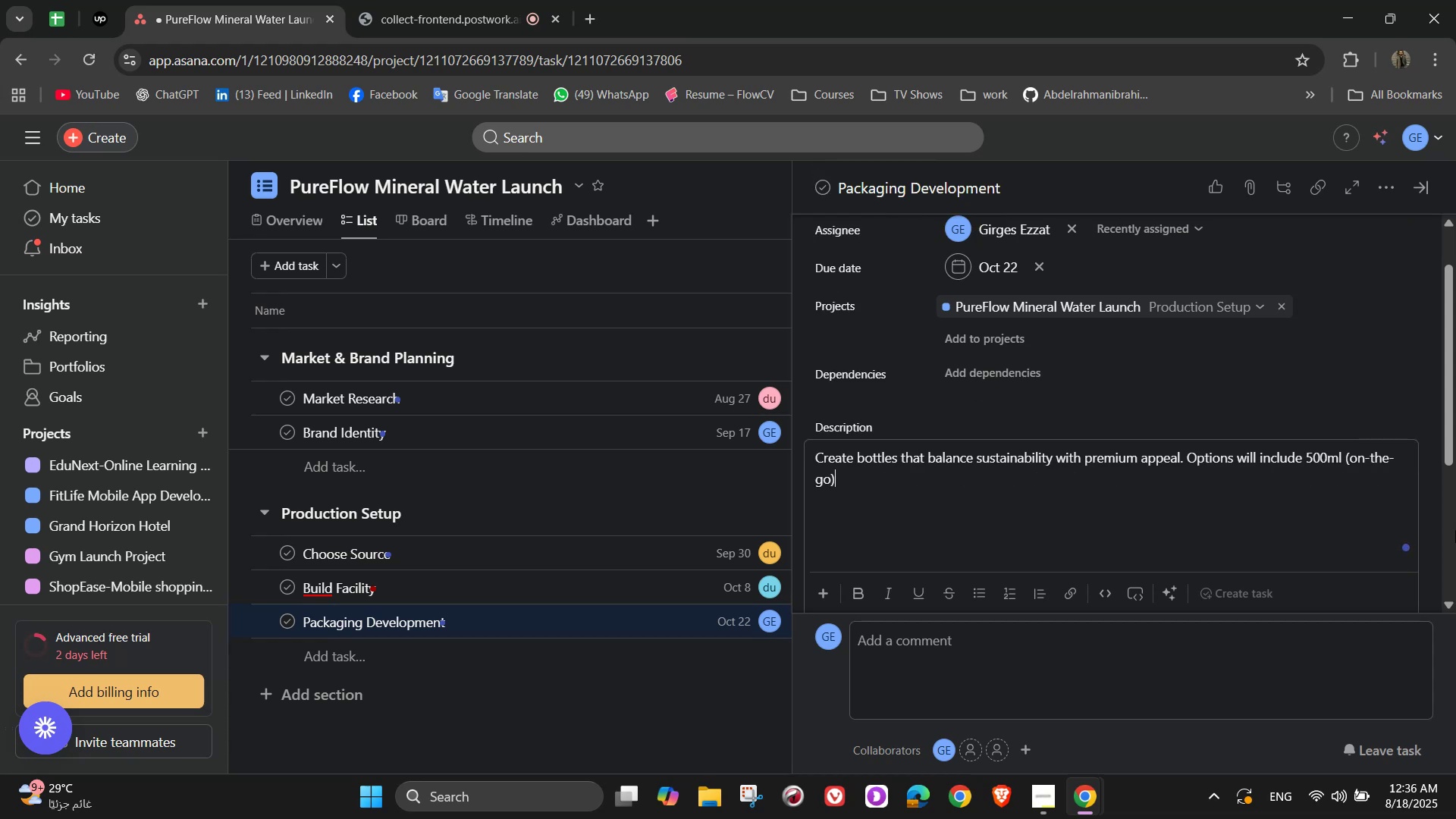 
type(, 1l=)
key(Backspace)
key(Backspace)
type(L ())
 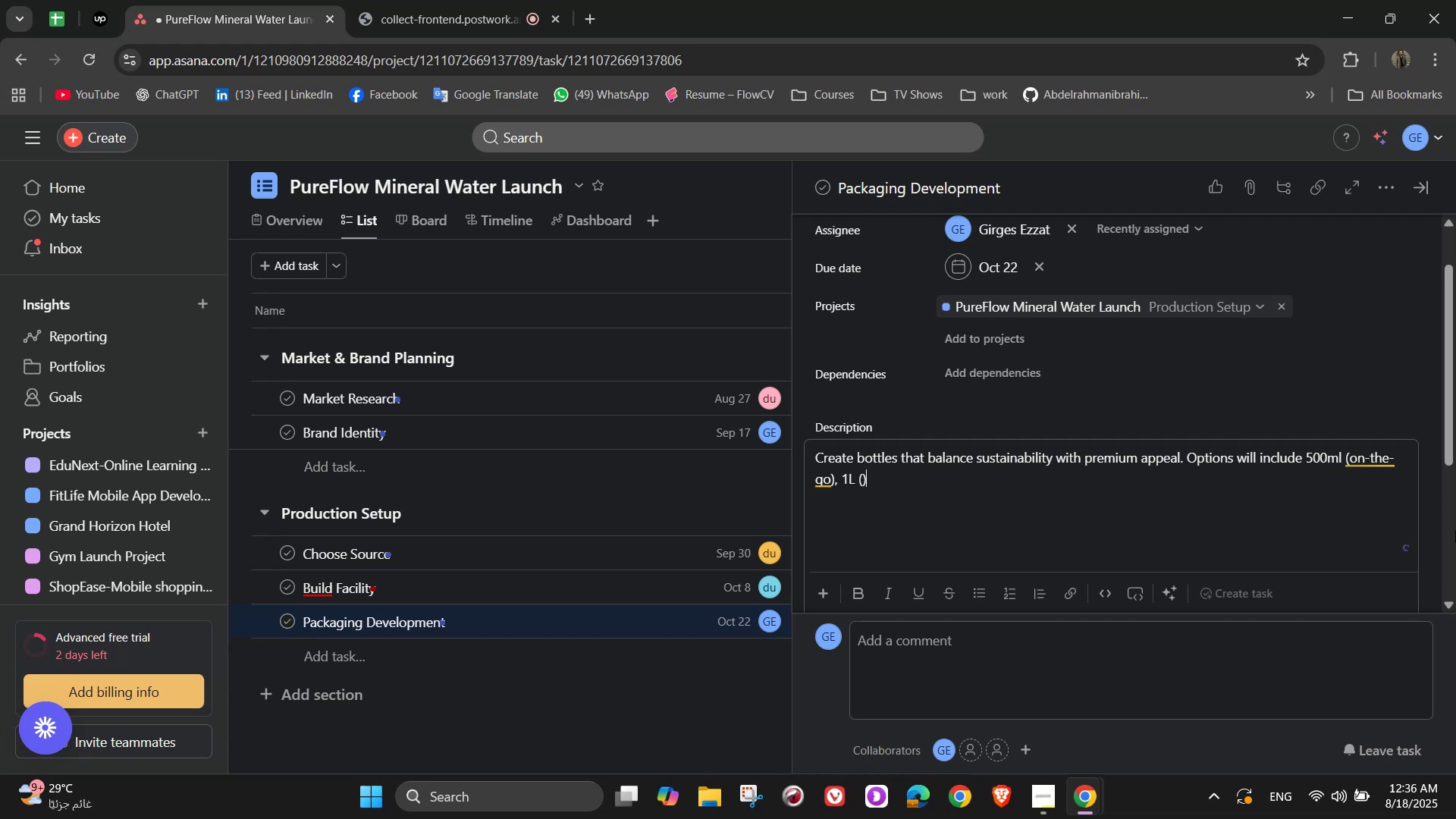 
key(ArrowLeft)
 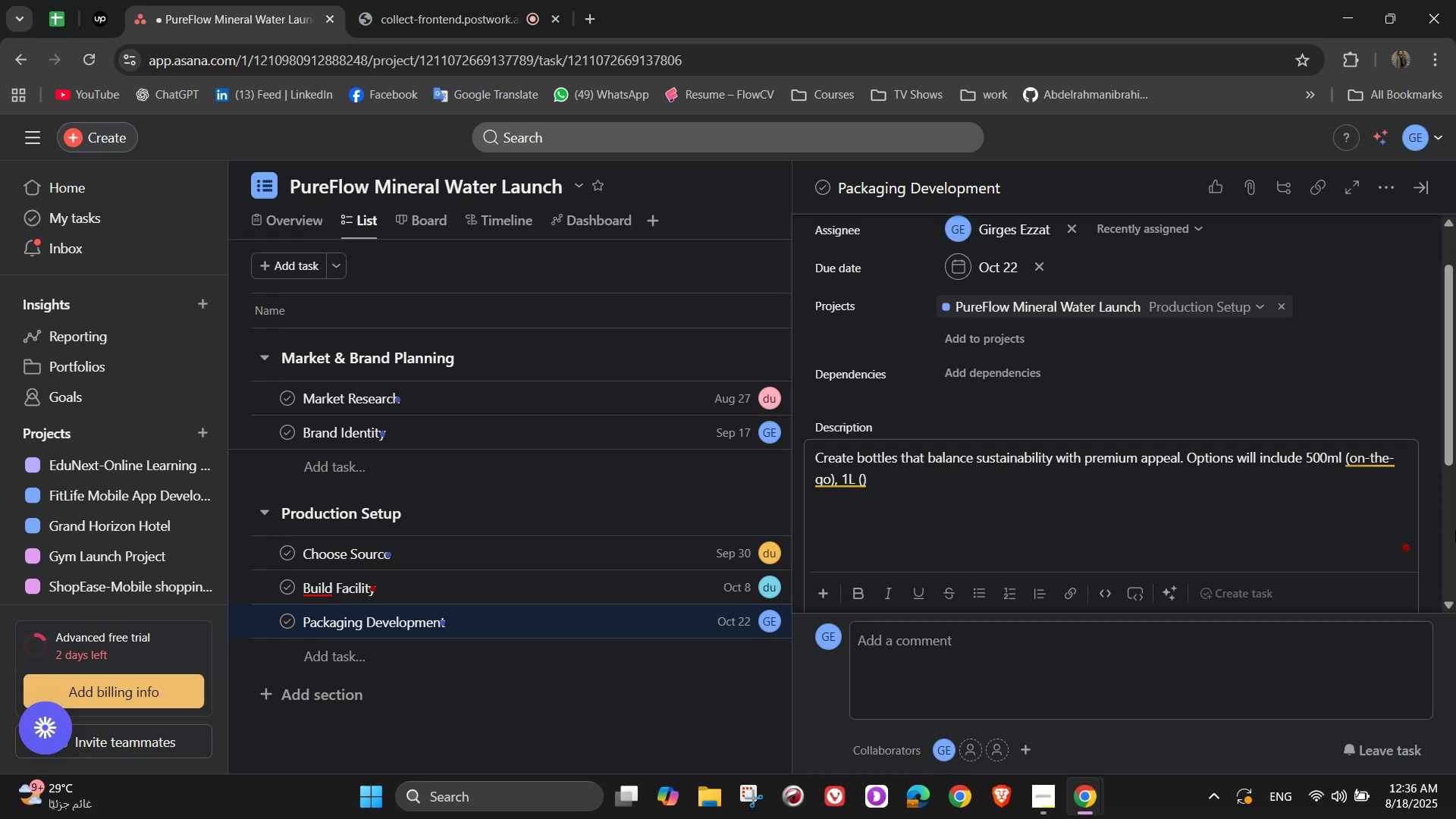 
type(family use)
 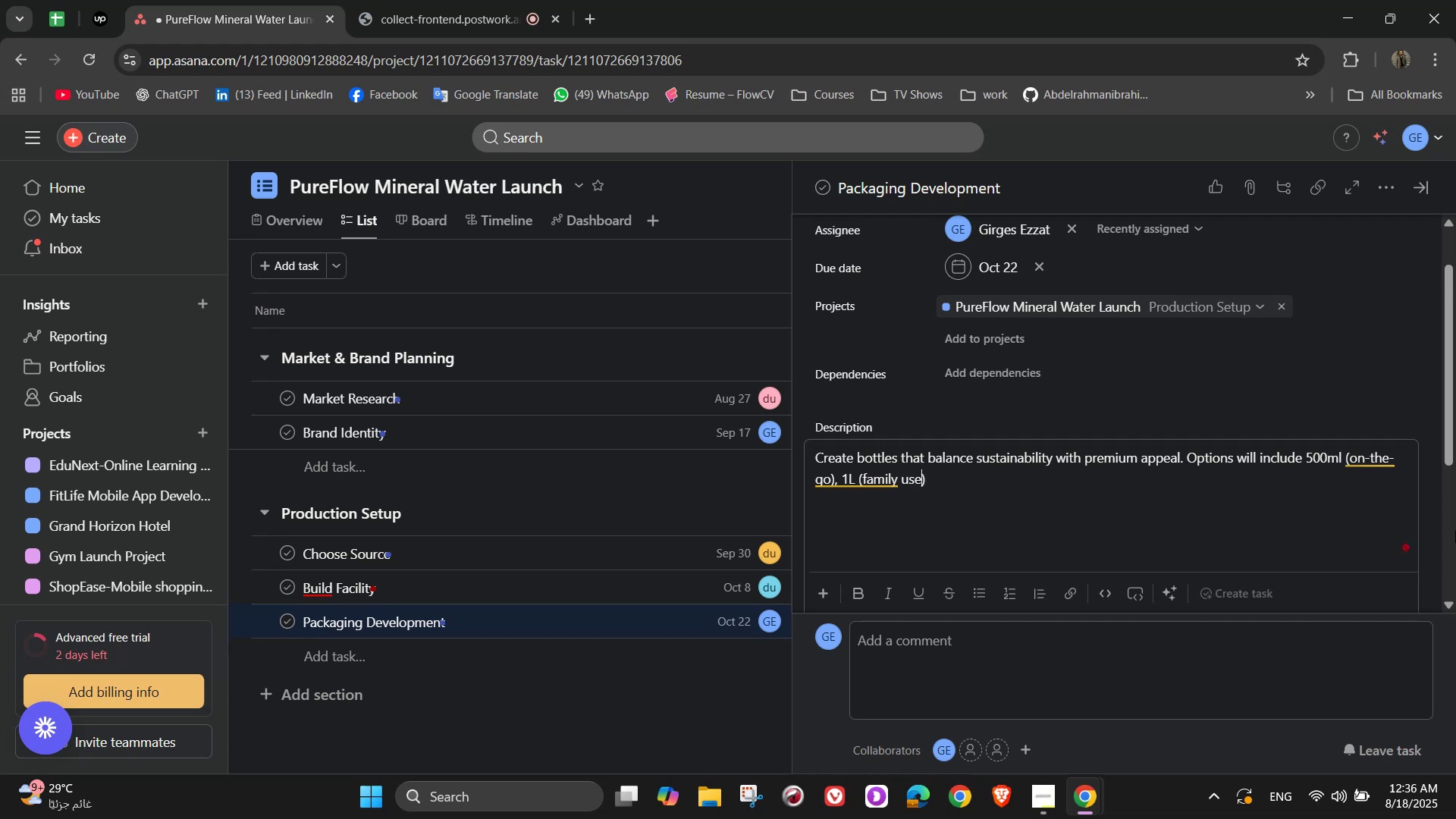 
key(ArrowRight)
 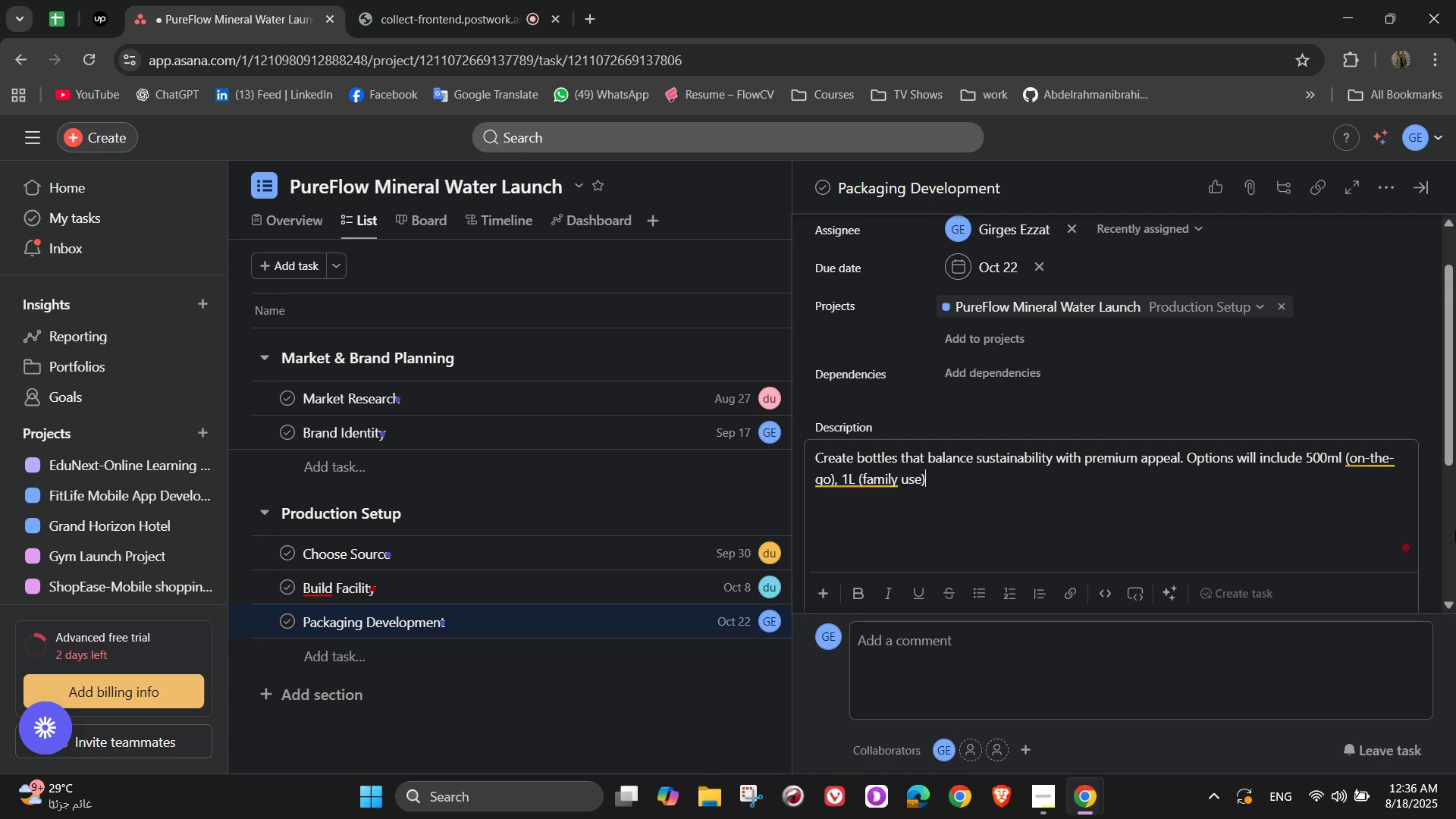 
type(, and 5L ())
 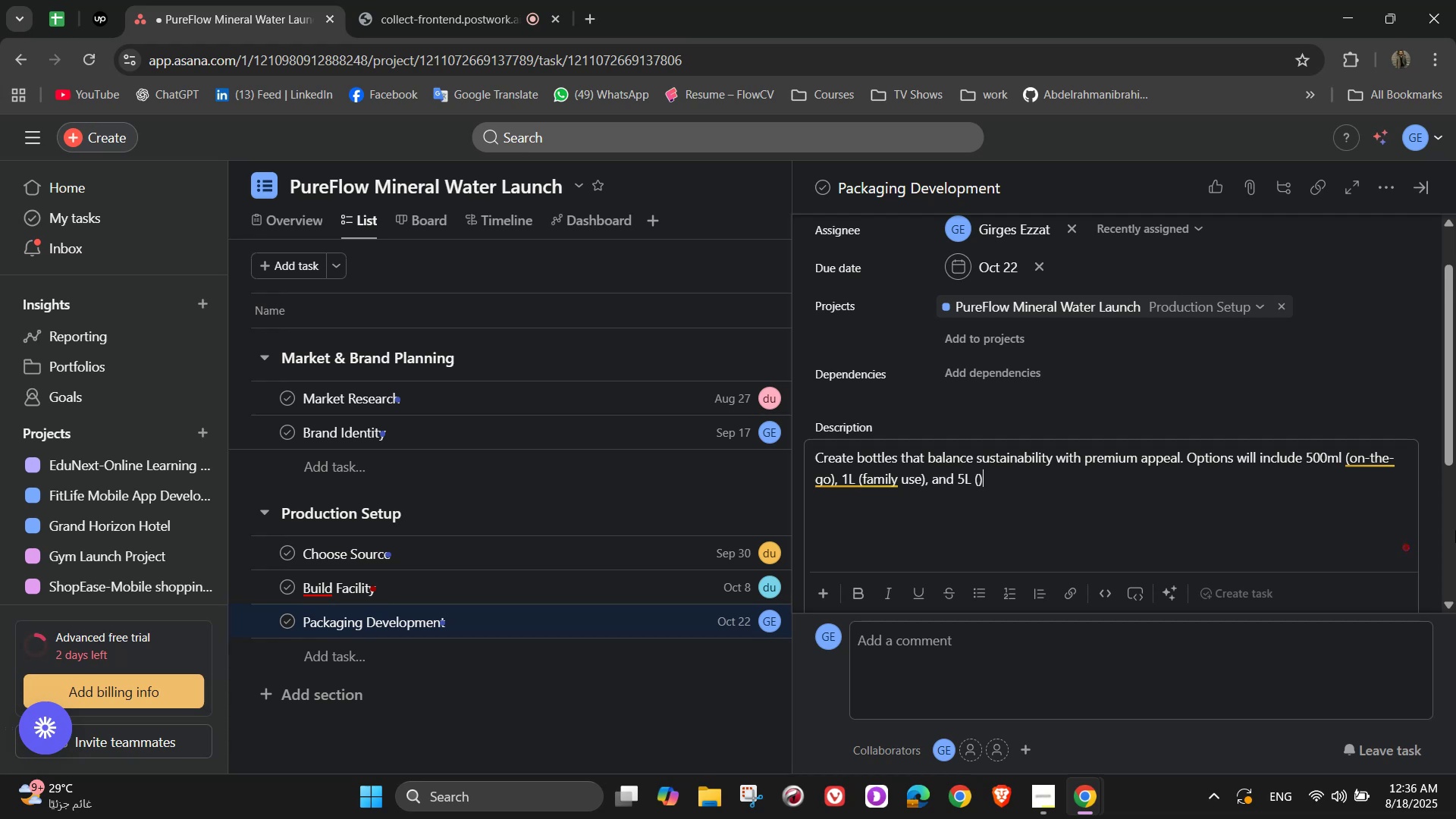 
key(ArrowLeft)
 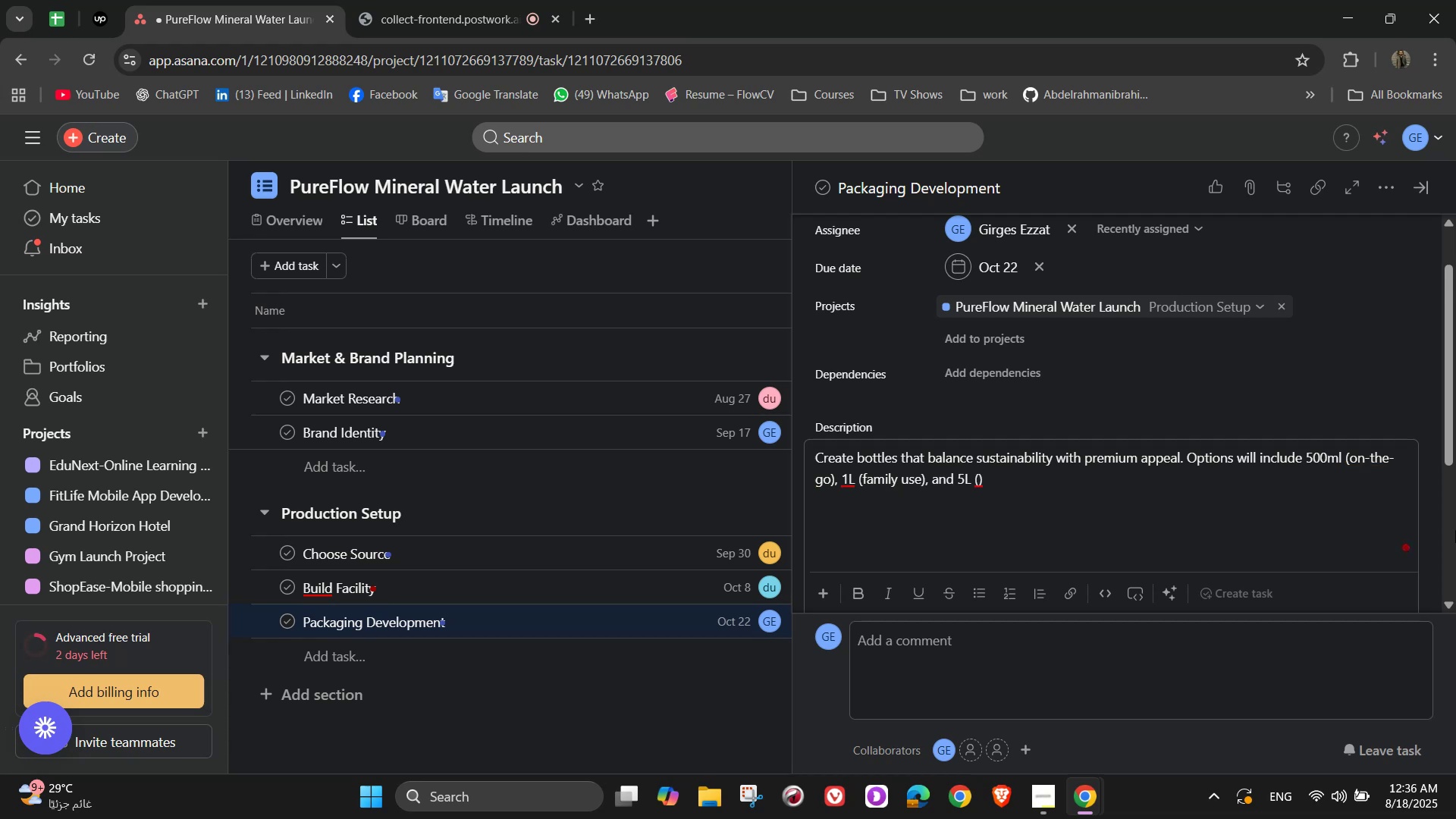 
type(bulk)
 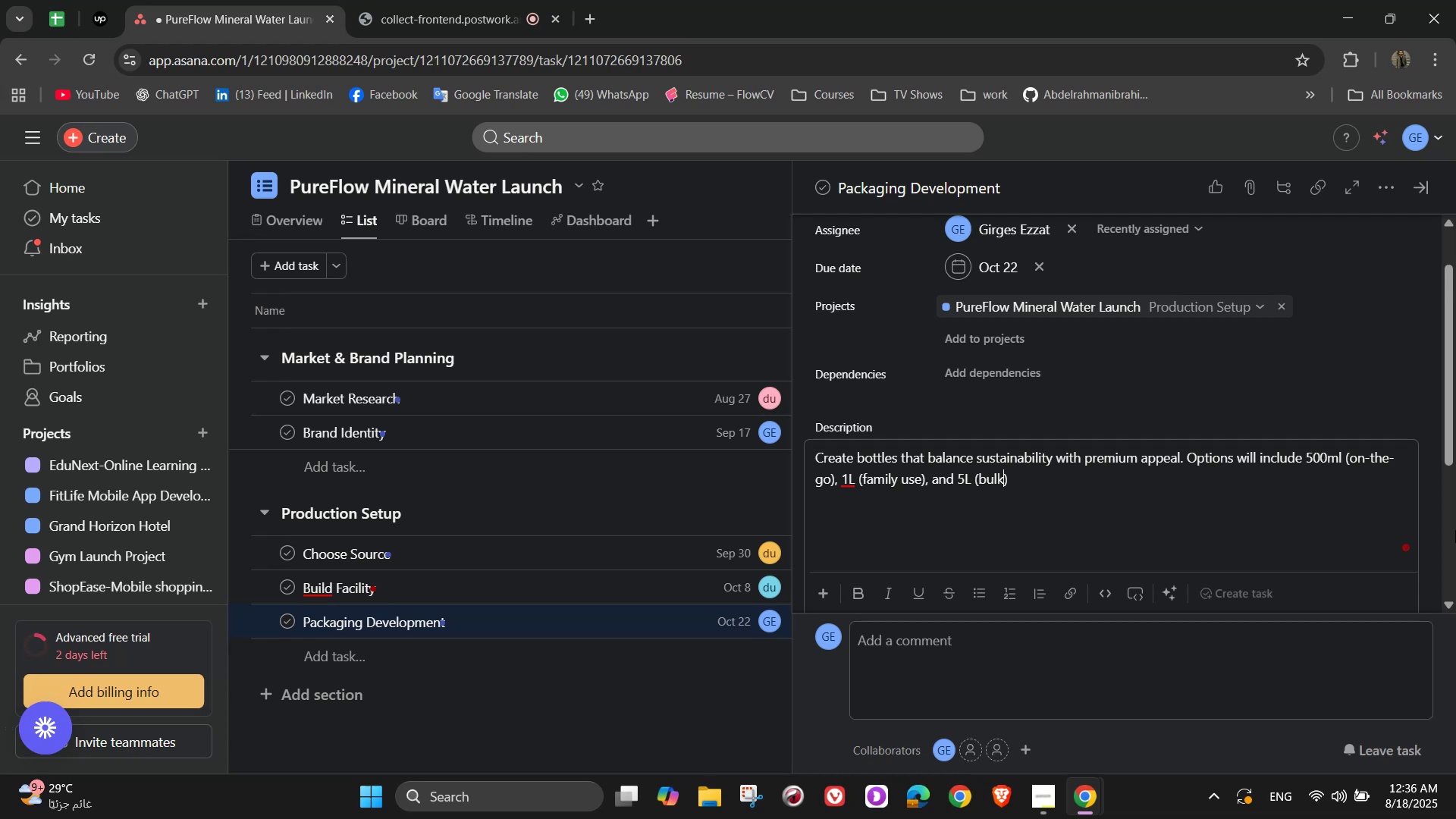 
key(ArrowRight)
 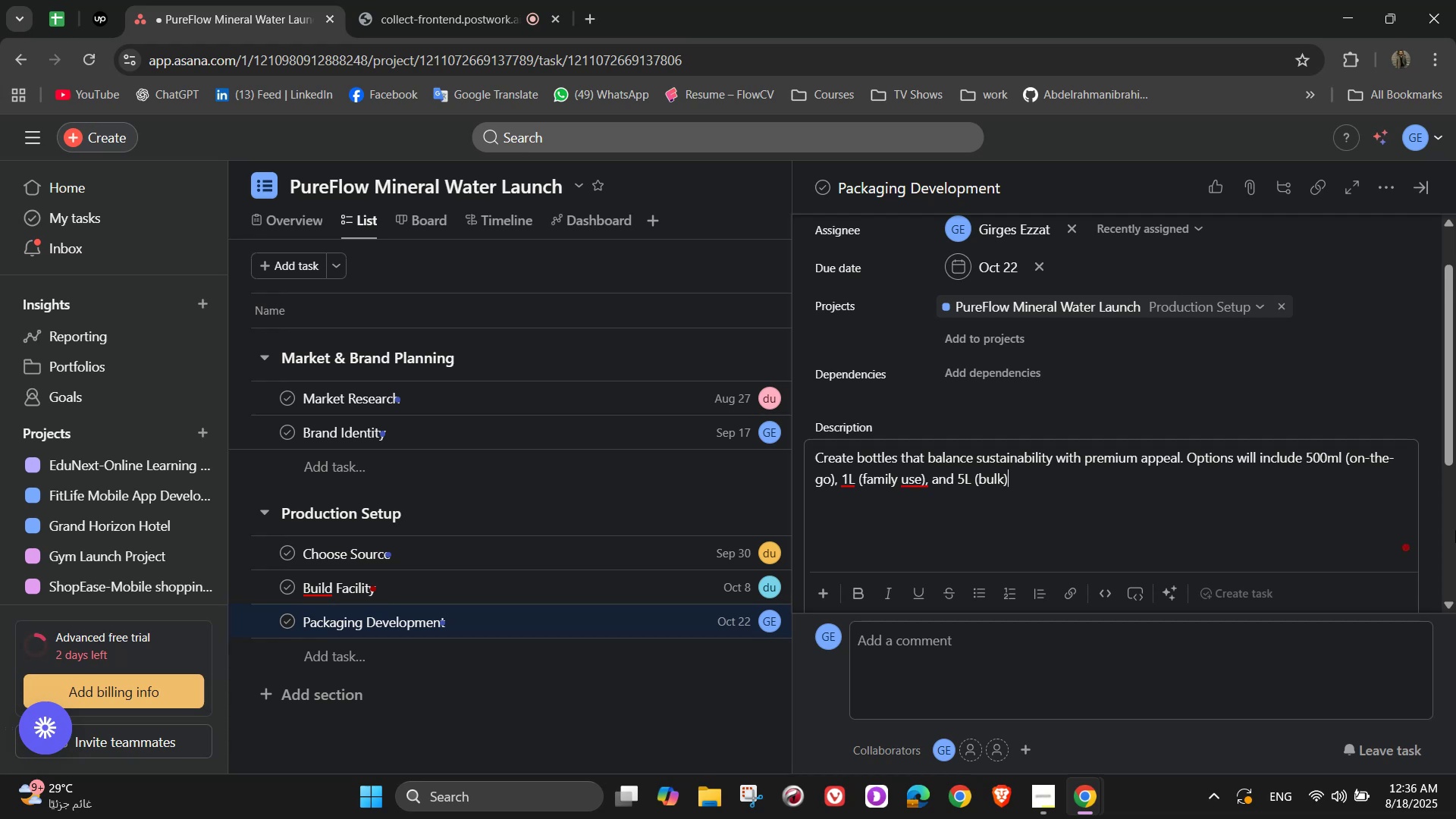 
type(., =)
key(Backspace)
key(Backspace)
key(Backspace)
type( Bottles must be recycles)
key(Backspace)
key(Backspace)
type(able, lightweight, and durable. Durability)
 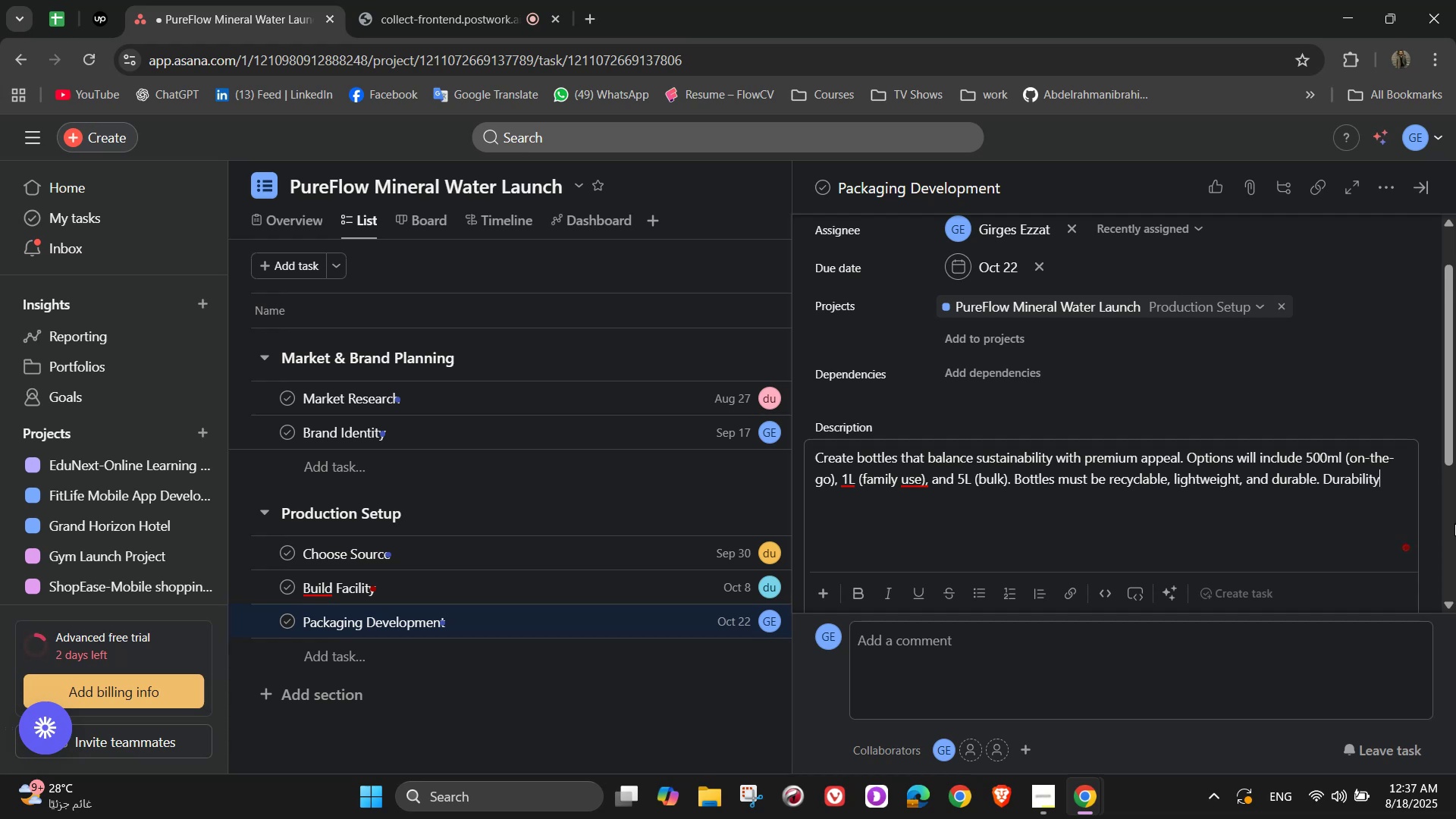 
wait(13.09)
 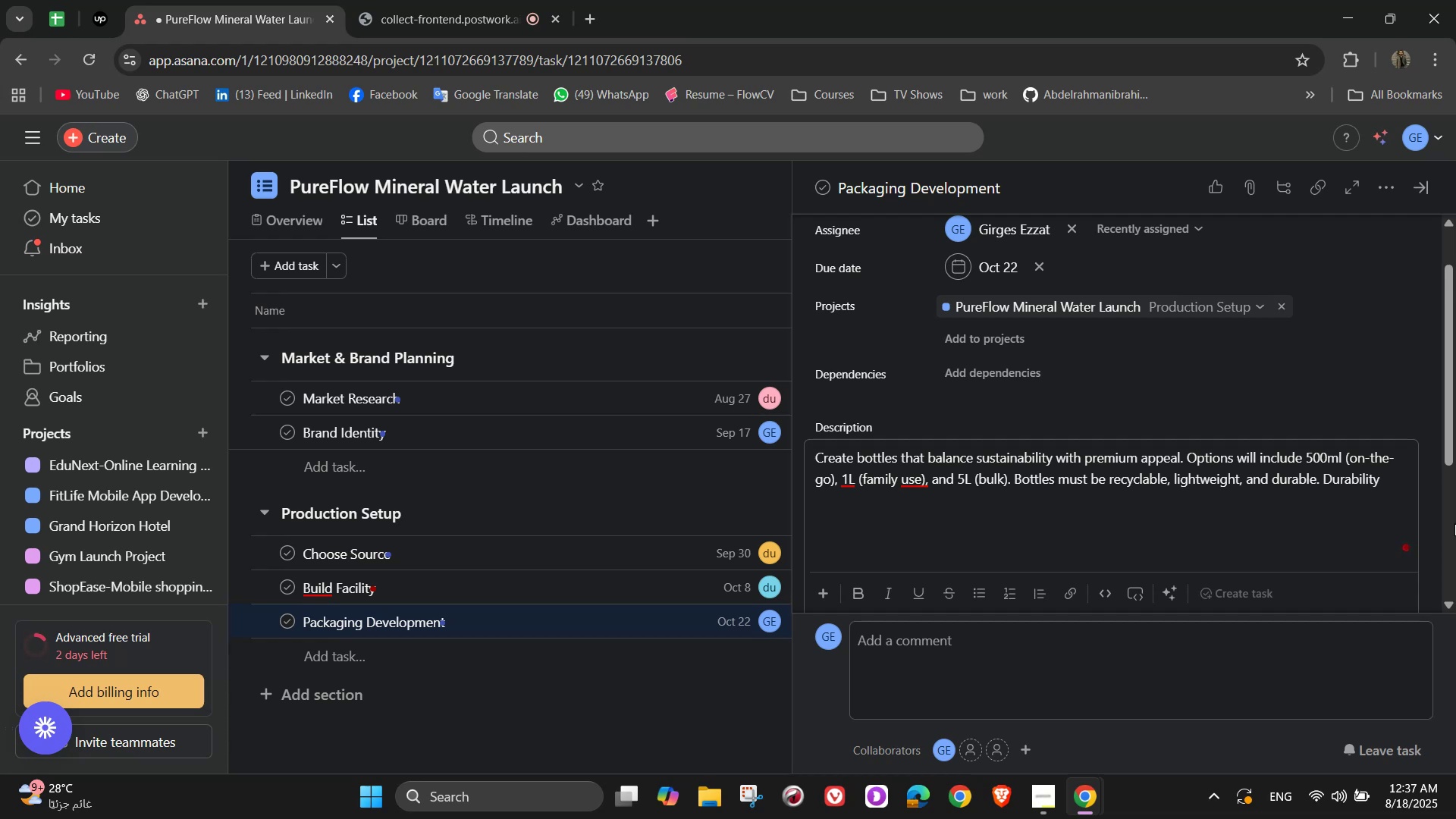 
type( test )
key(Backspace)
type(s will be conducted to ensure bottles f)
key(Backspace)
type(don't crack during transport)
 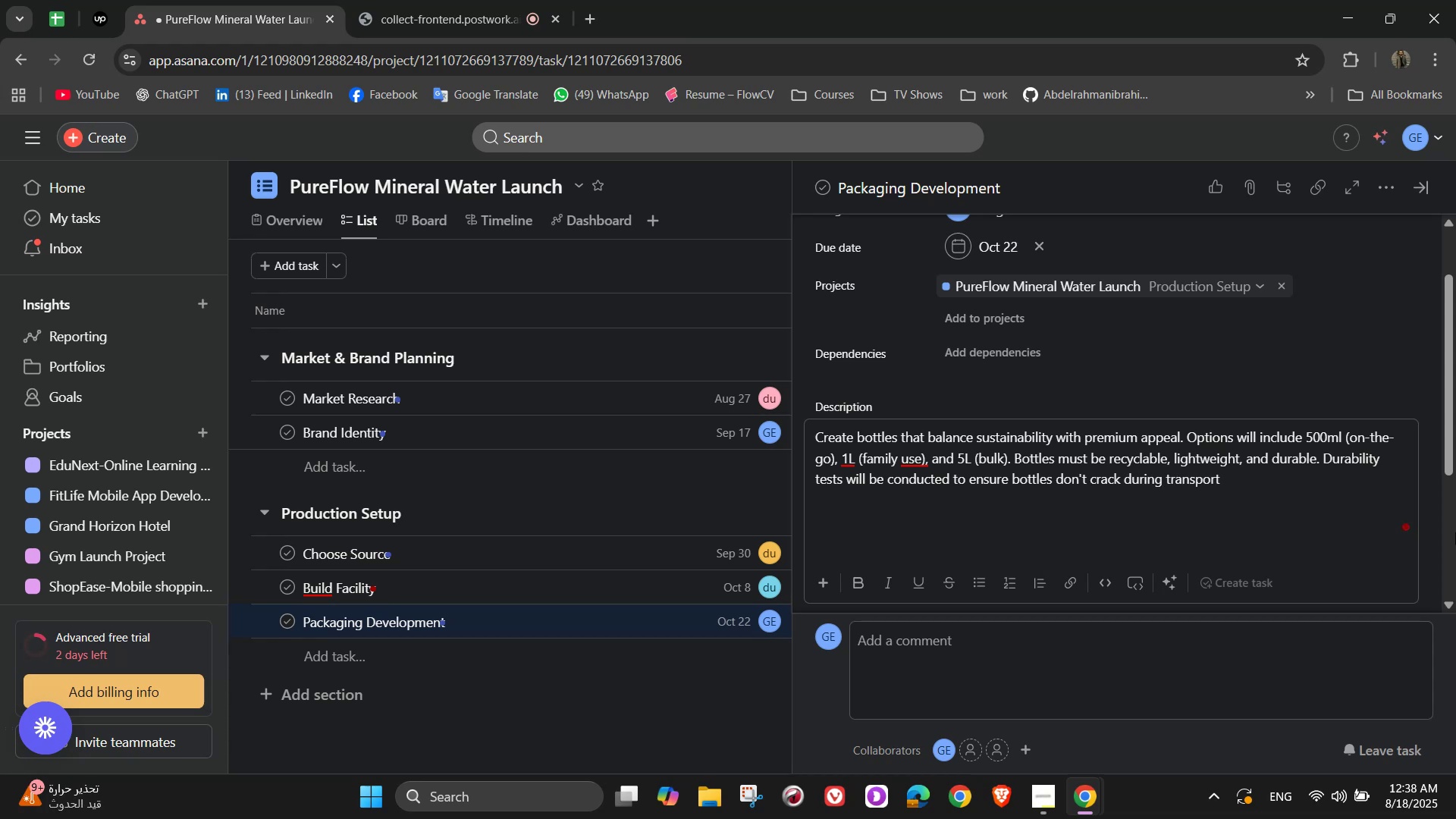 
scroll: coordinate [1138, 593], scroll_direction: down, amount: 4.0
 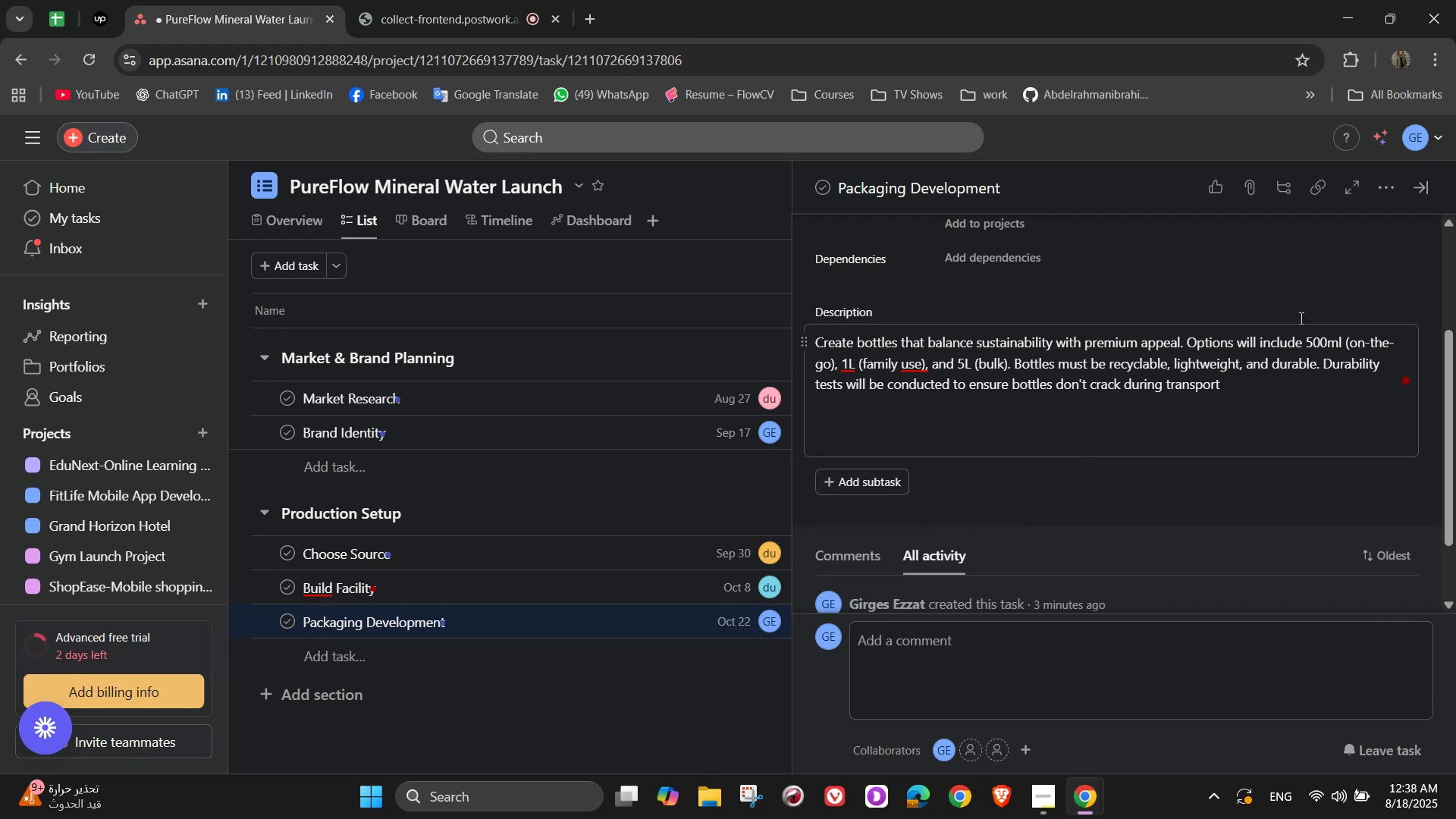 
left_click([1417, 191])
 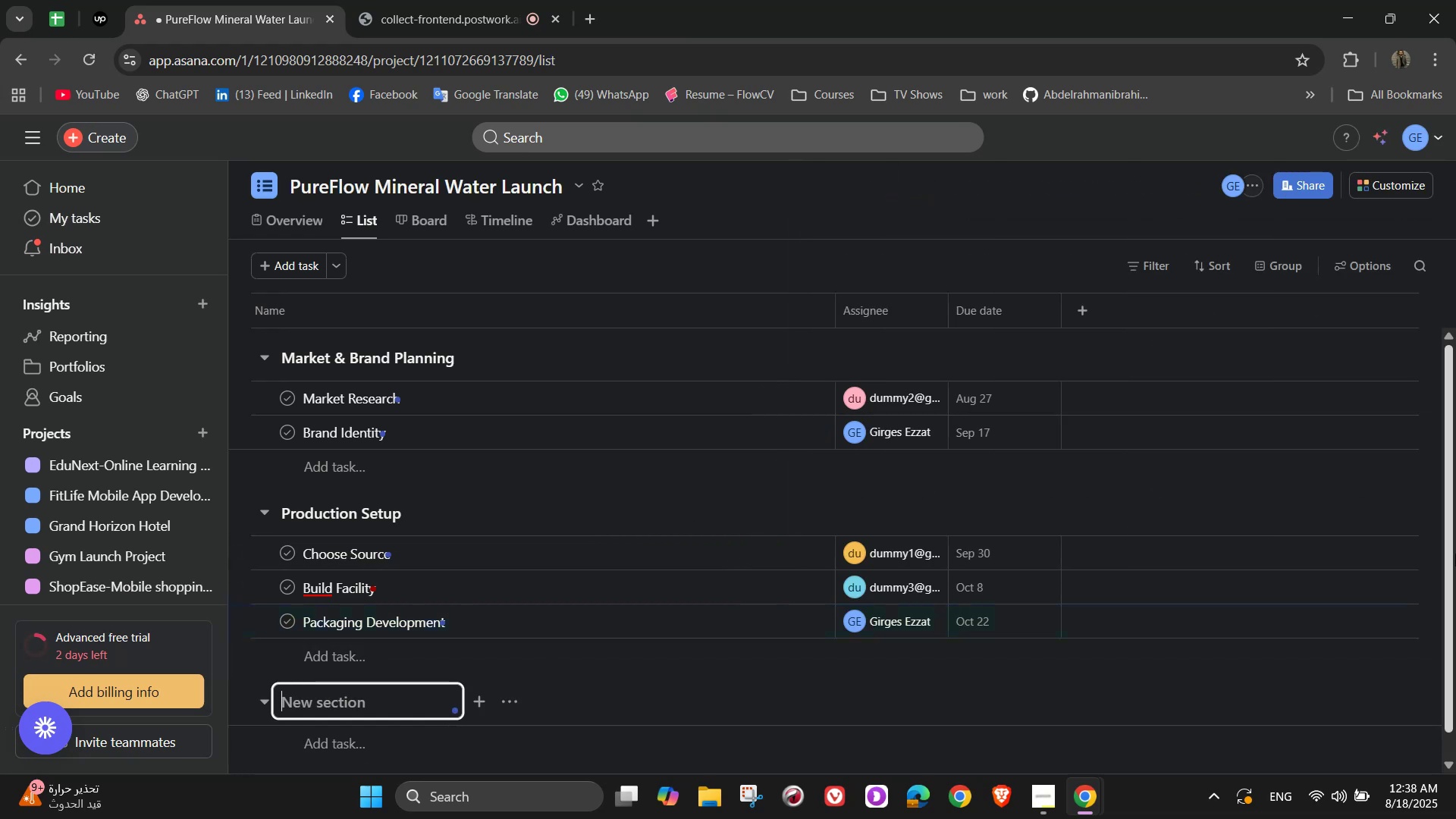 
wait(7.74)
 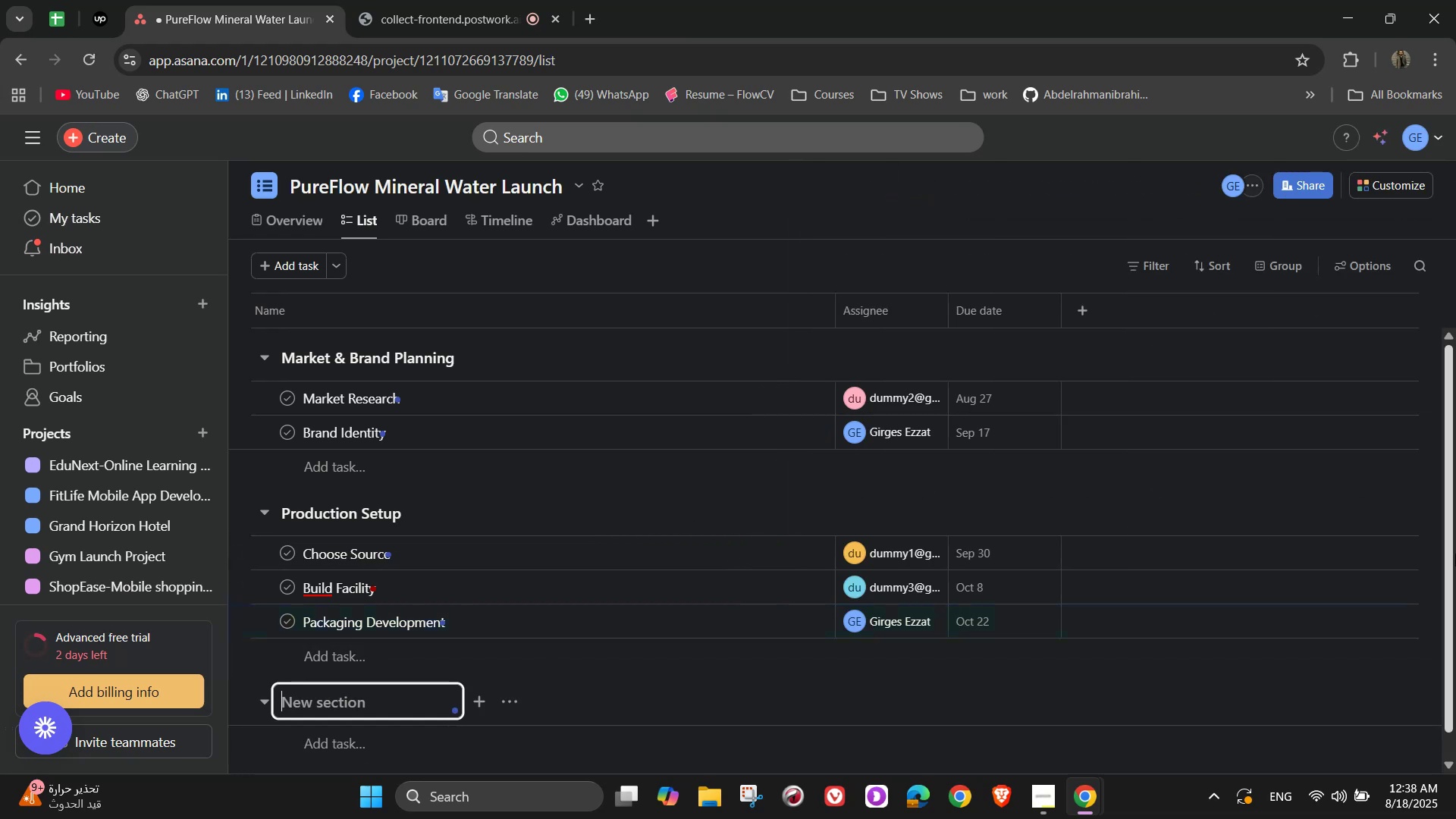 
type(Quality & Compliance)
 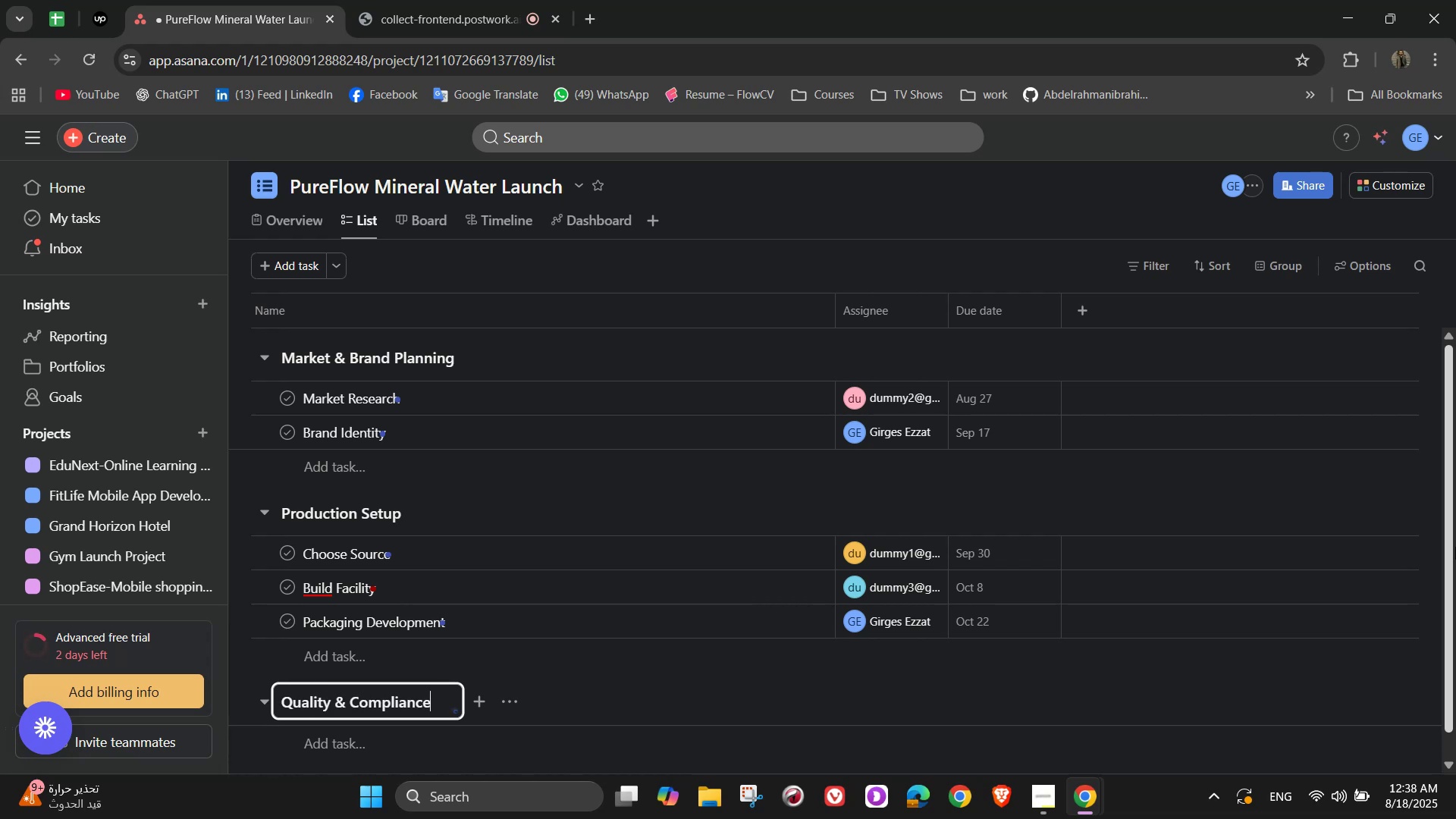 
scroll: coordinate [938, 378], scroll_direction: down, amount: 3.0
 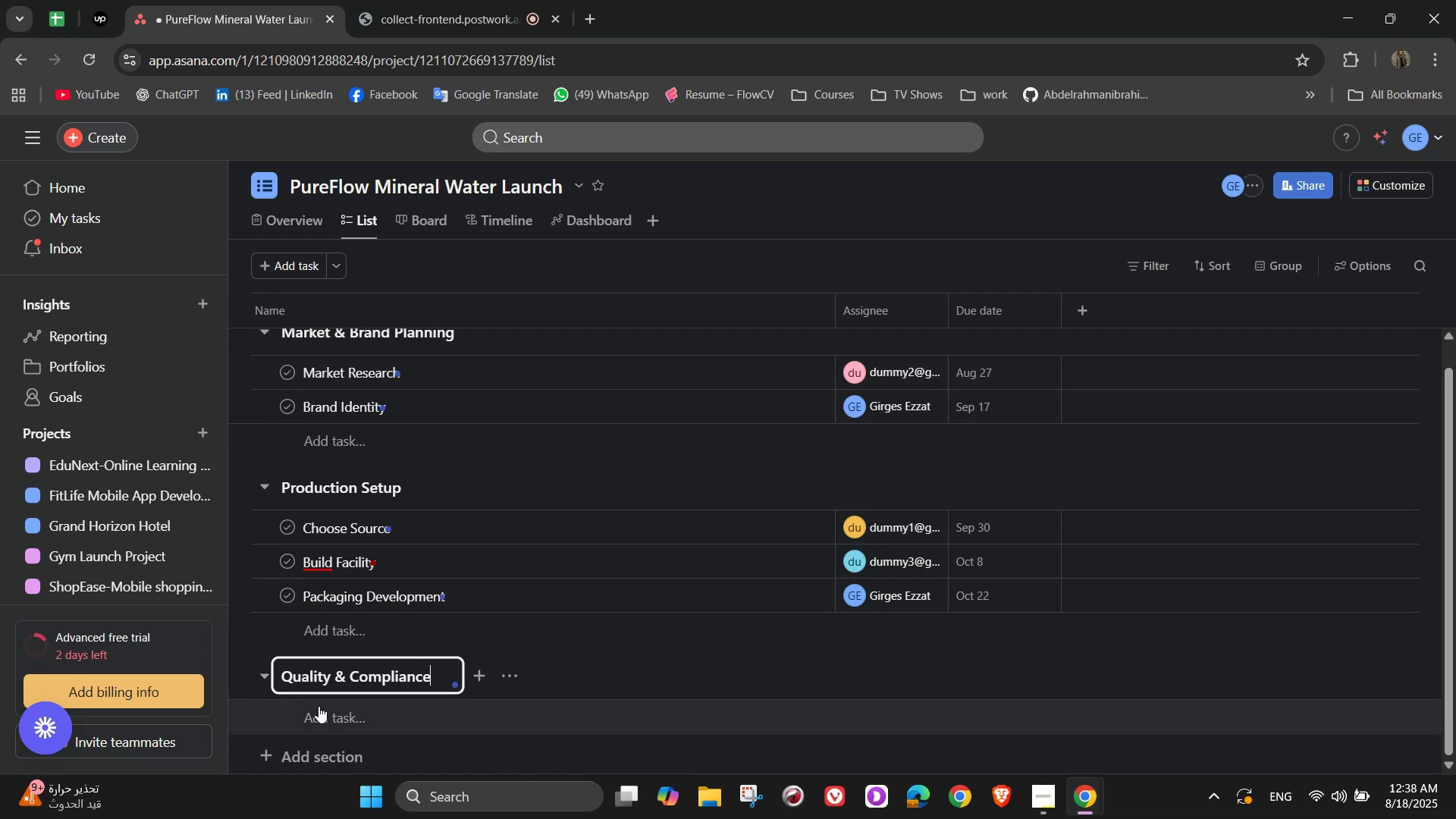 
left_click([318, 724])
 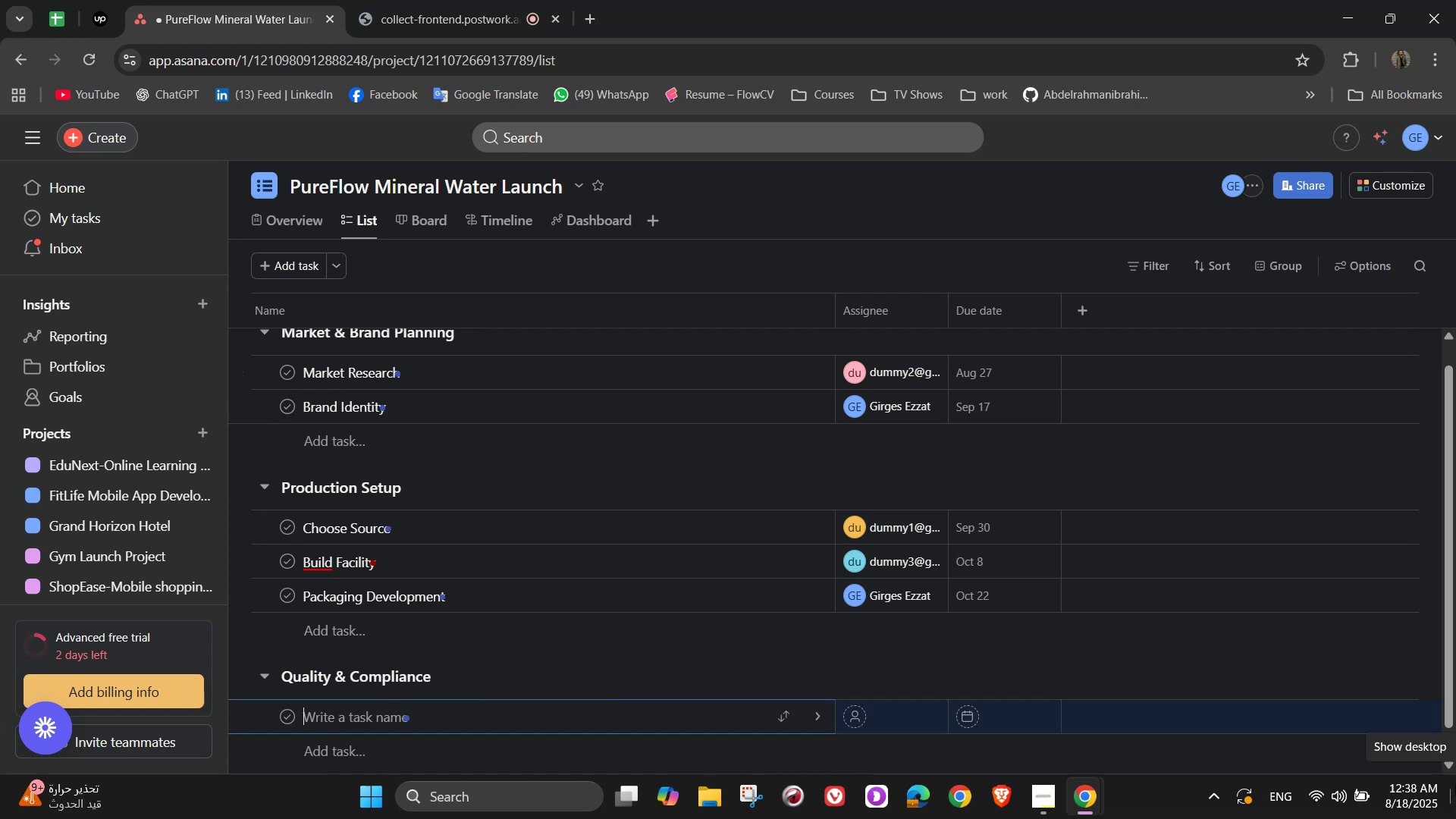 
type(Certifications)
 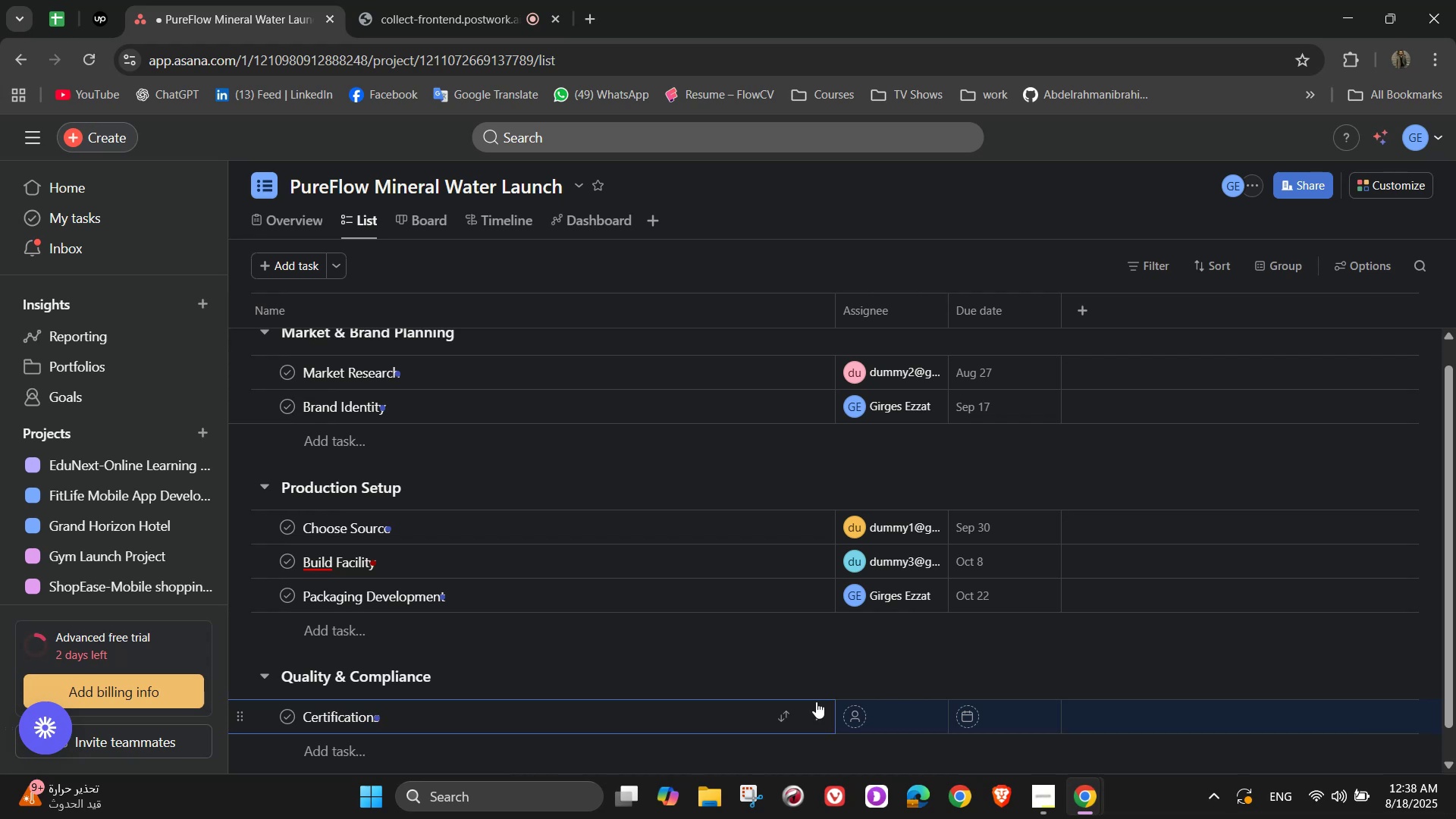 
left_click([817, 701])
 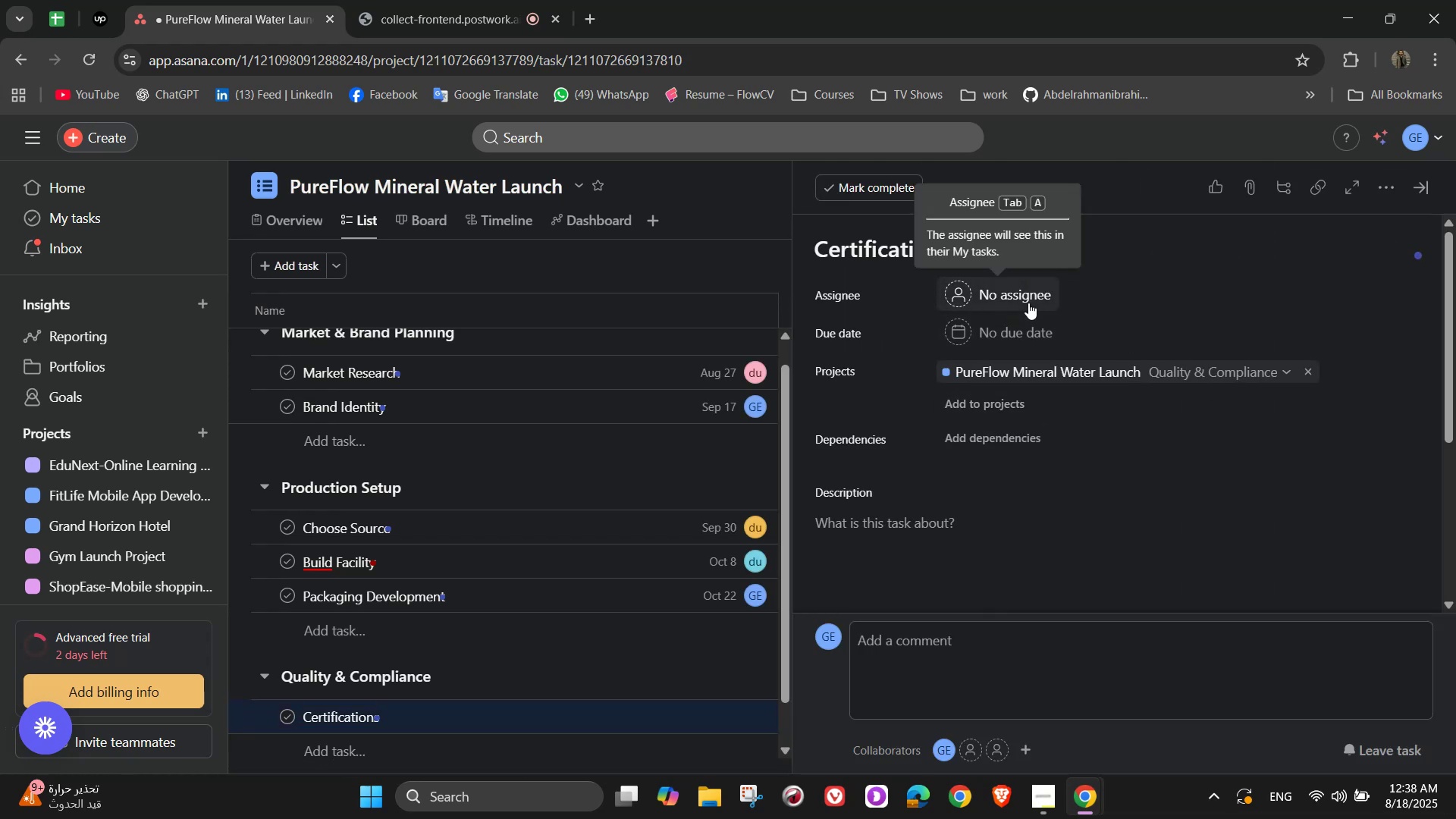 
wait(7.82)
 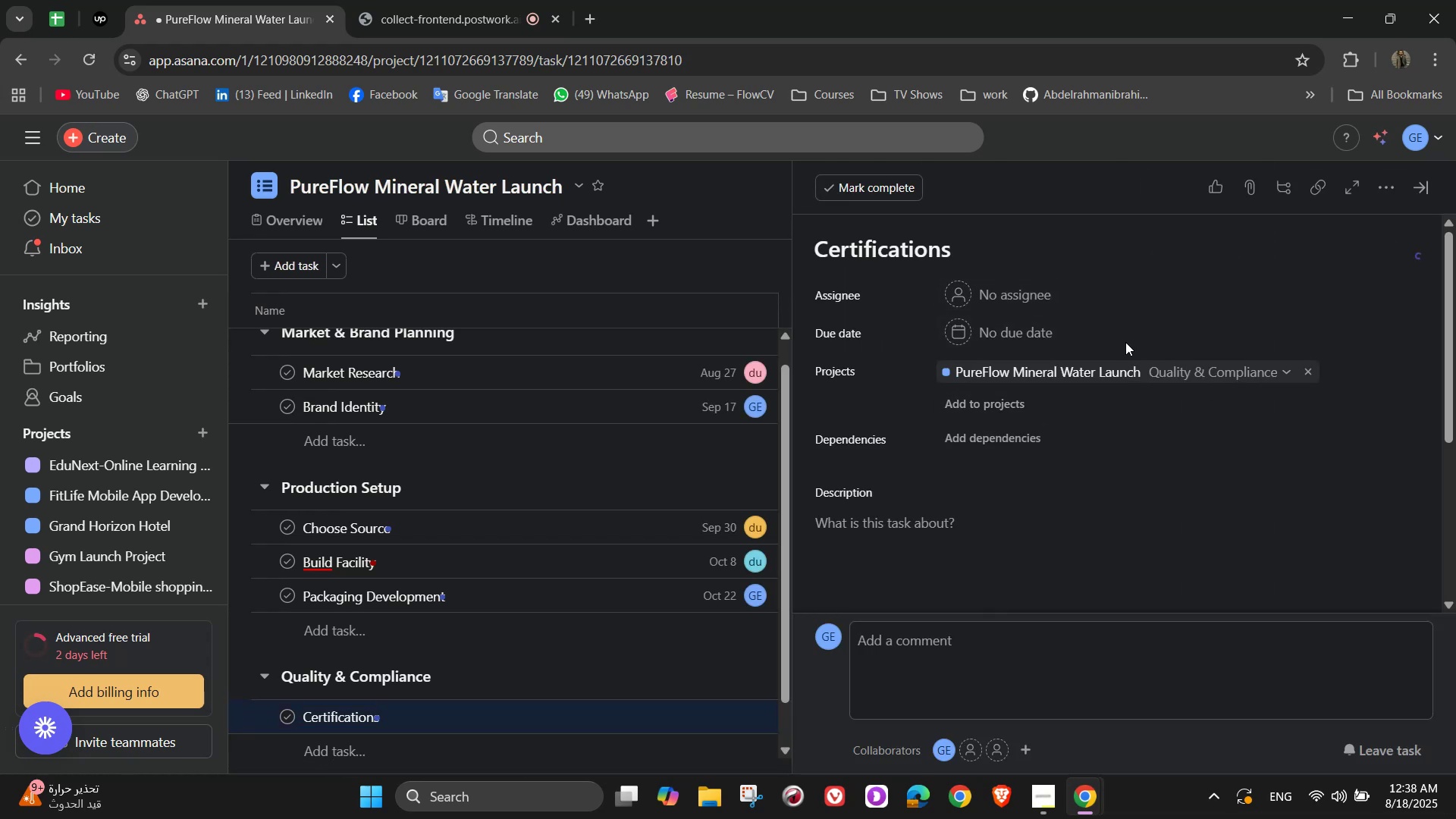 
left_click([1028, 303])
 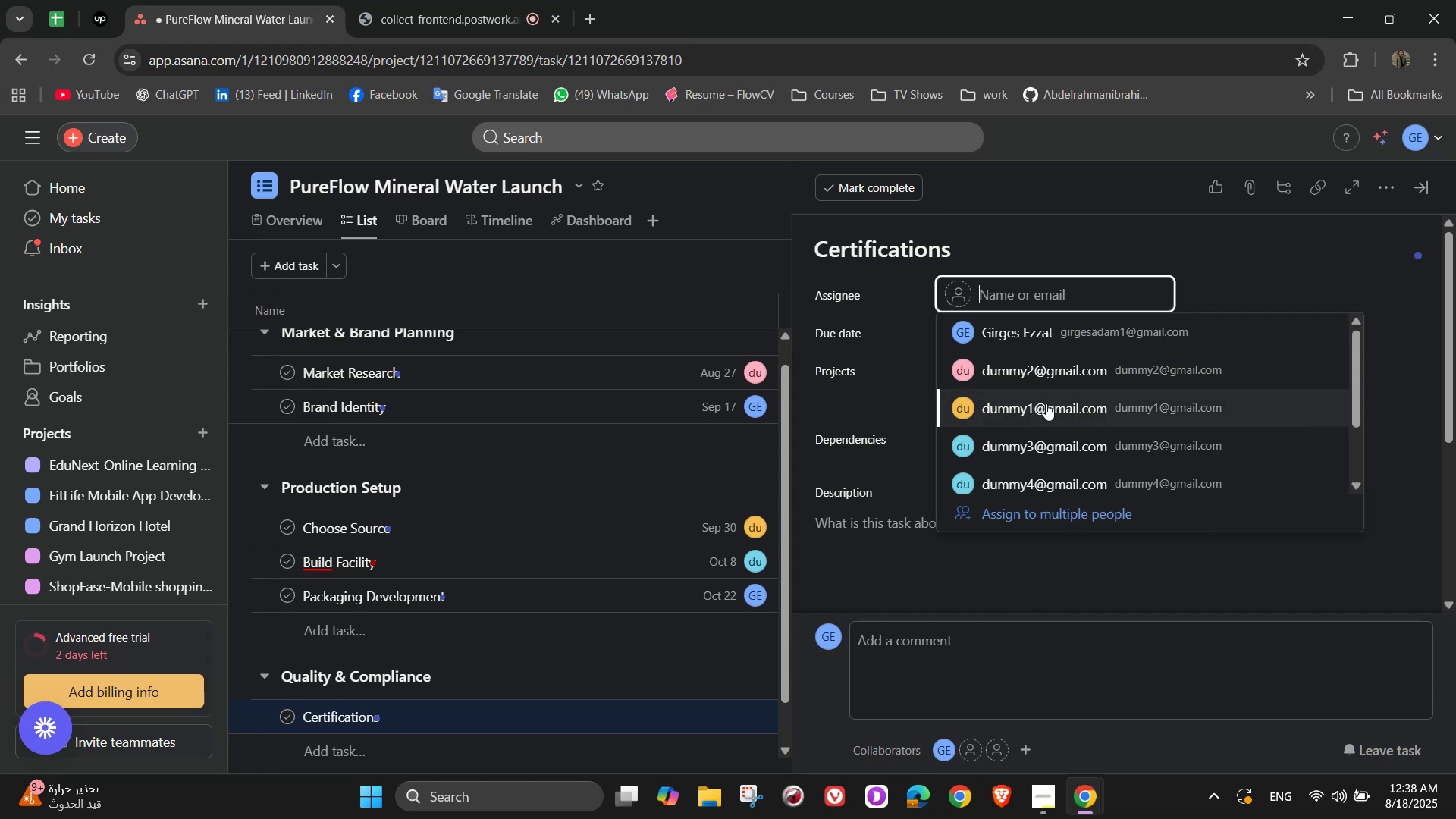 
left_click([1043, 413])
 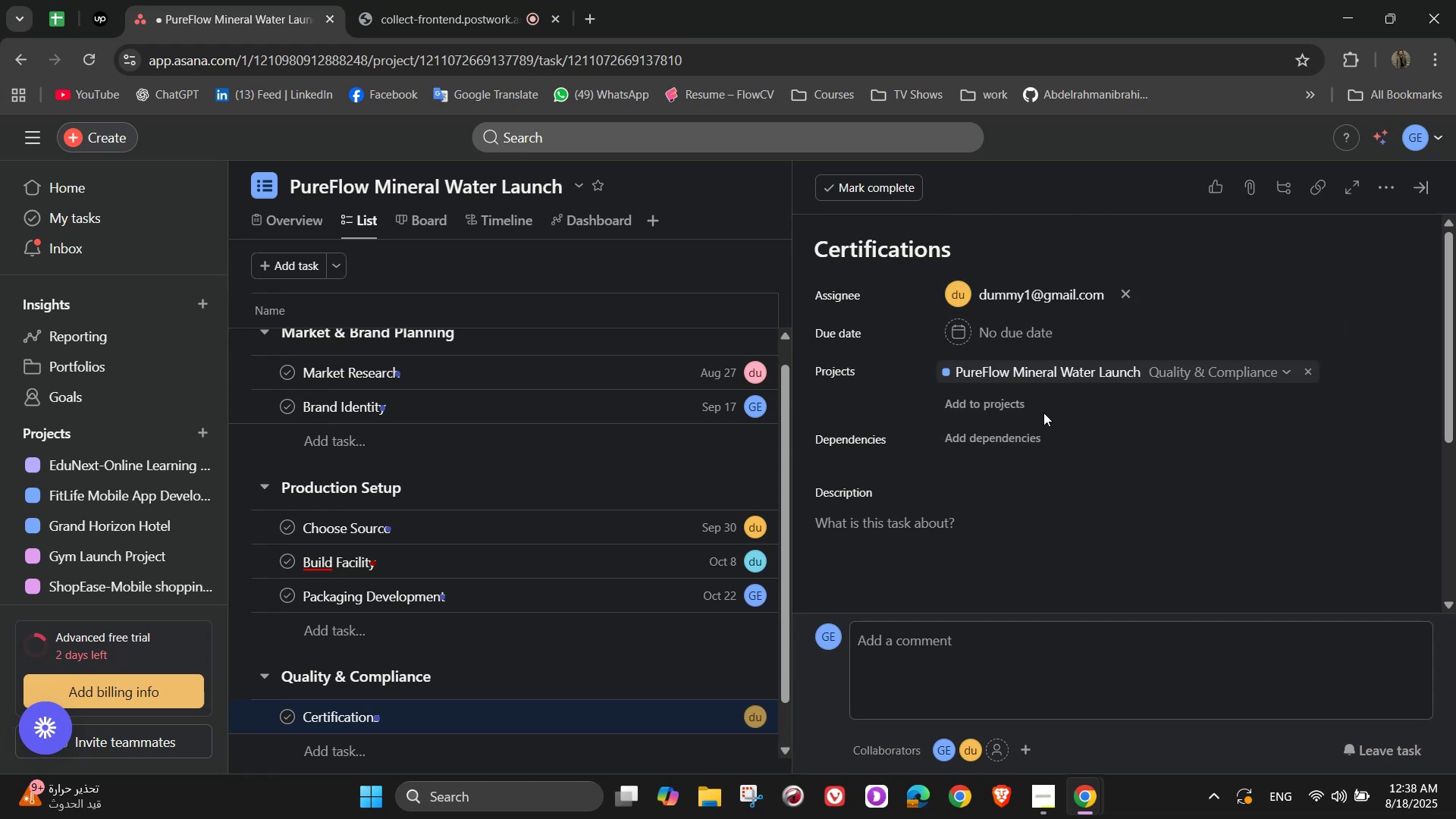 
scroll: coordinate [1043, 413], scroll_direction: down, amount: 1.0
 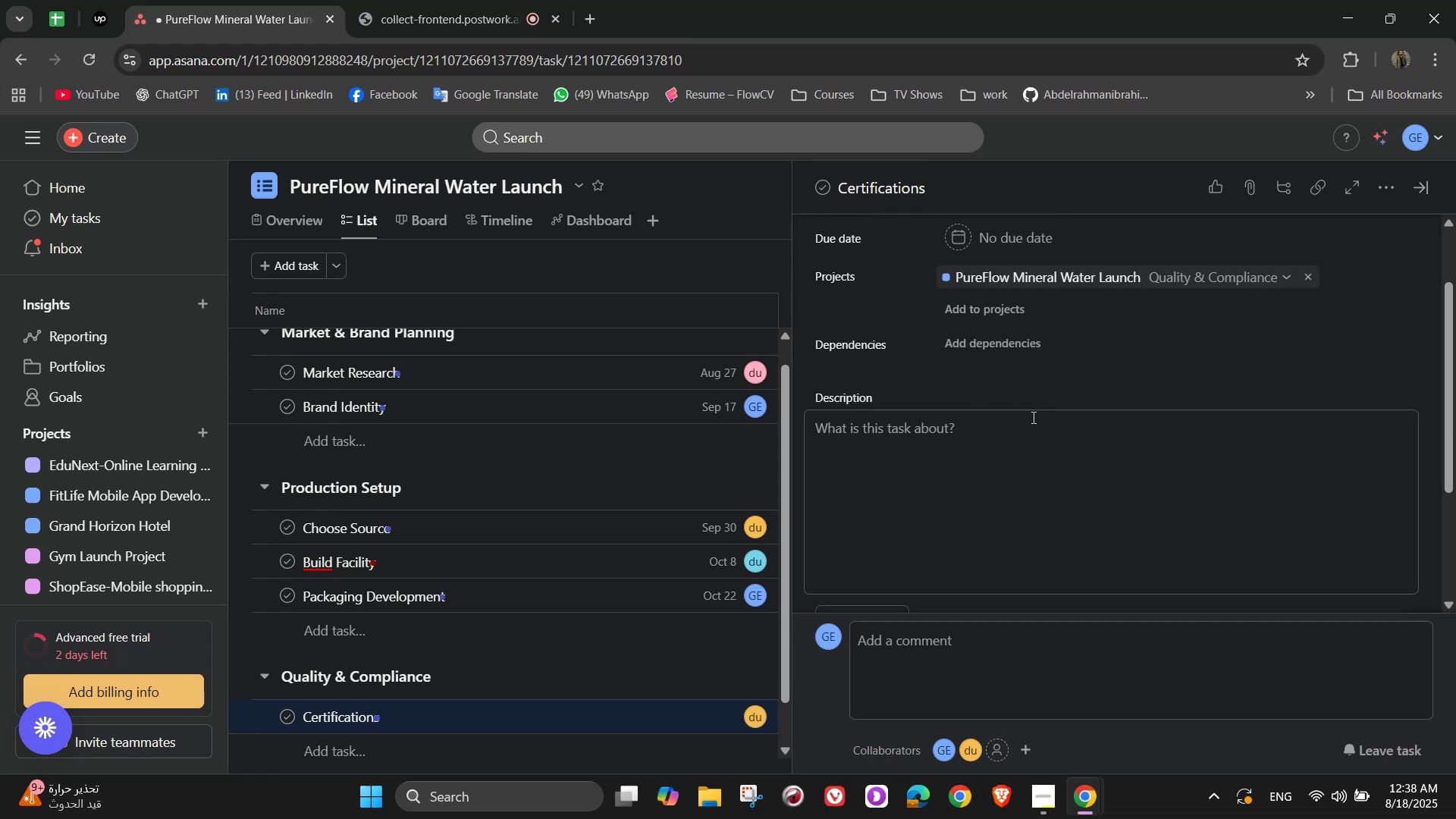 
left_click([1021, 447])
 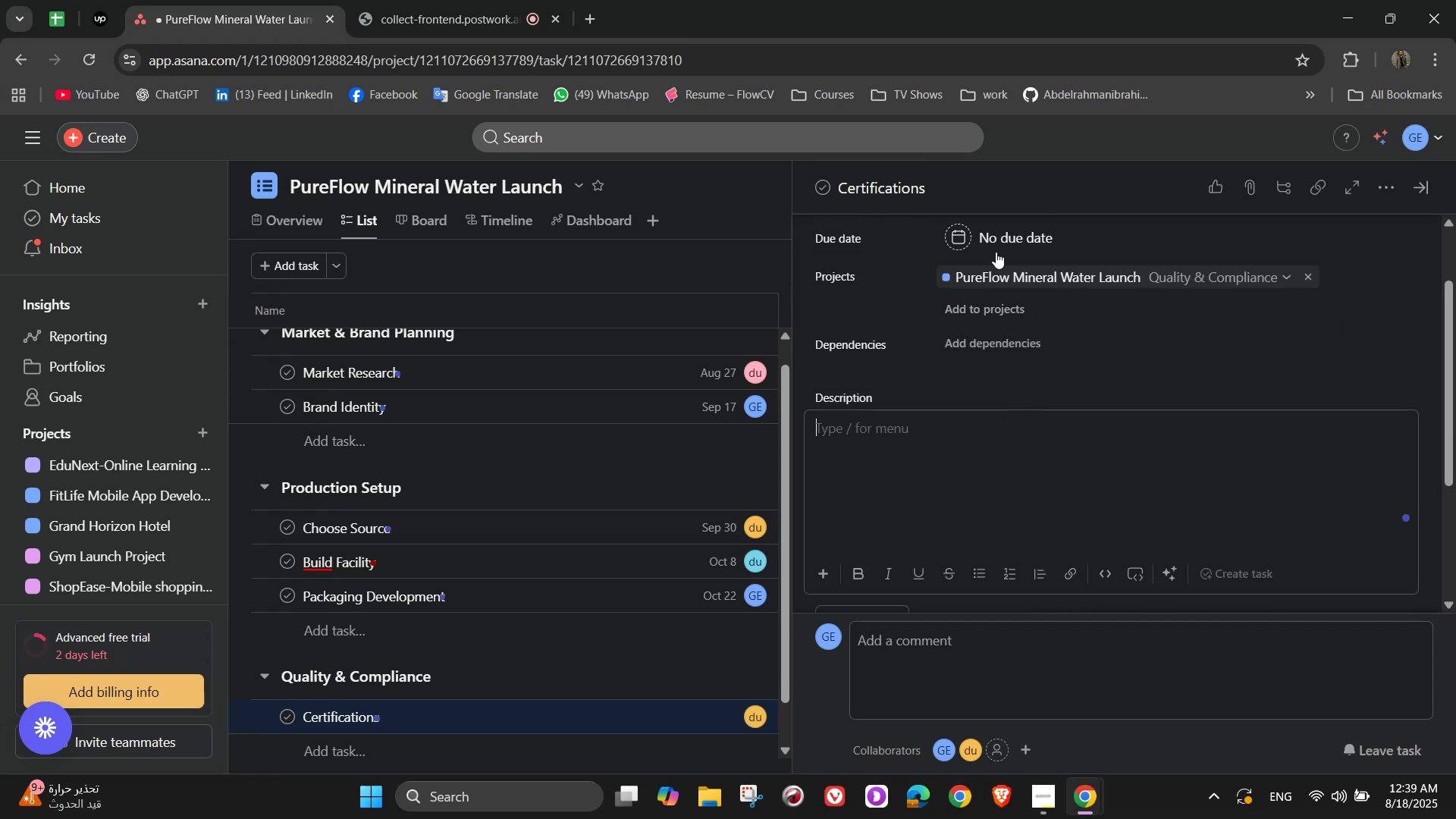 
left_click([996, 252])
 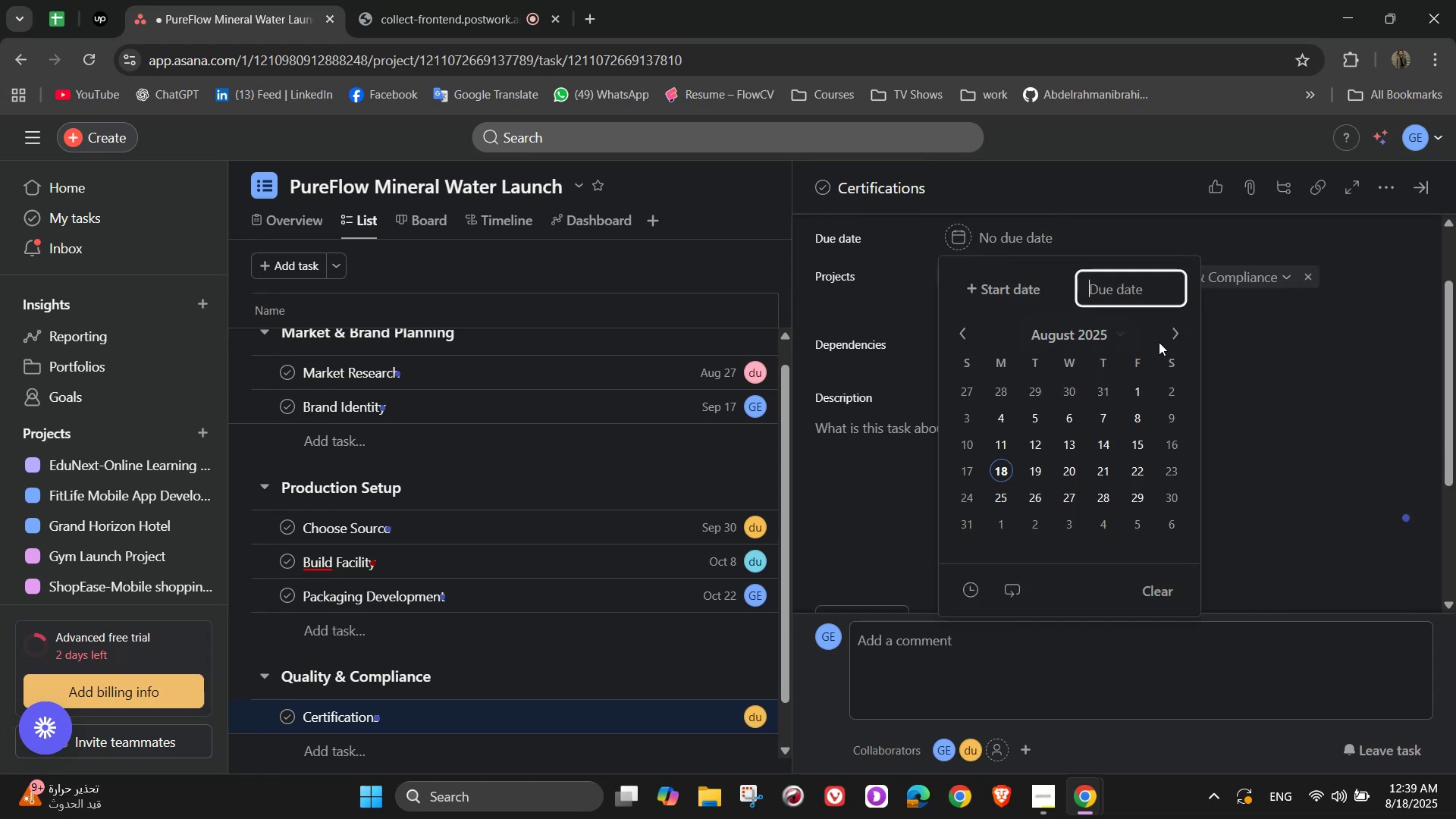 
left_click([1177, 332])
 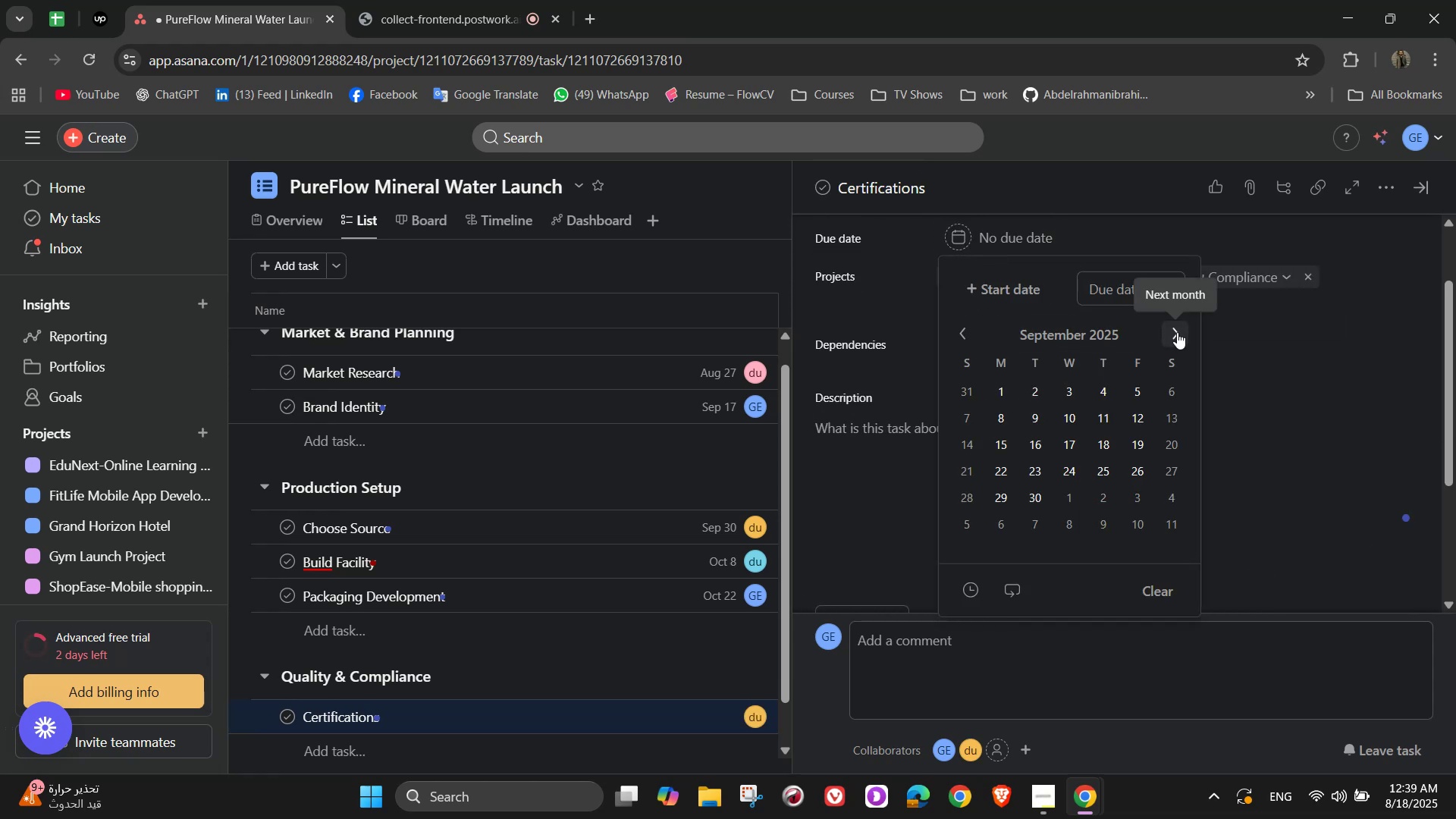 
left_click([1178, 332])
 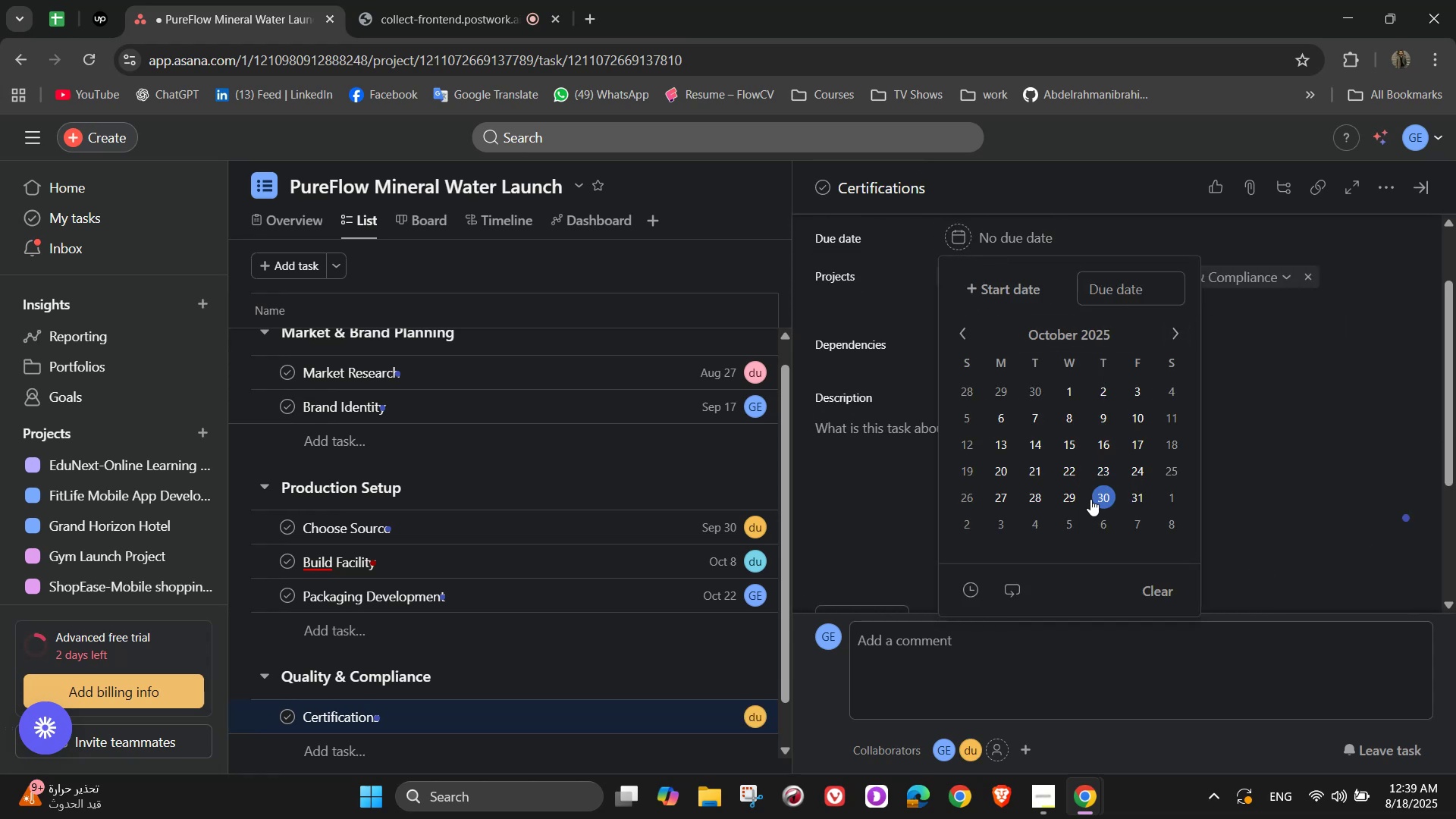 
left_click([1137, 495])
 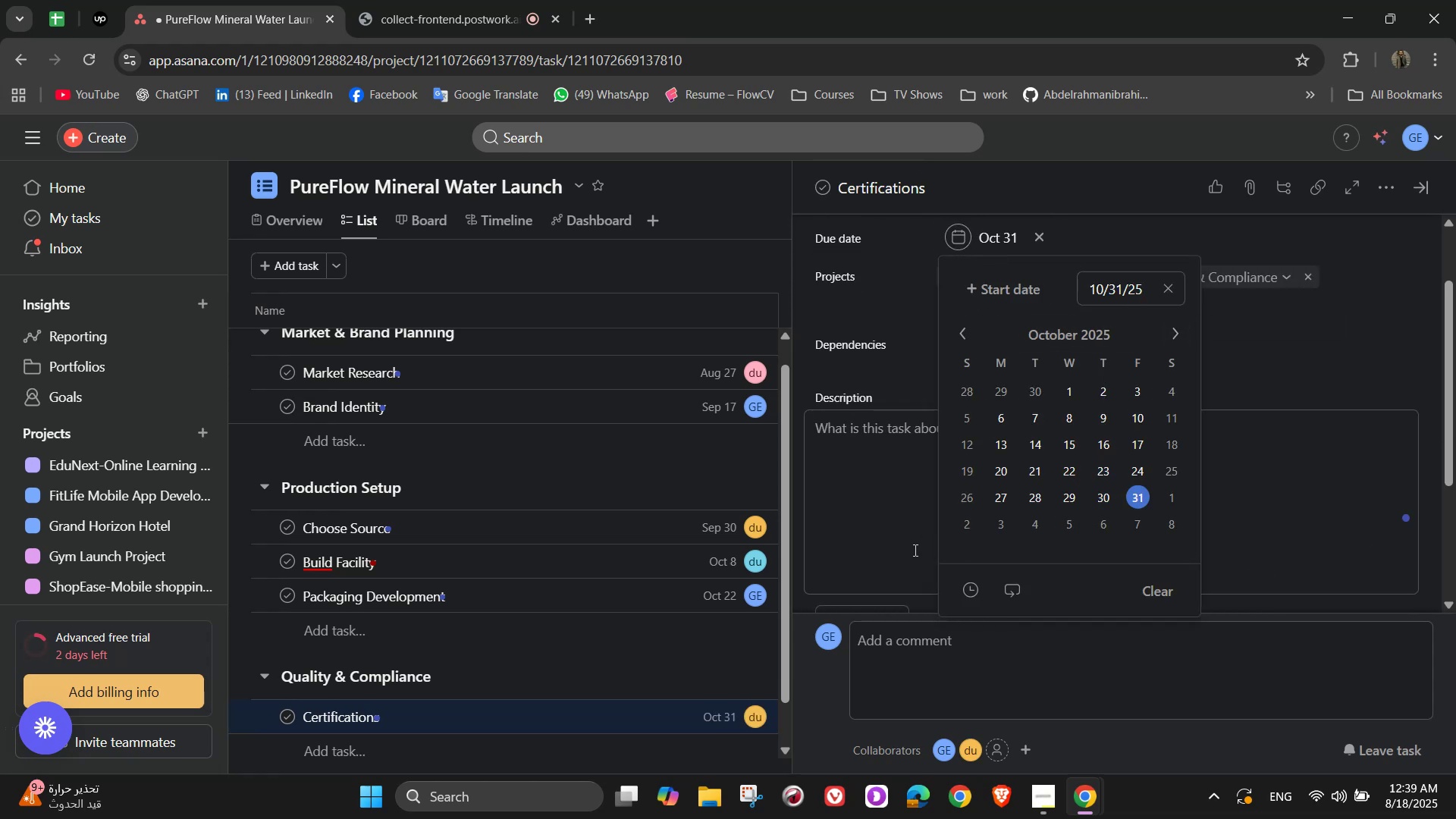 
double_click([861, 583])
 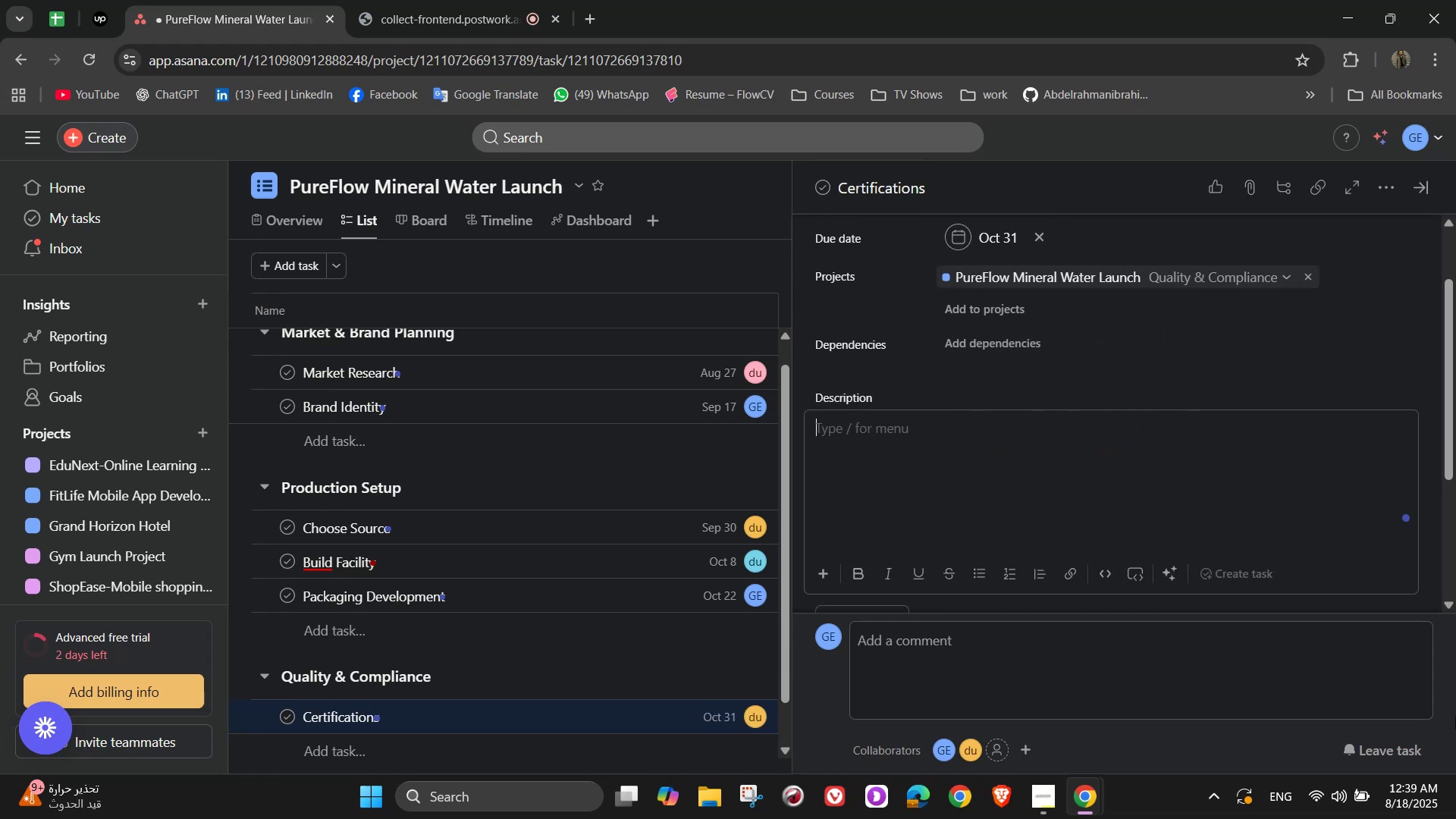 
type(Prepare documentation and testing repors)
key(Backspace)
type(ts)
 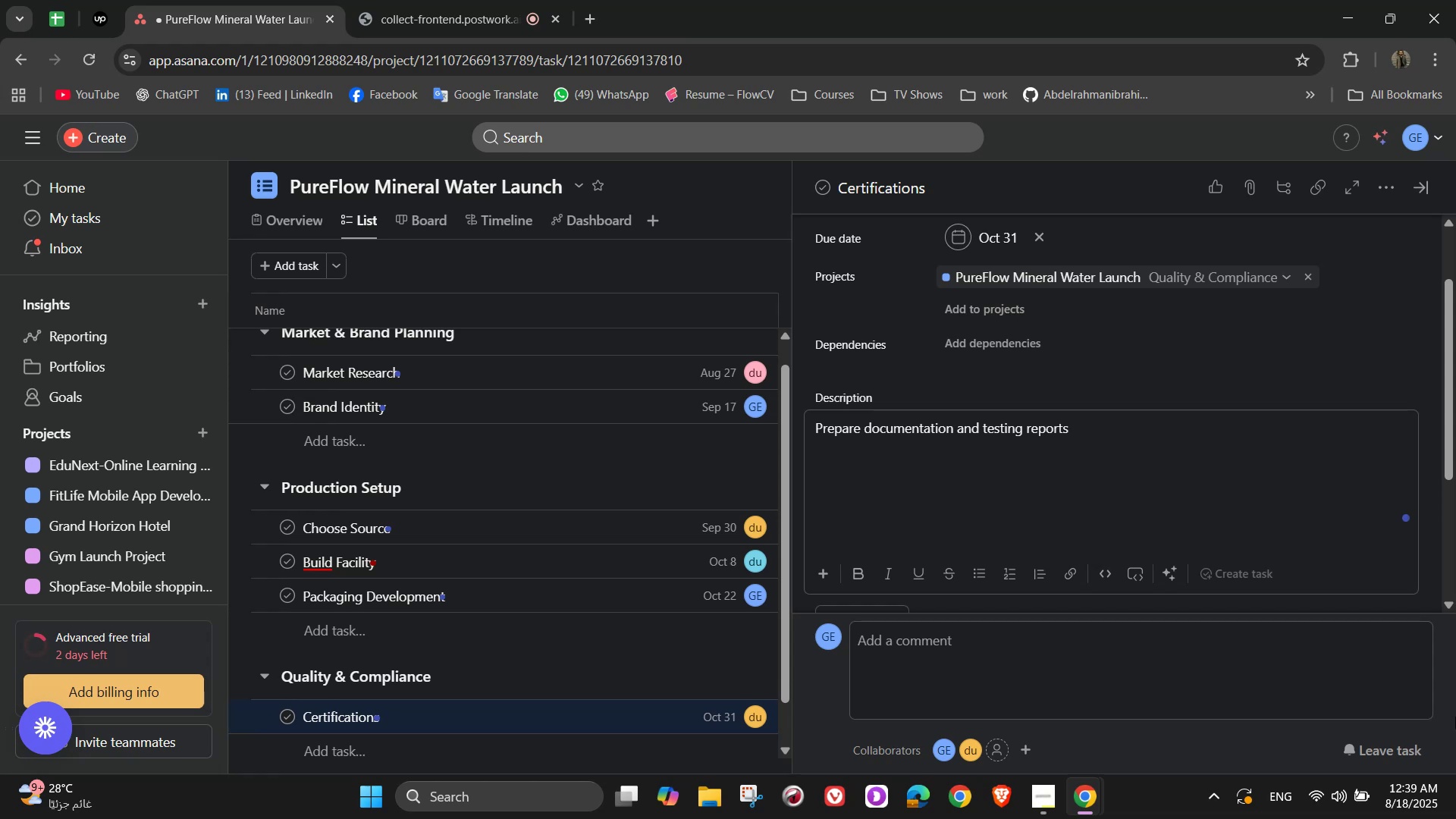 
wait(6.71)
 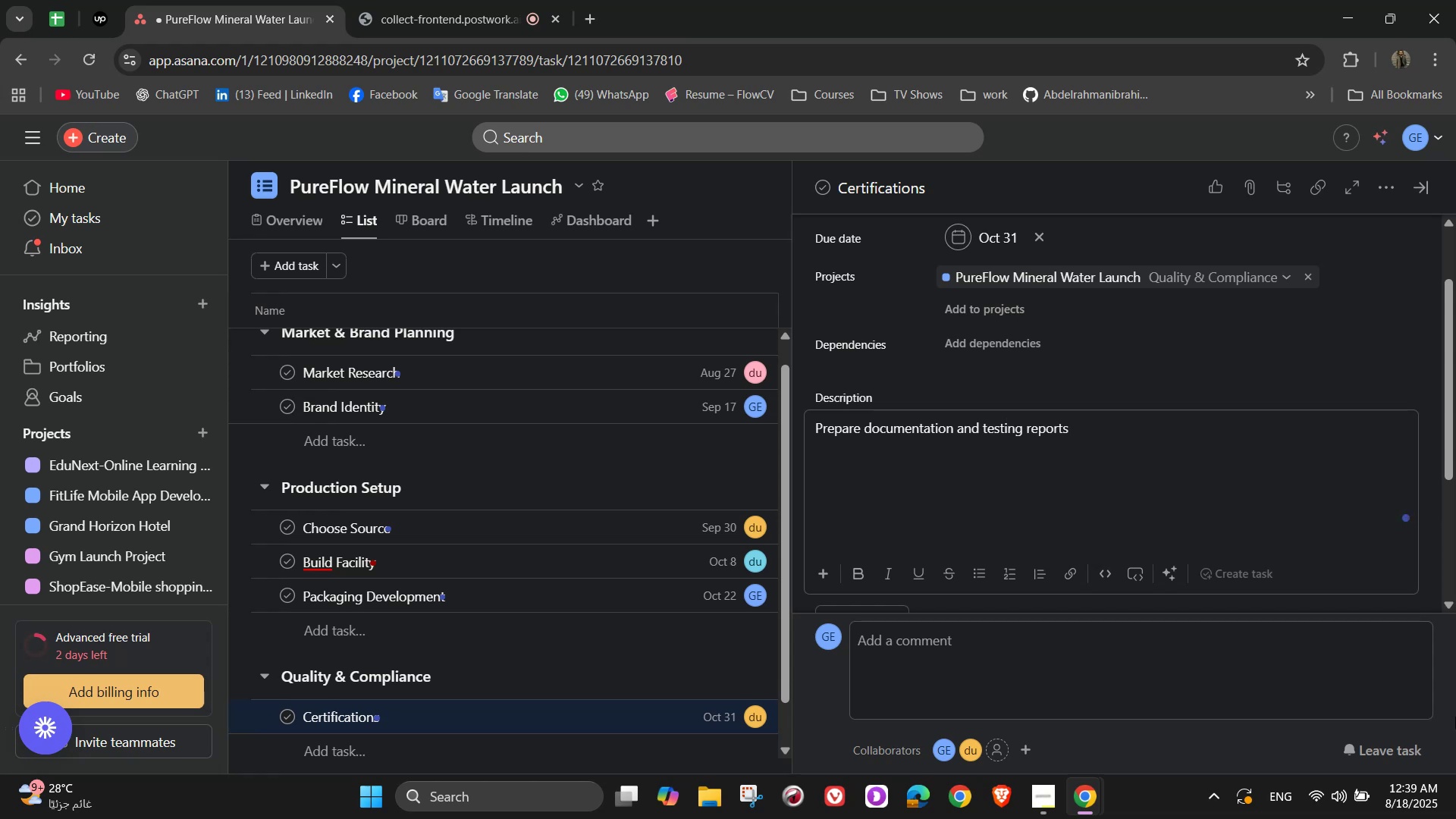 
type( for food safety and water quality certifications,)
key(Backspace)
type(. This step includes working)
 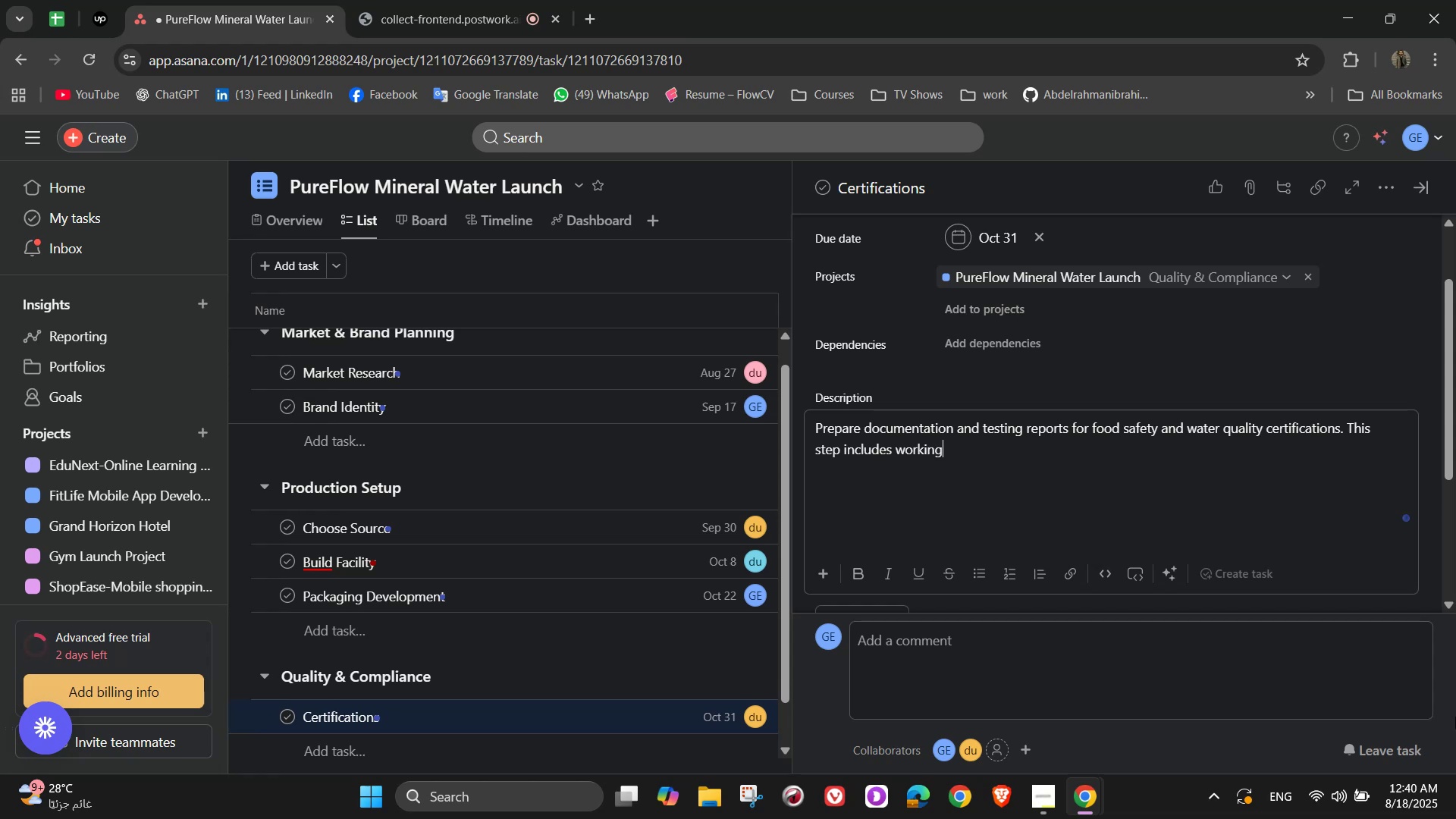 
type( with laboratories to confirm consist)
 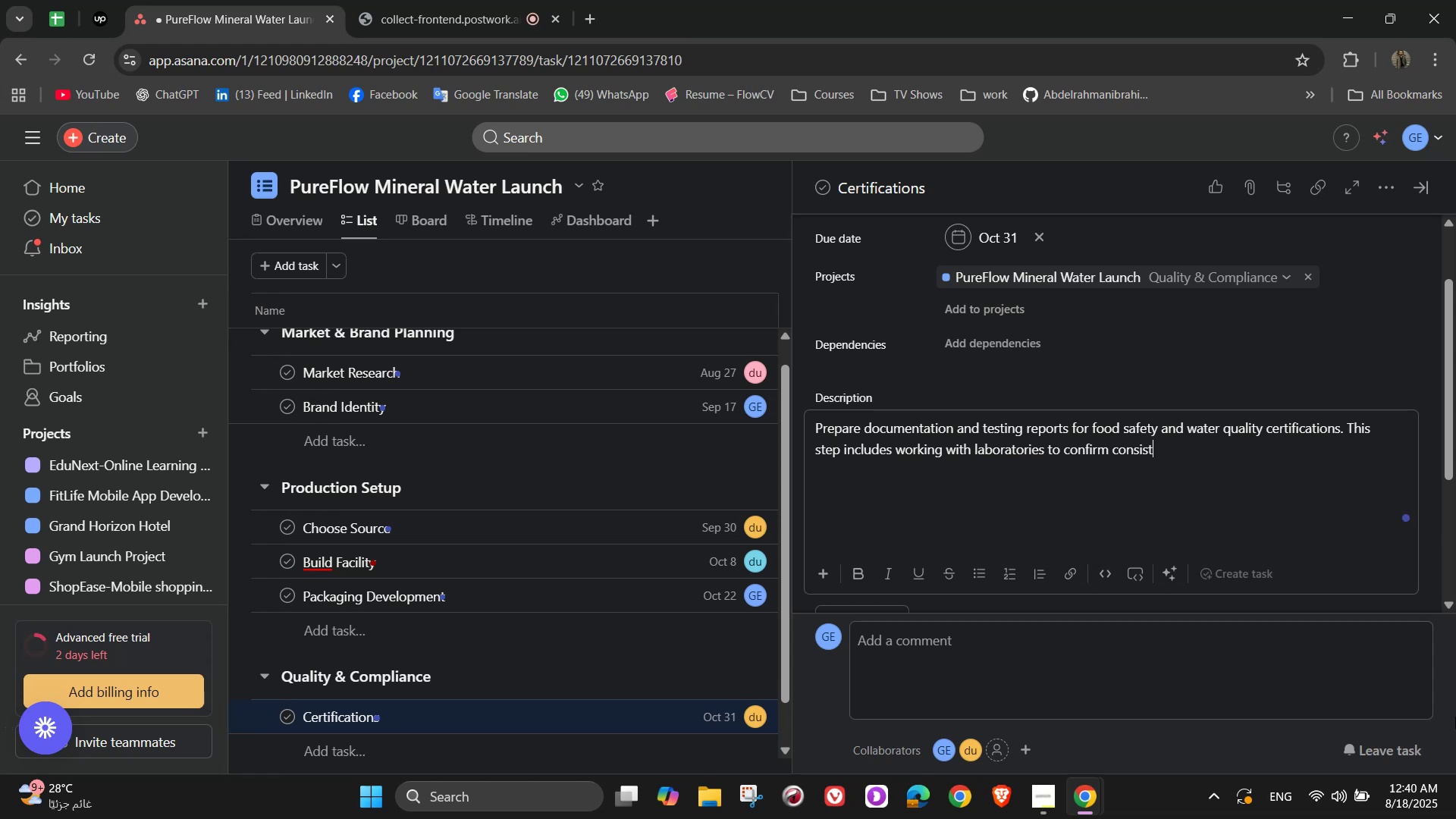 
wait(6.34)
 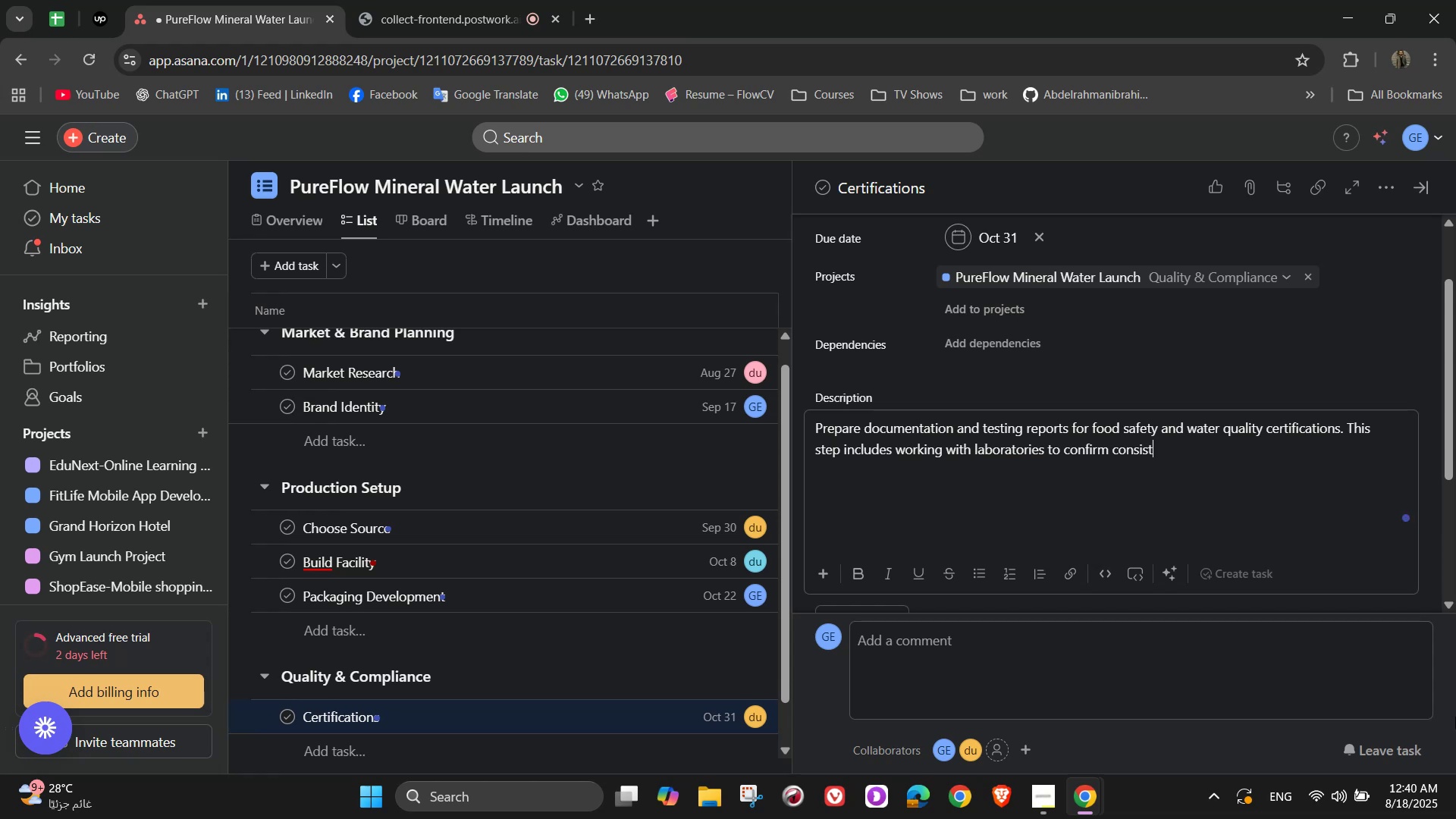 
type(ency in mineral content and purity)
 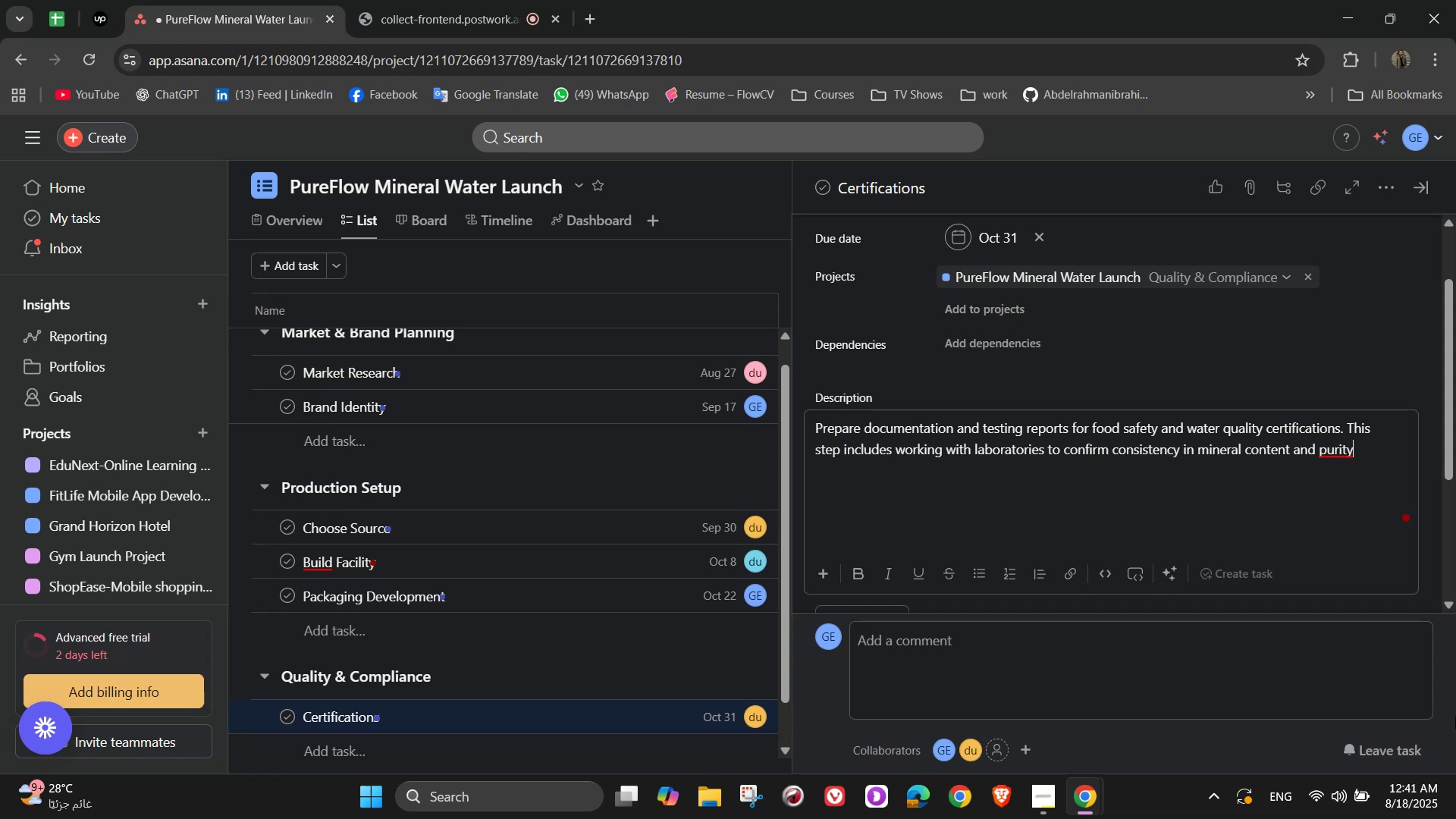 
wait(15.73)
 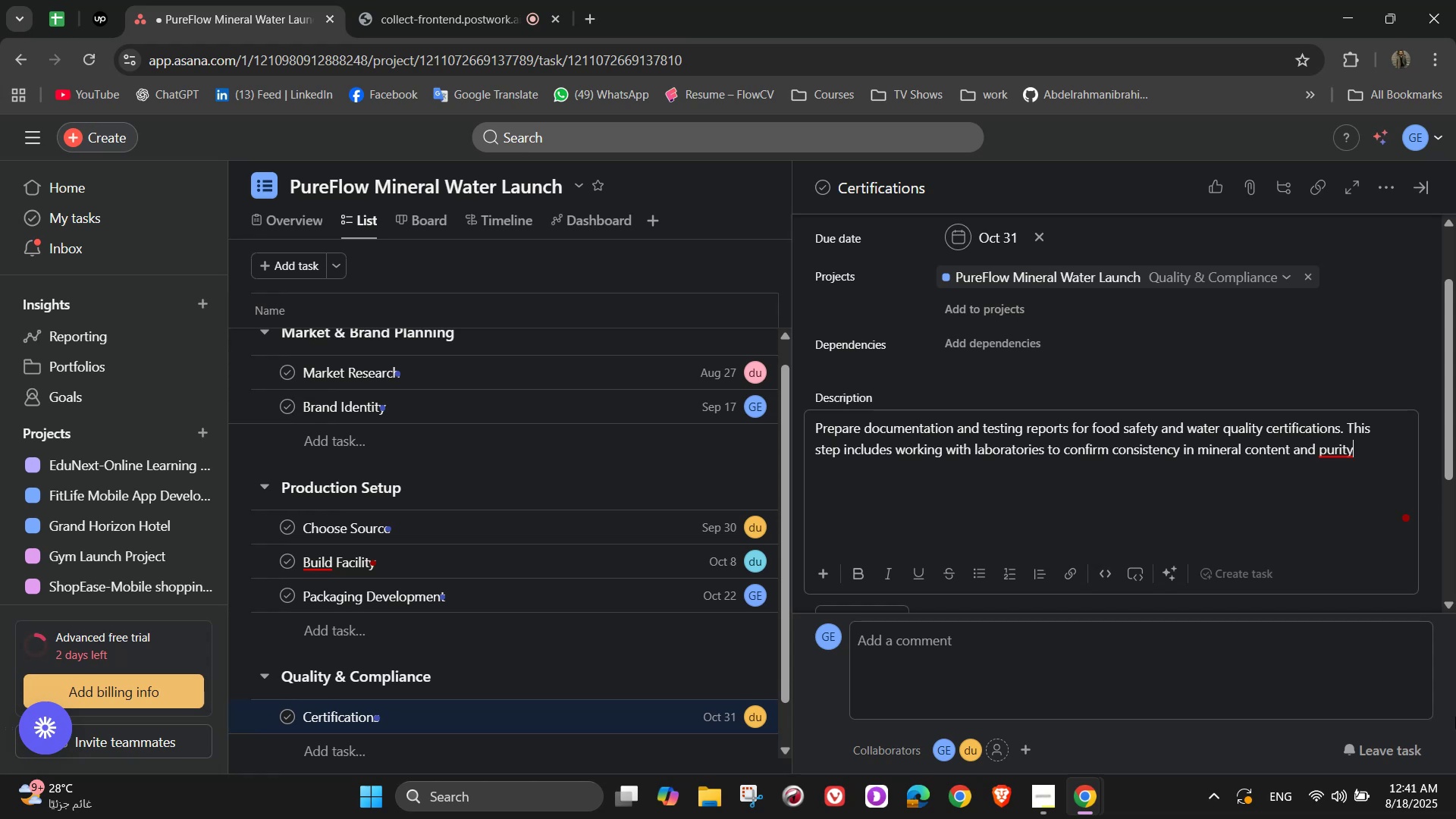 
type(, passing government health inspections, and )
 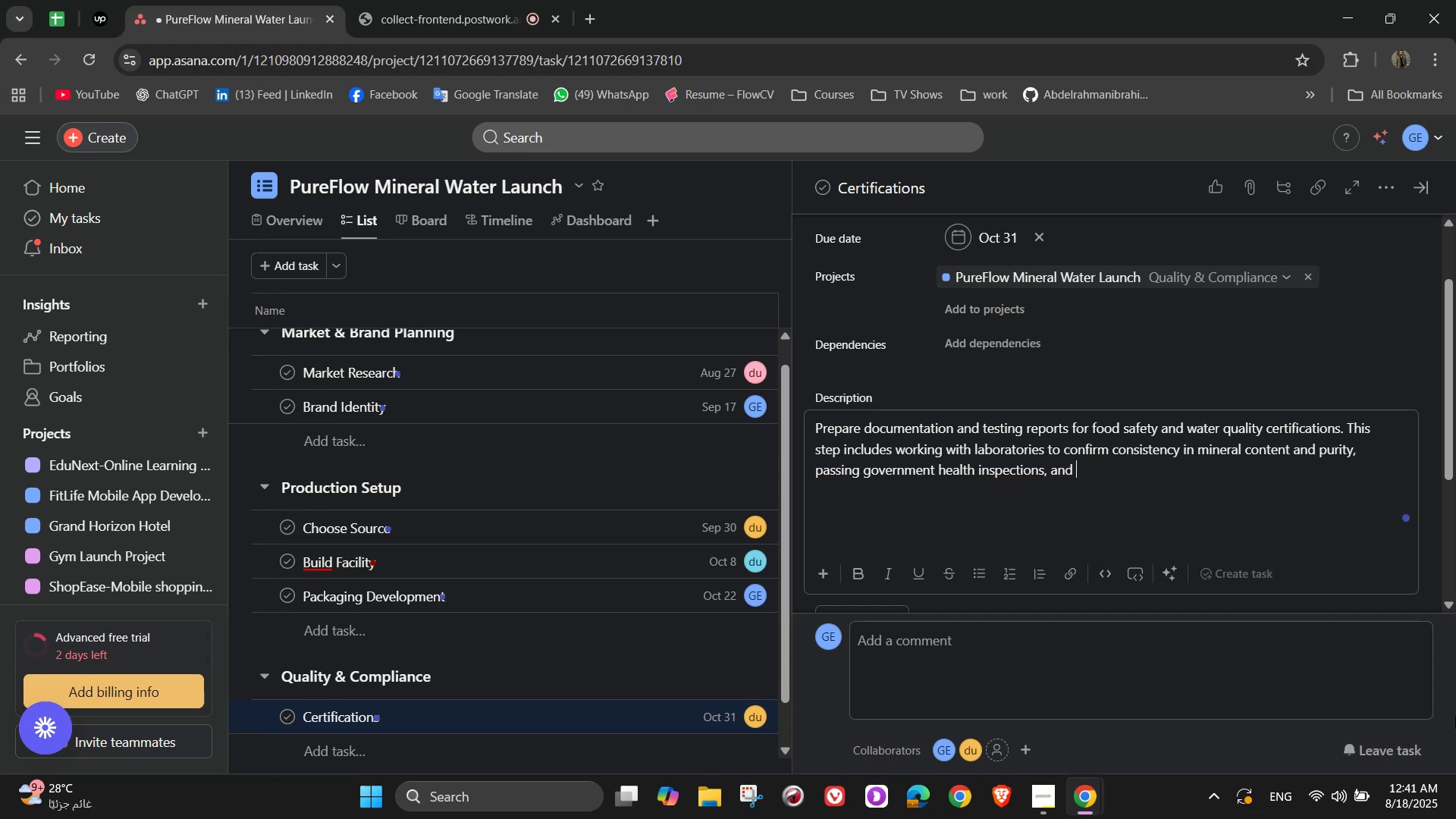 
wait(6.13)
 